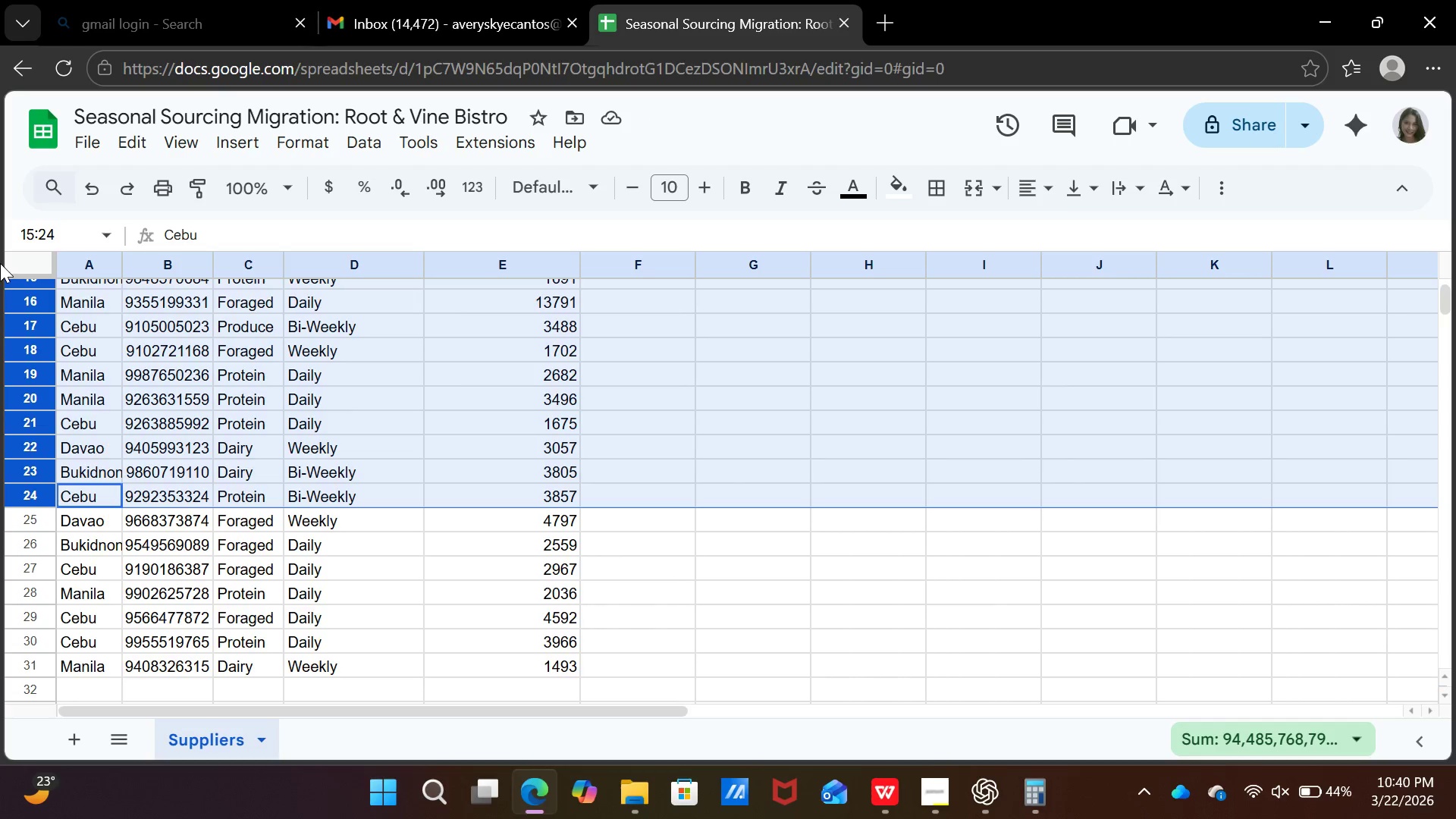 
key(NumLock)
 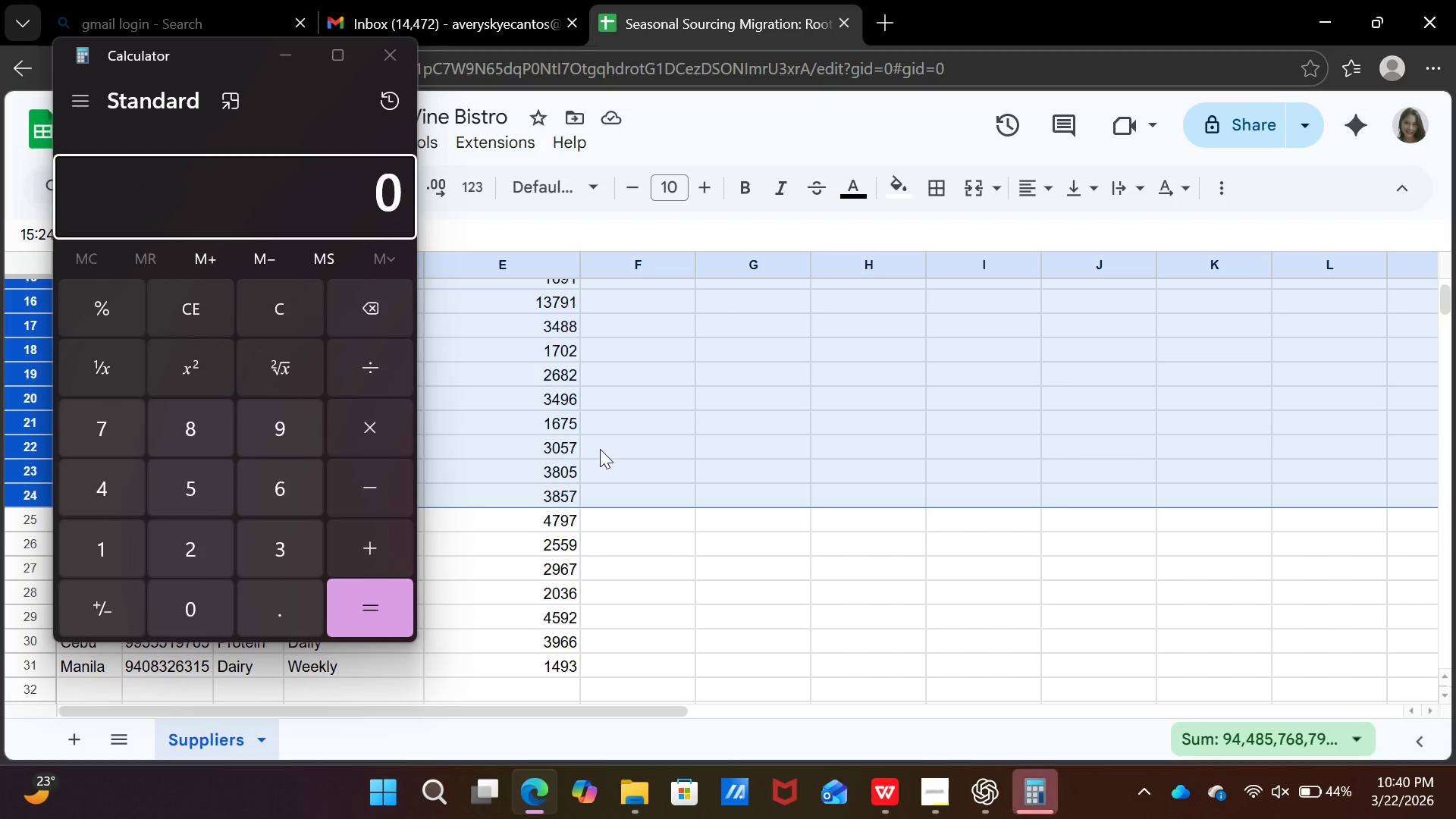 
wait(8.27)
 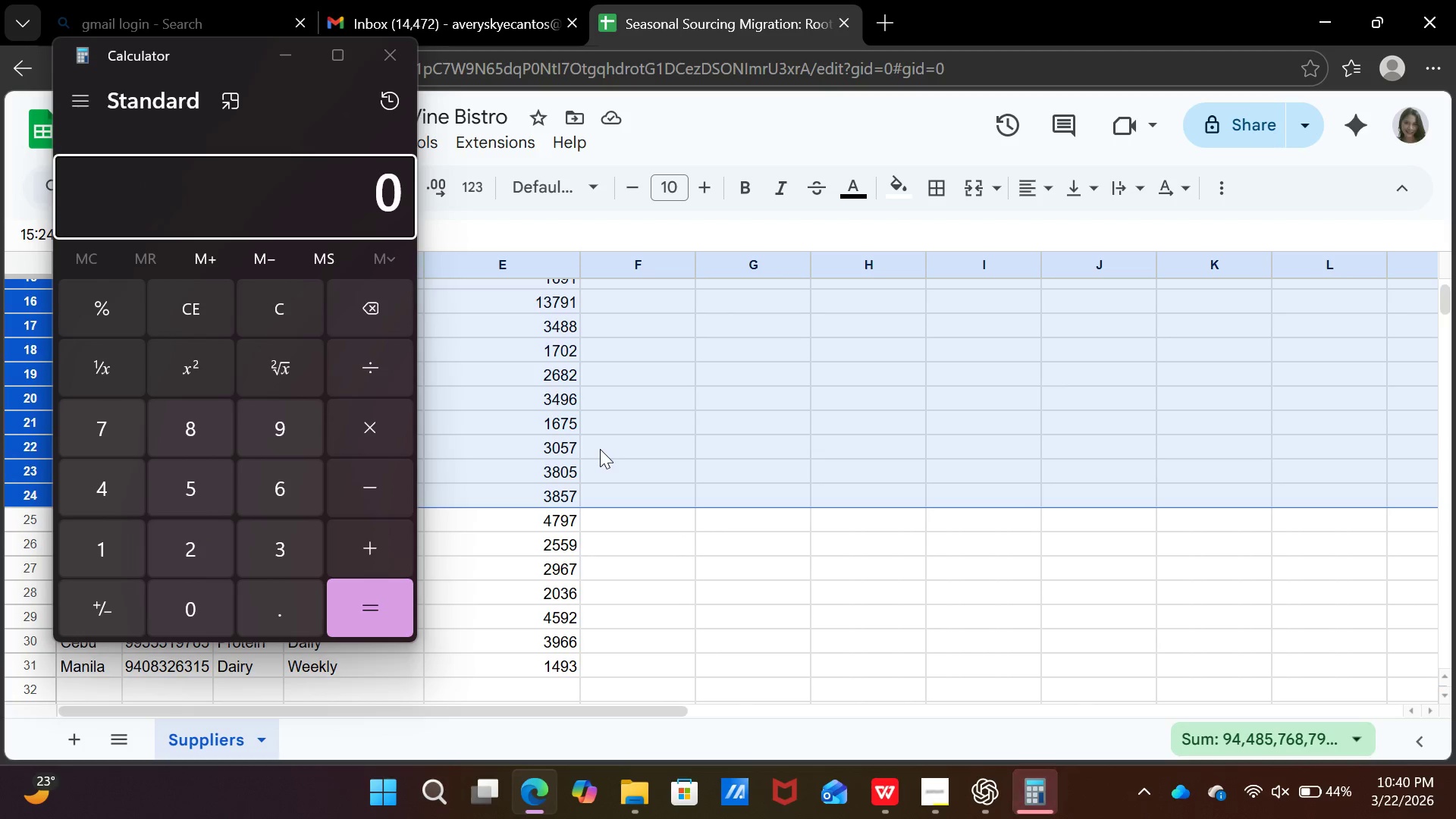 
left_click([714, 579])
 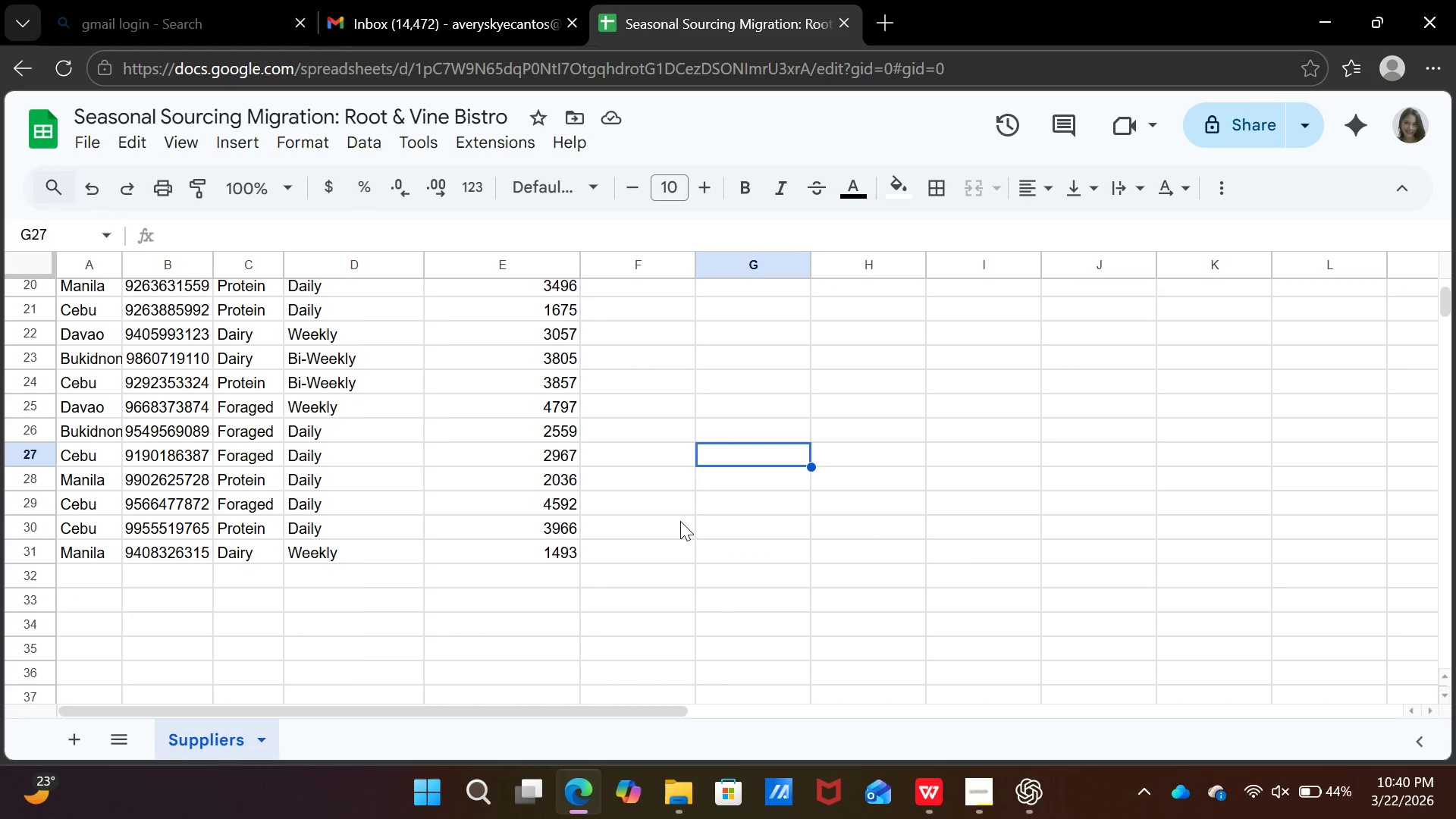 
scroll: coordinate [407, 337], scroll_direction: down, amount: 3.0
 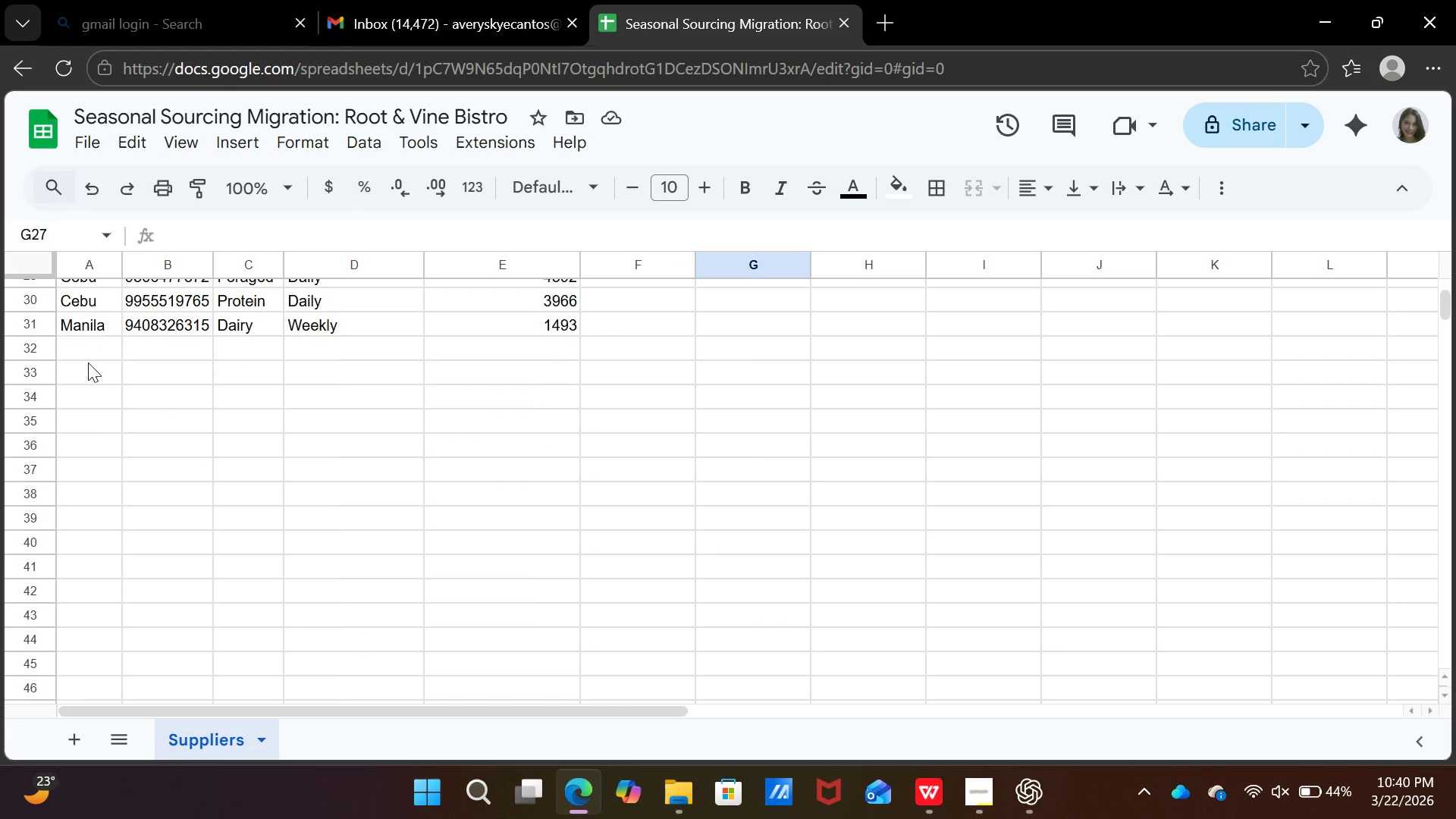 
left_click([90, 344])
 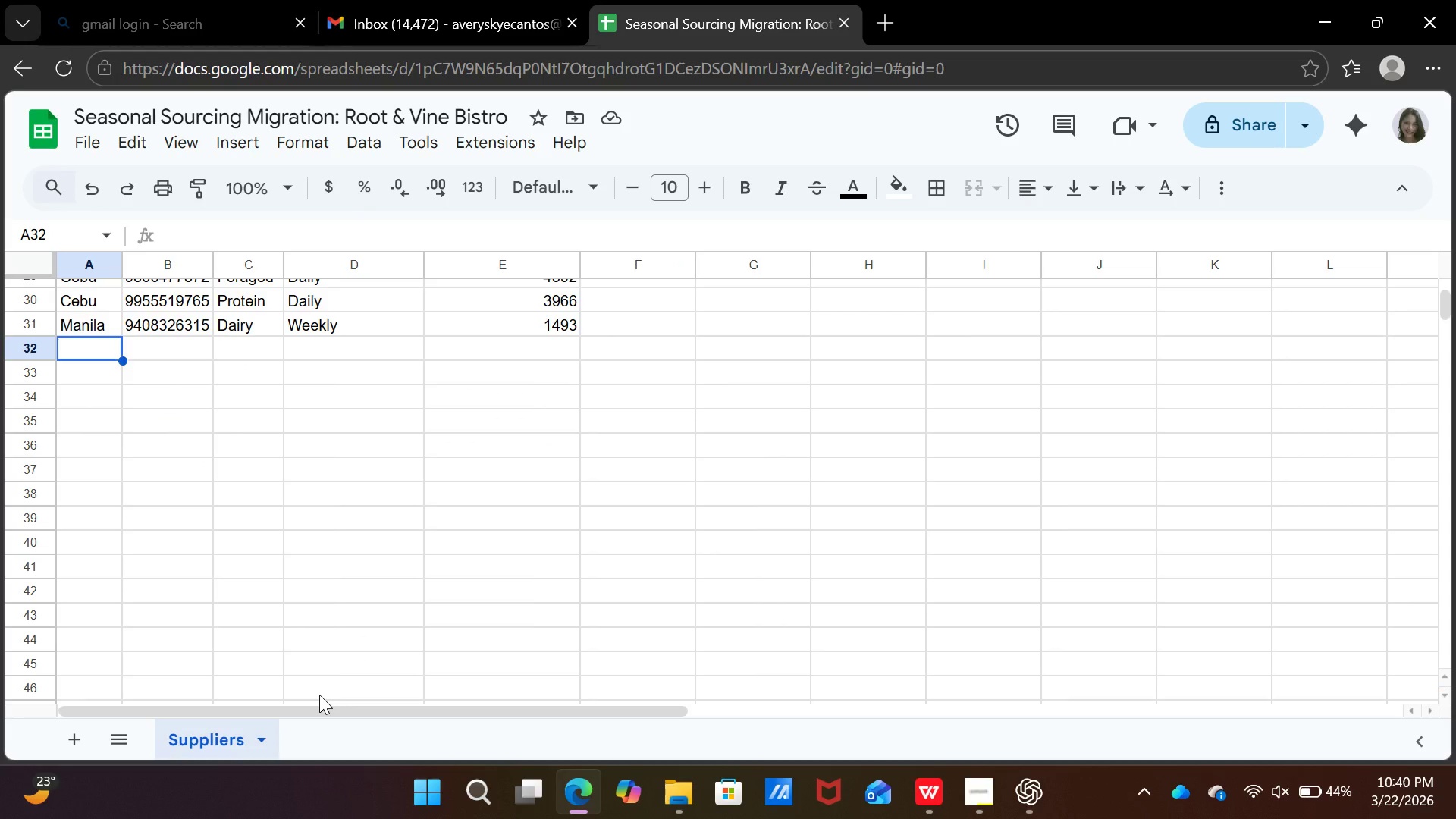 
wait(7.61)
 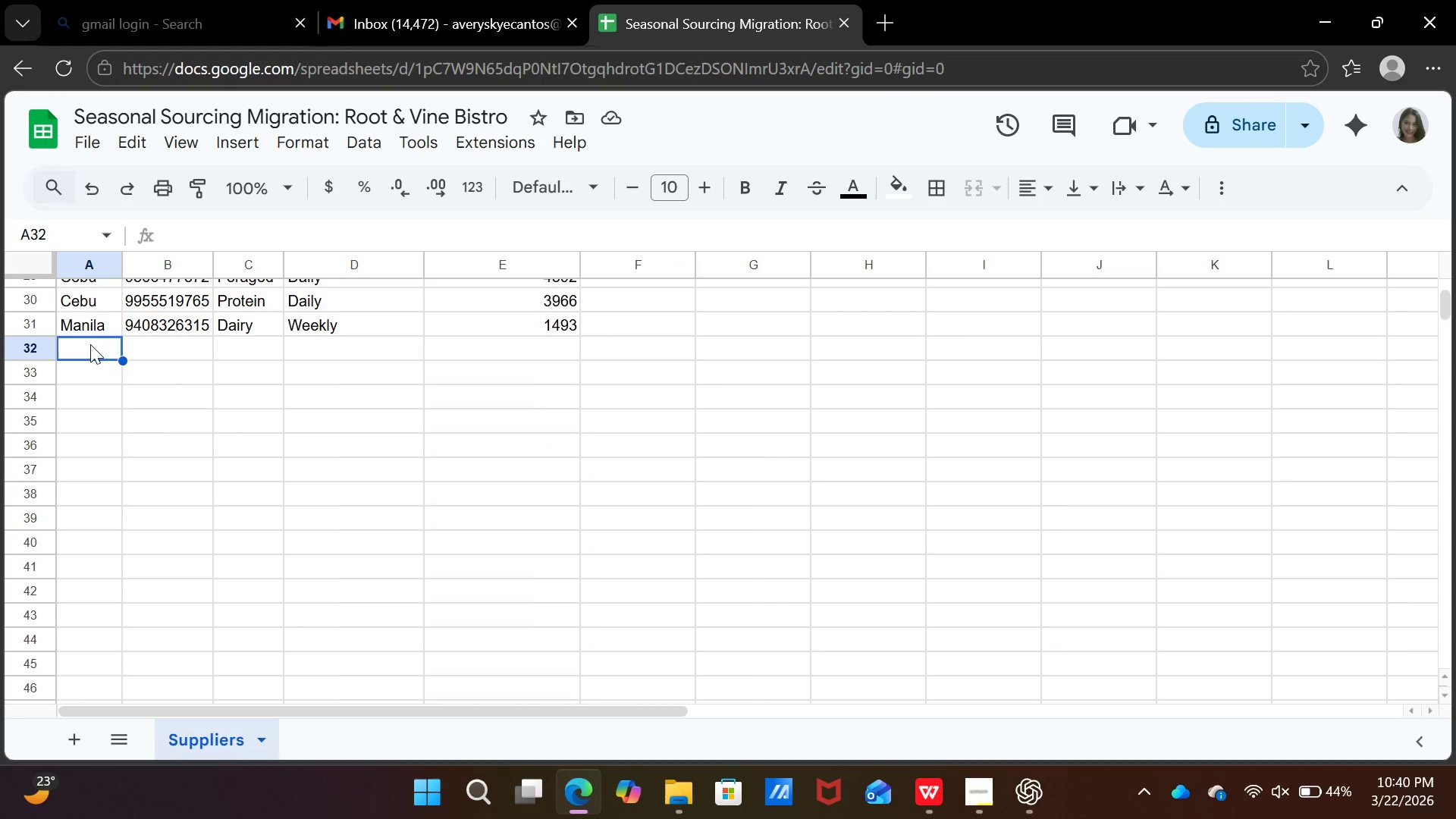 
type(ce)
 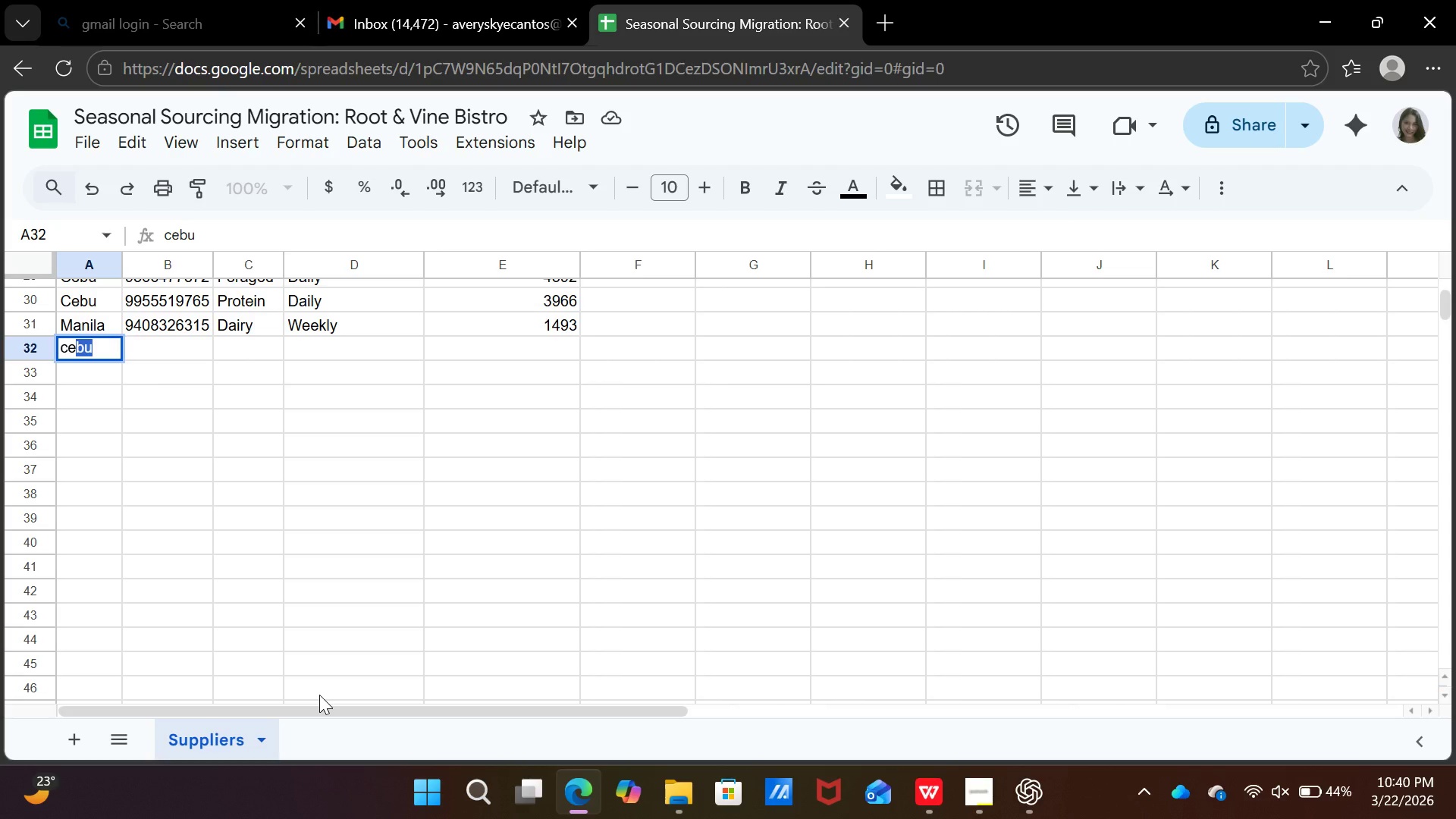 
key(ArrowRight)
 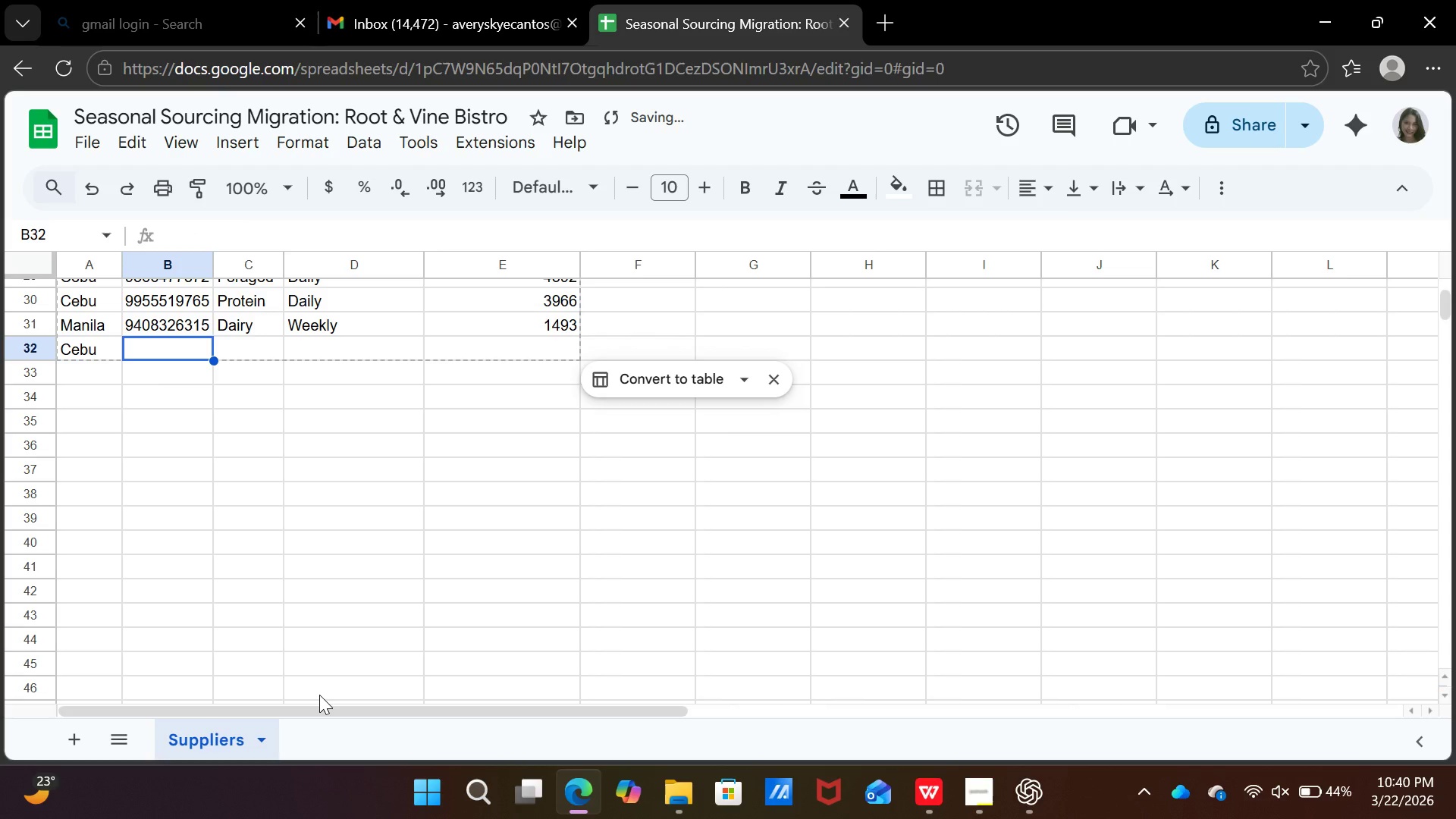 
type(0969)
 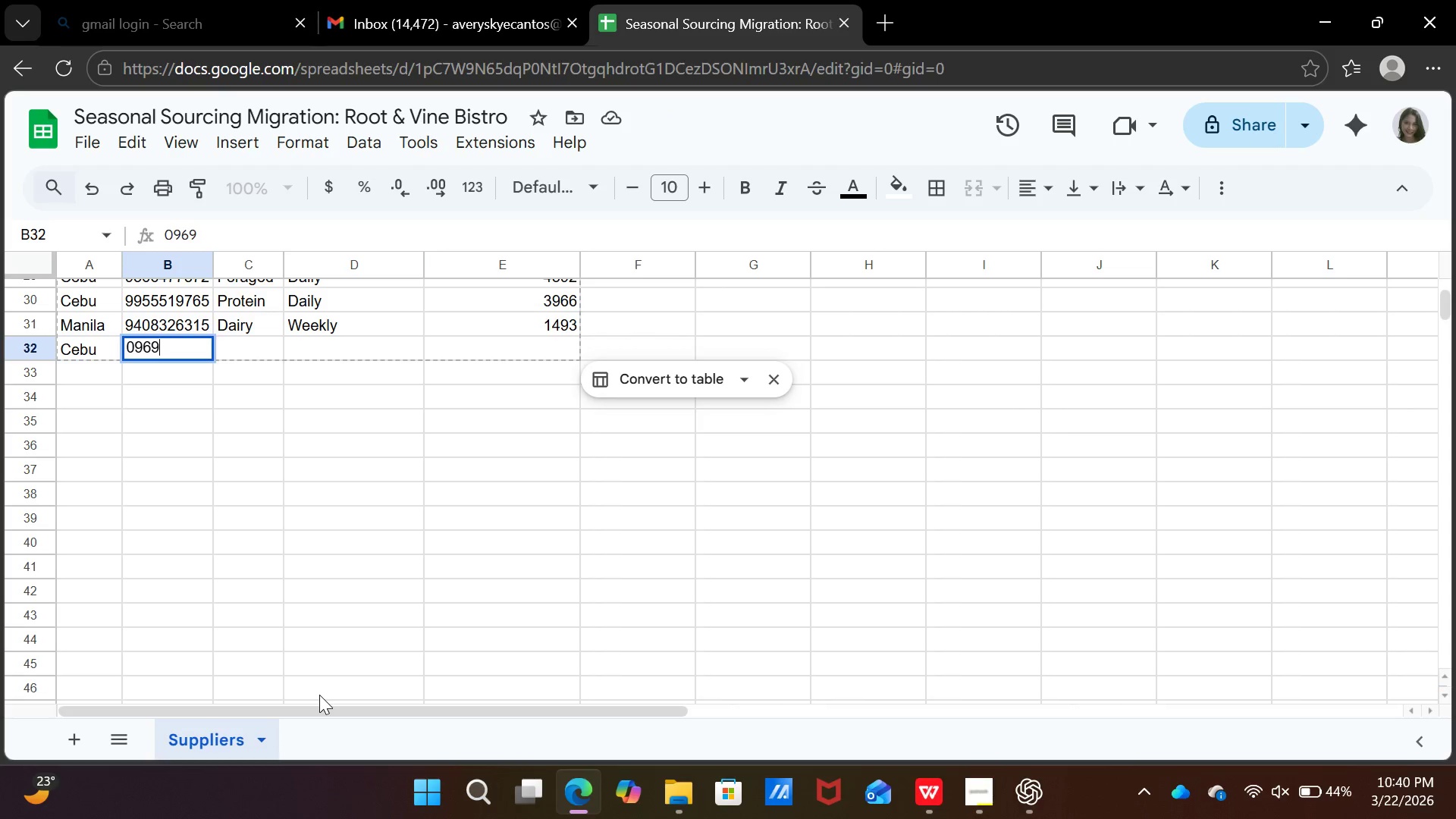 
type(0875)
key(Backspace)
type(6096)
 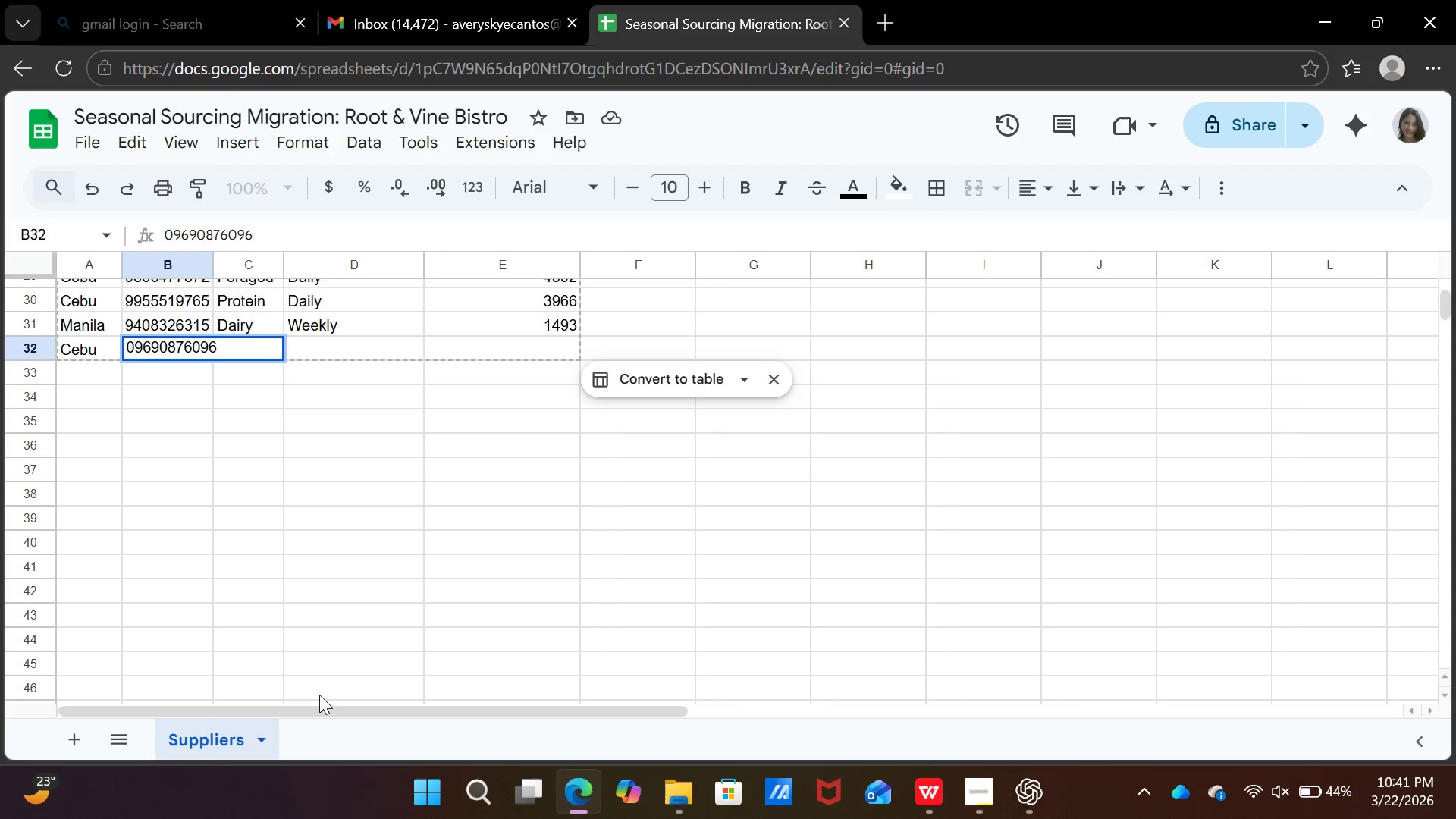 
key(ArrowRight)
 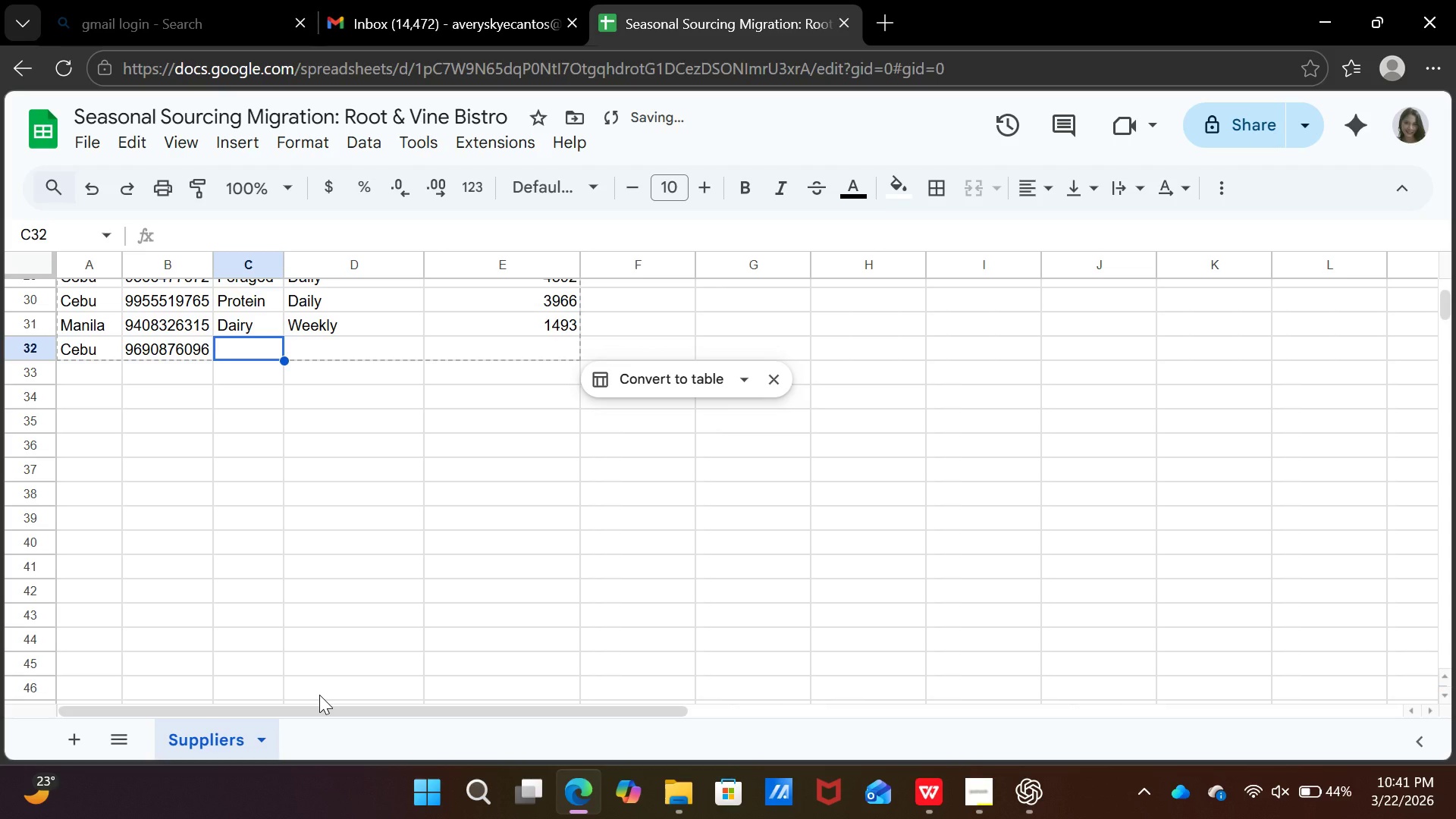 
type(da)
 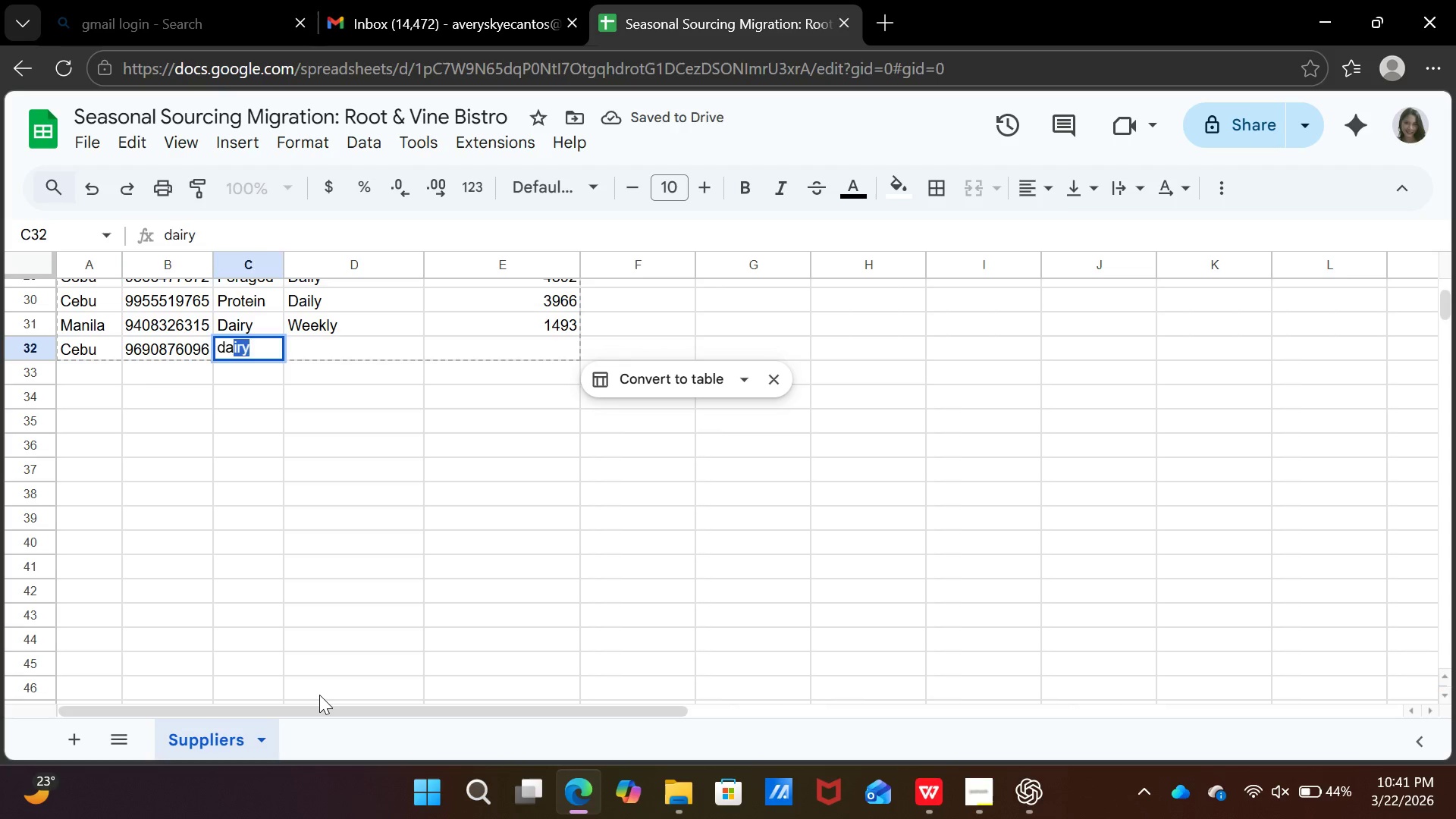 
key(ArrowRight)
 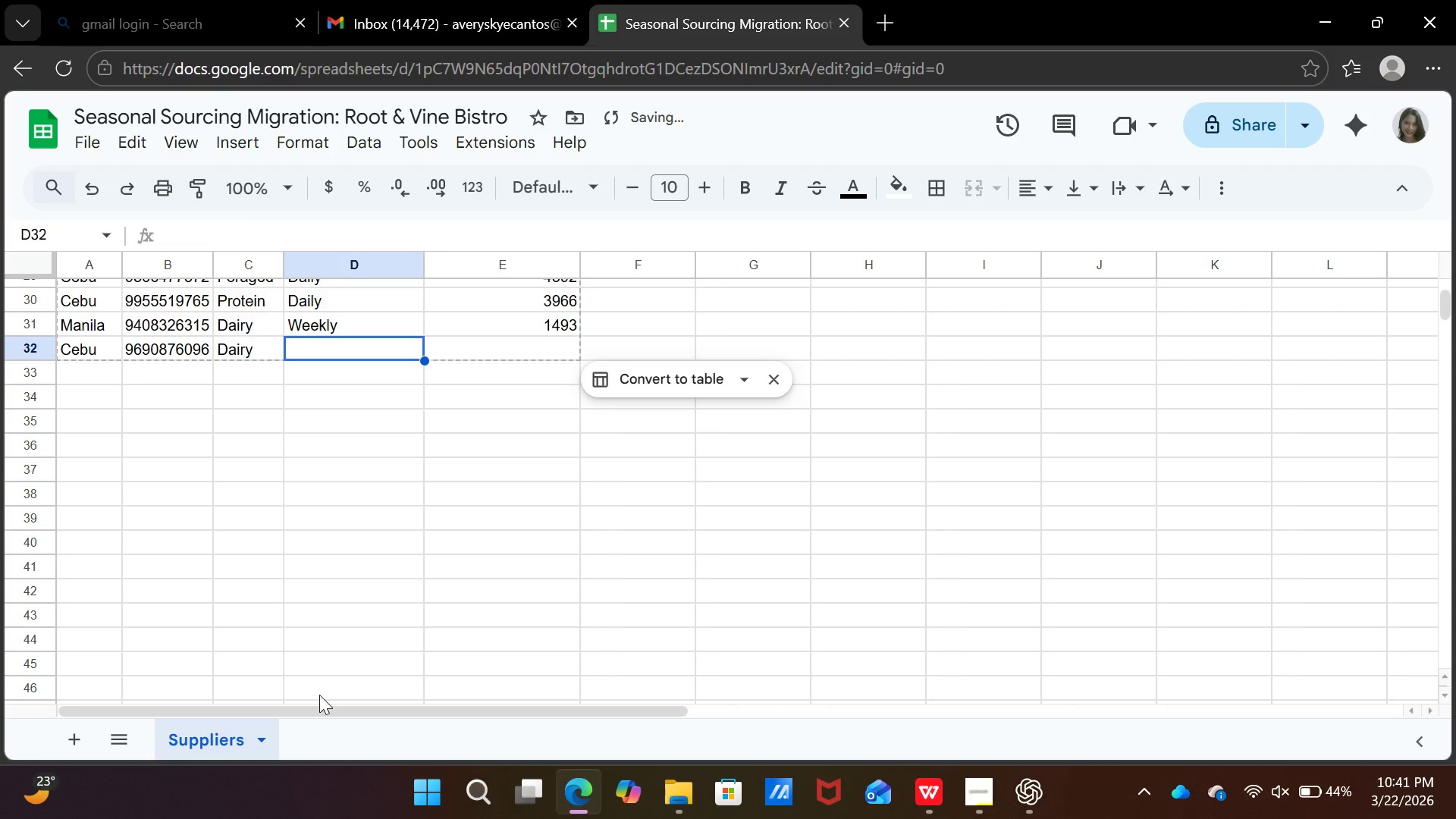 
type(da)
 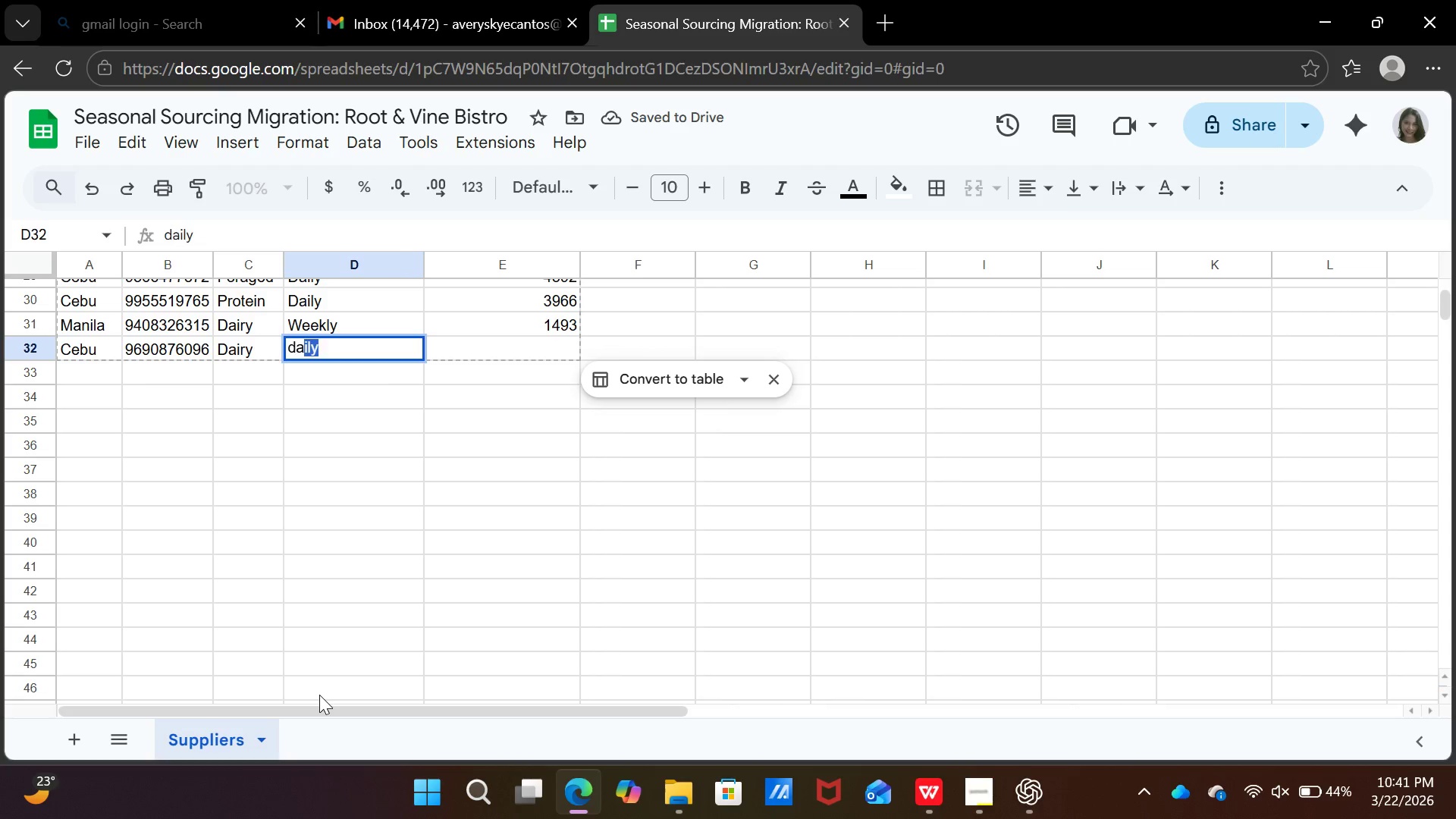 
key(ArrowRight)
 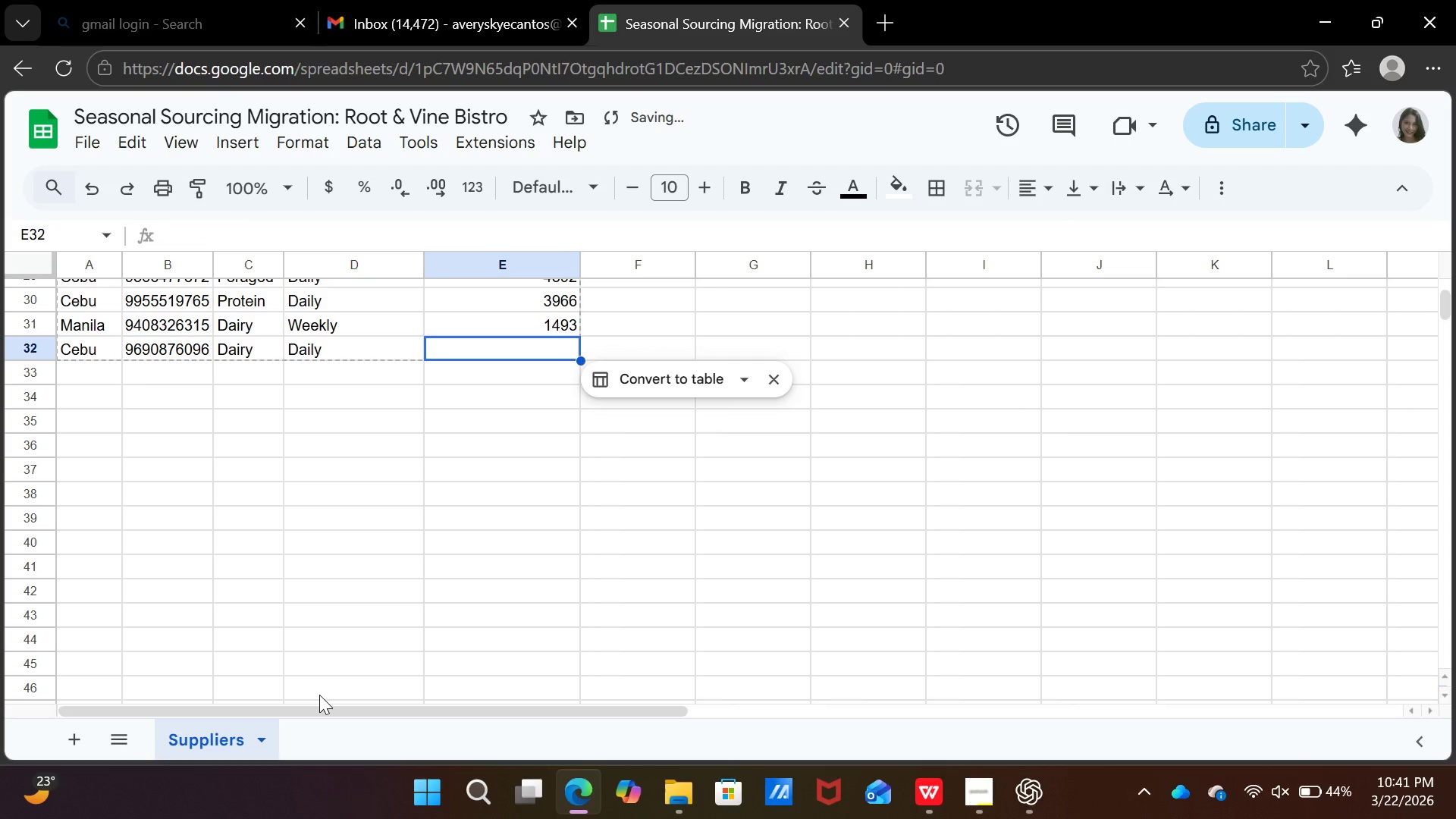 
type(1526)
 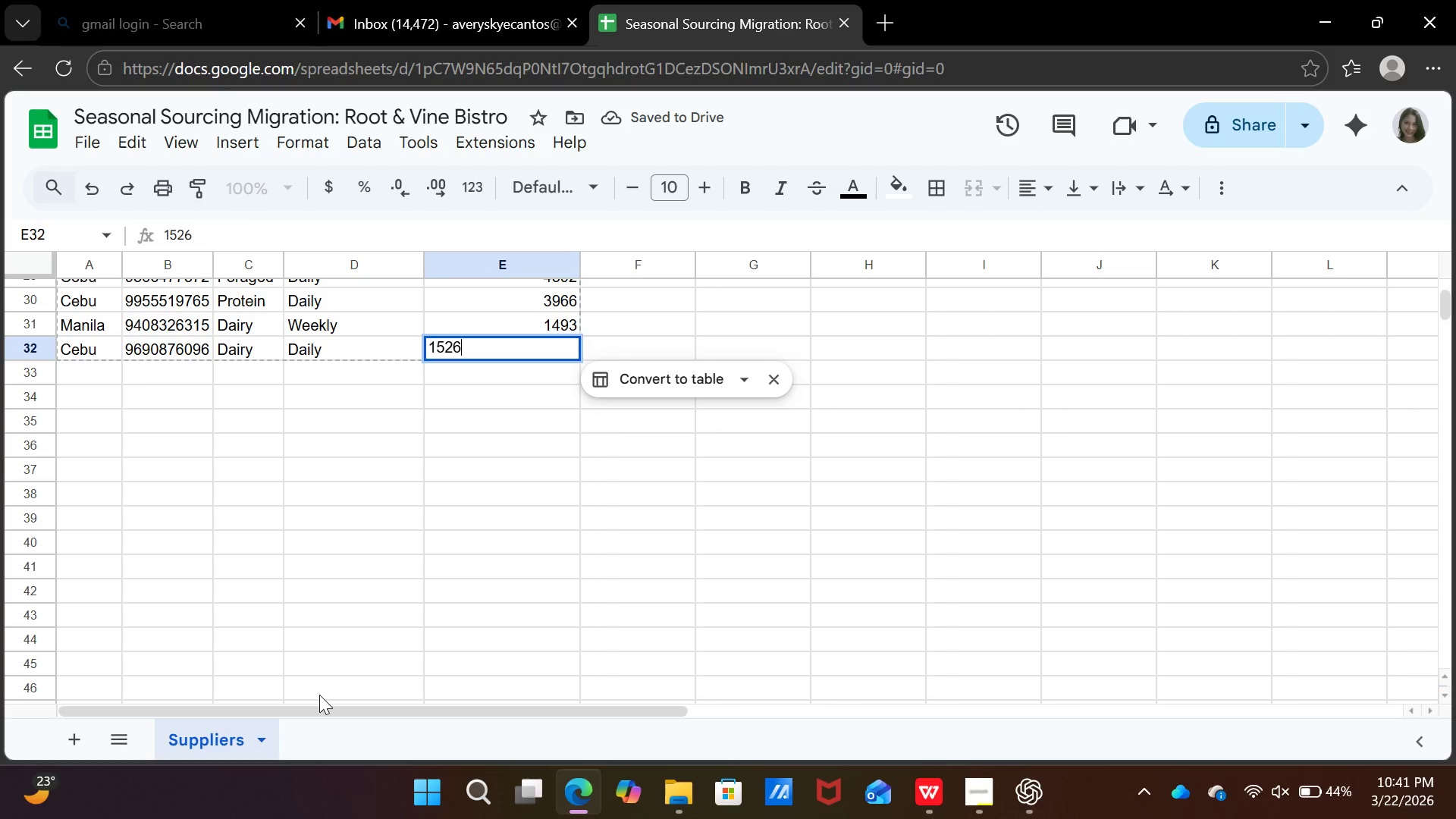 
key(ArrowDown)
 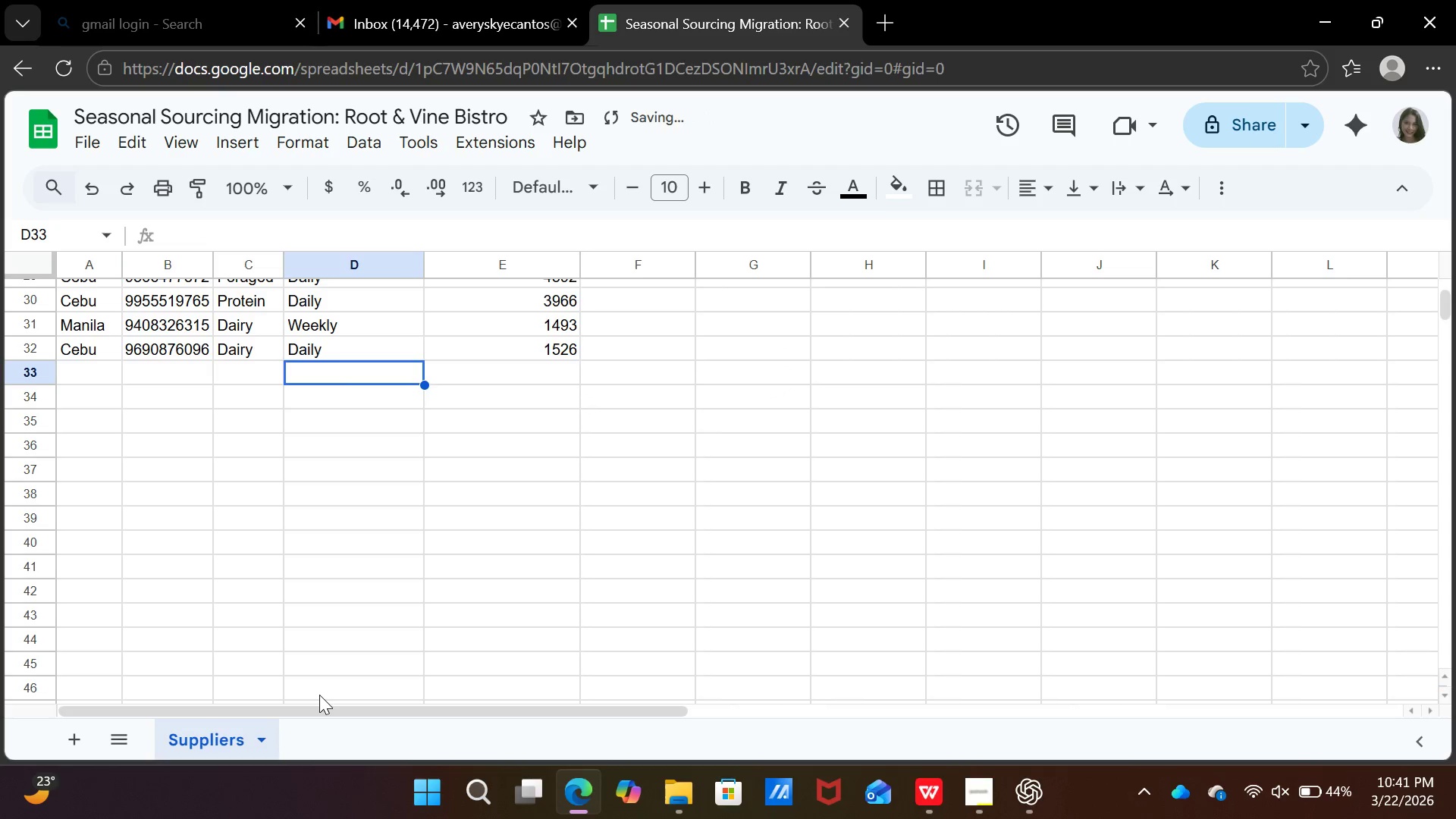 
key(ArrowLeft)
 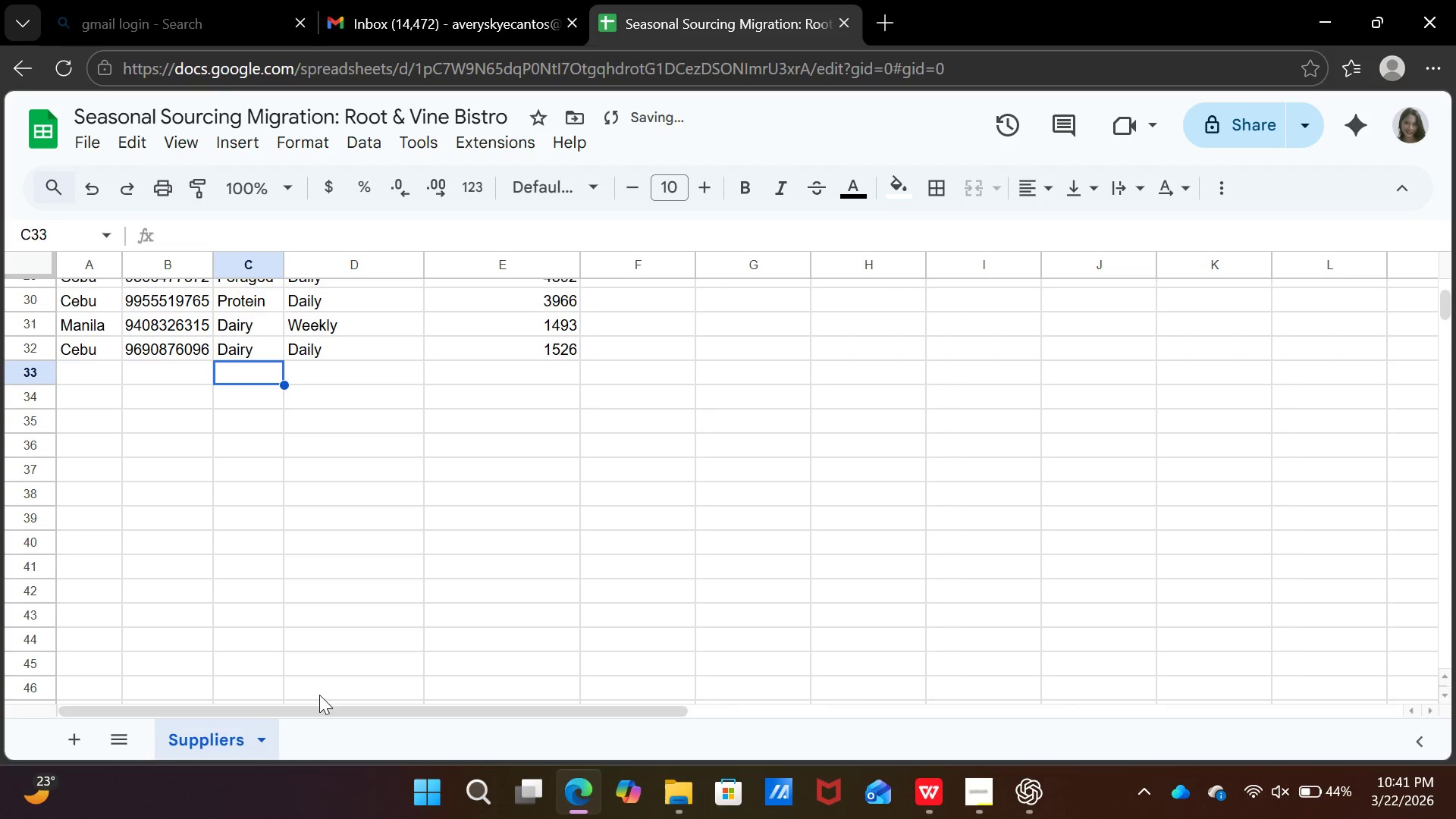 
key(ArrowLeft)
 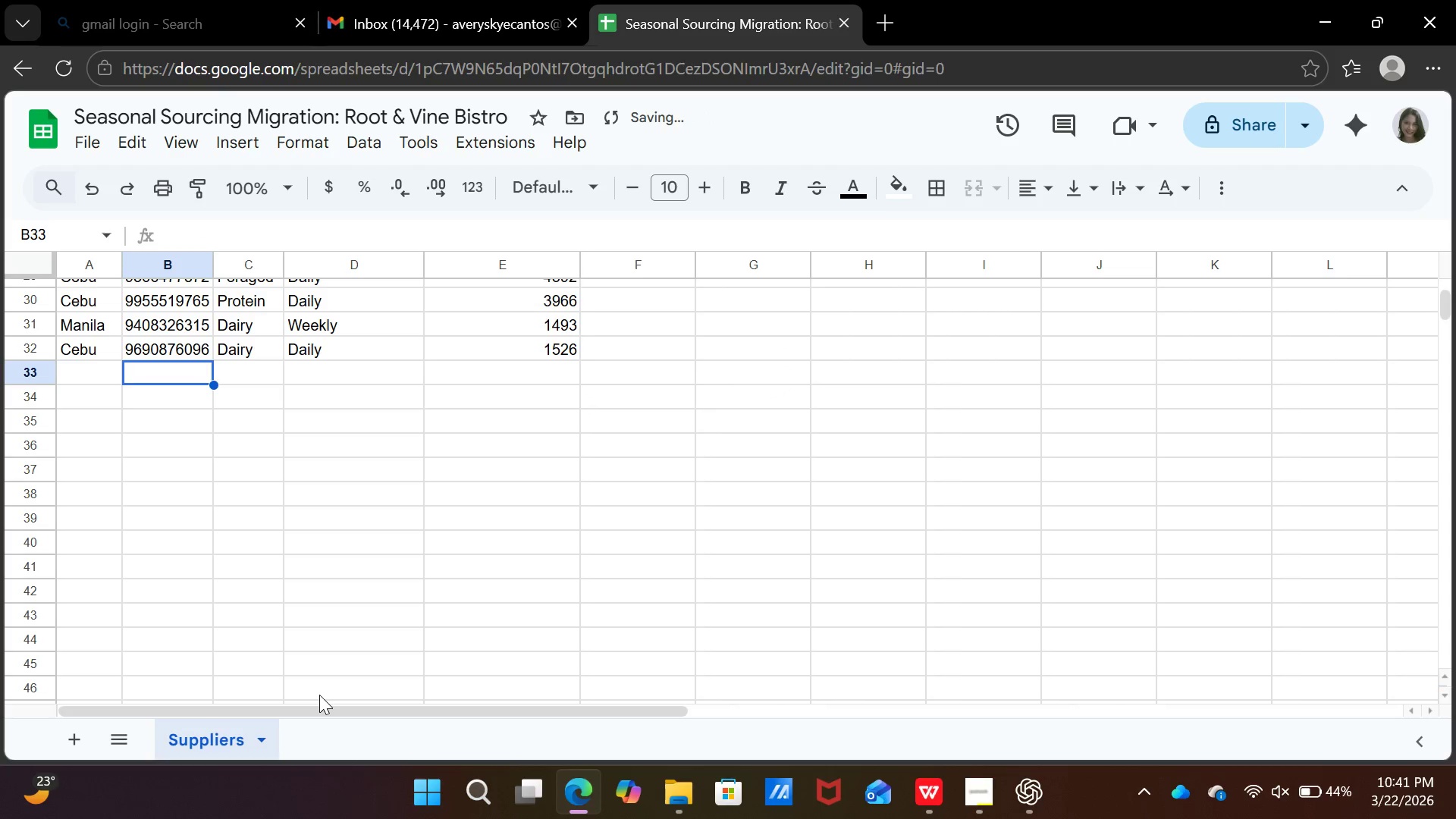 
key(ArrowLeft)
 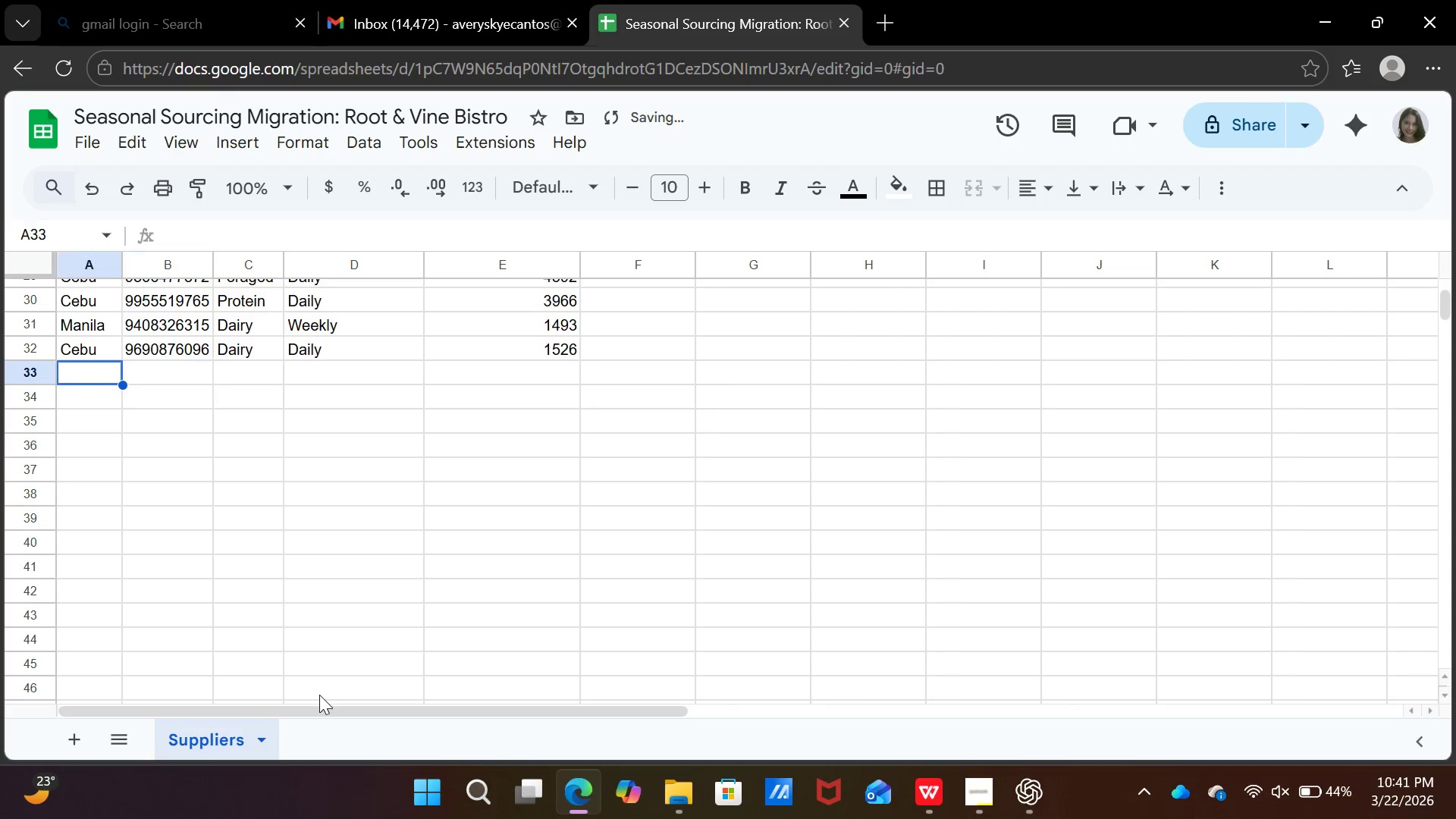 
key(ArrowLeft)
 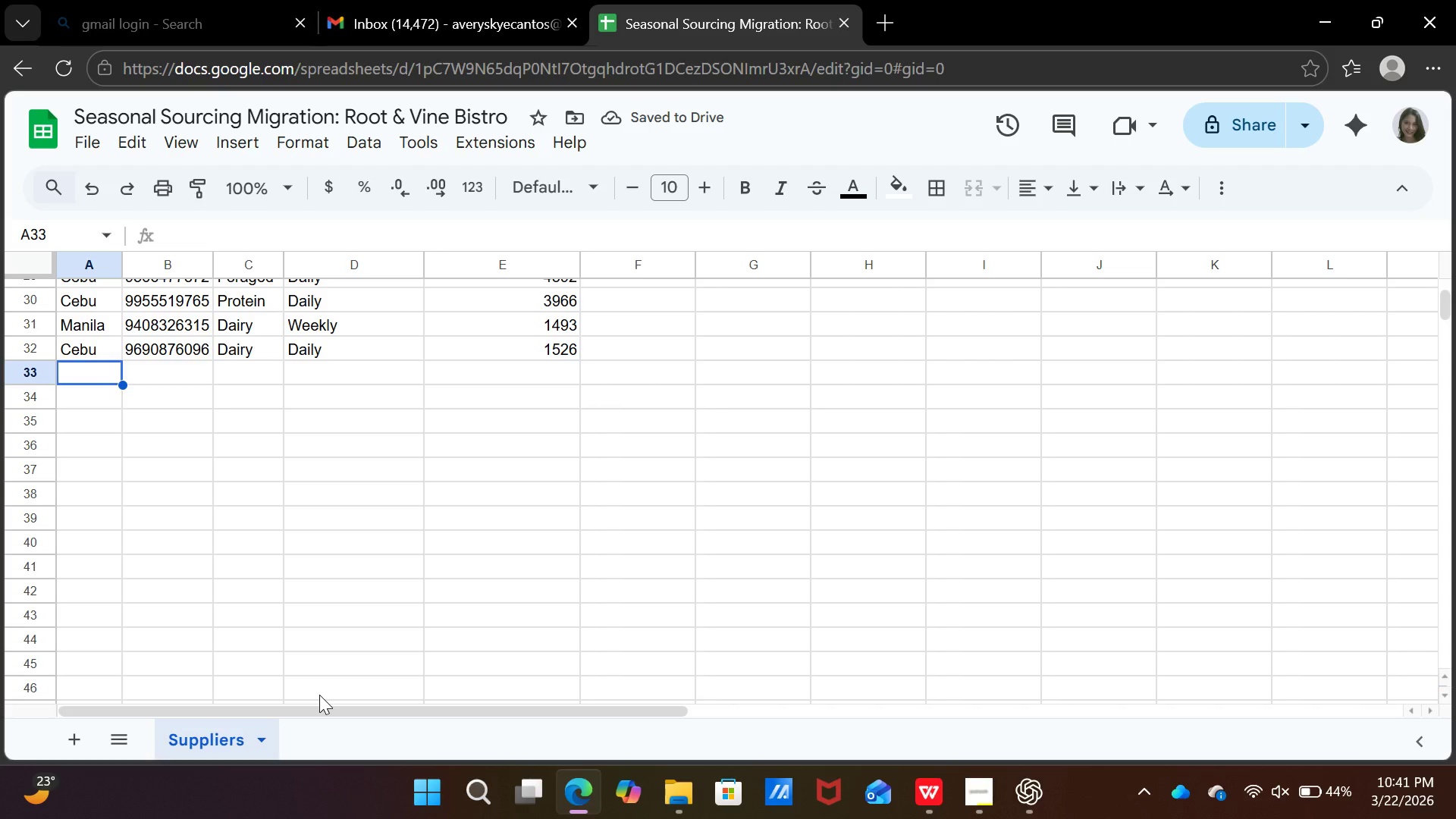 
type(da)
 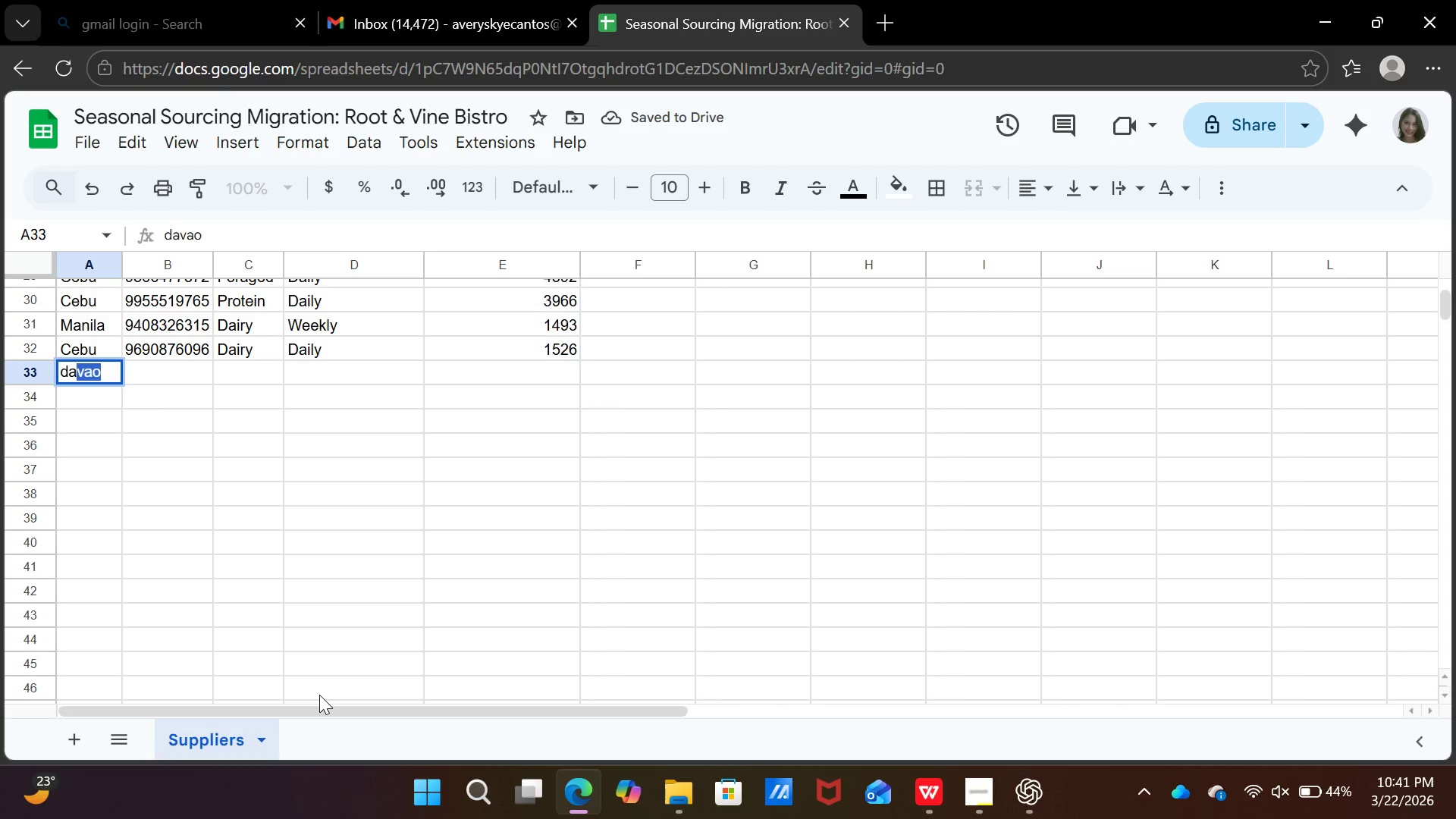 
key(ArrowRight)
 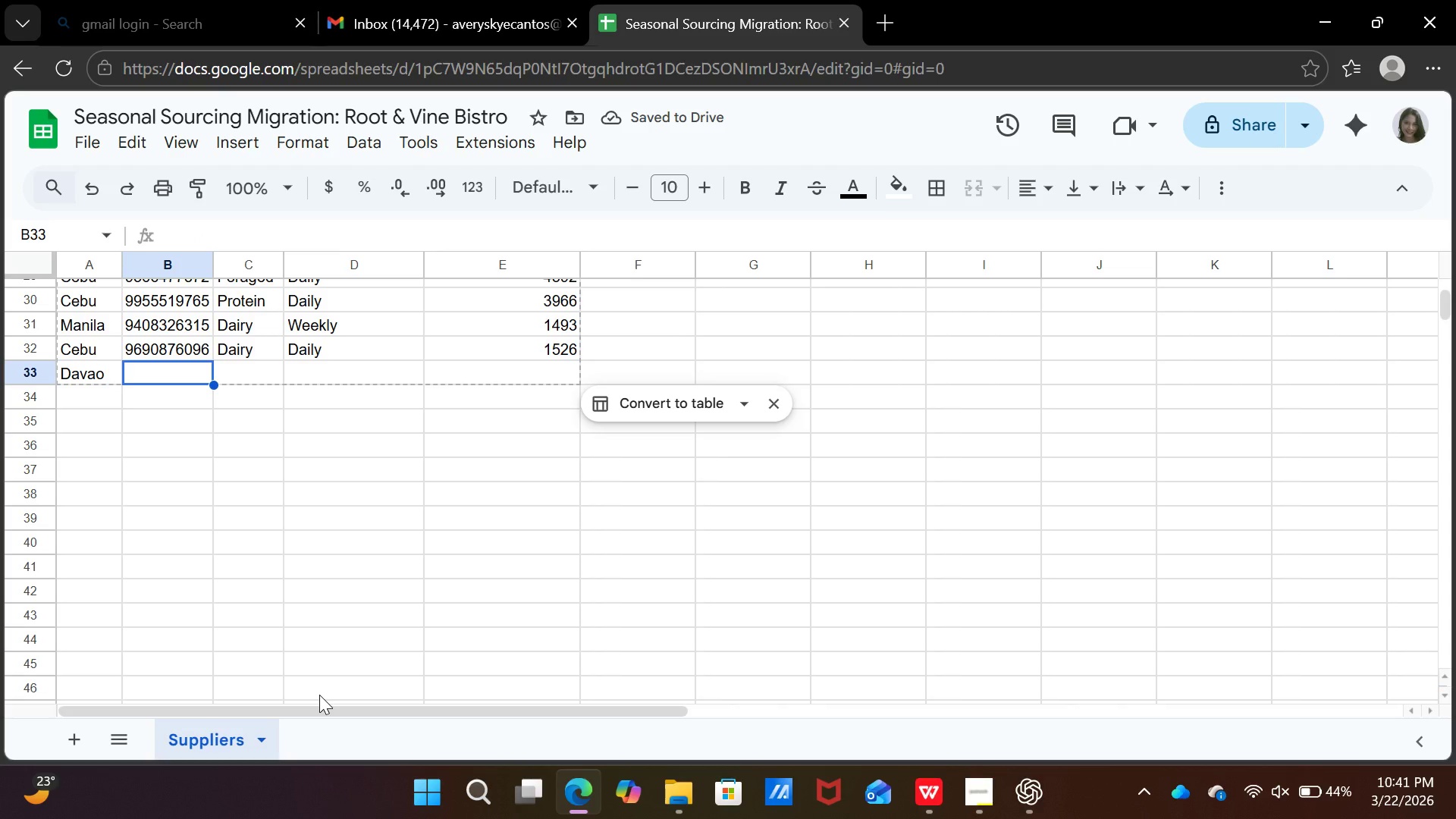 
type(09565092600)
 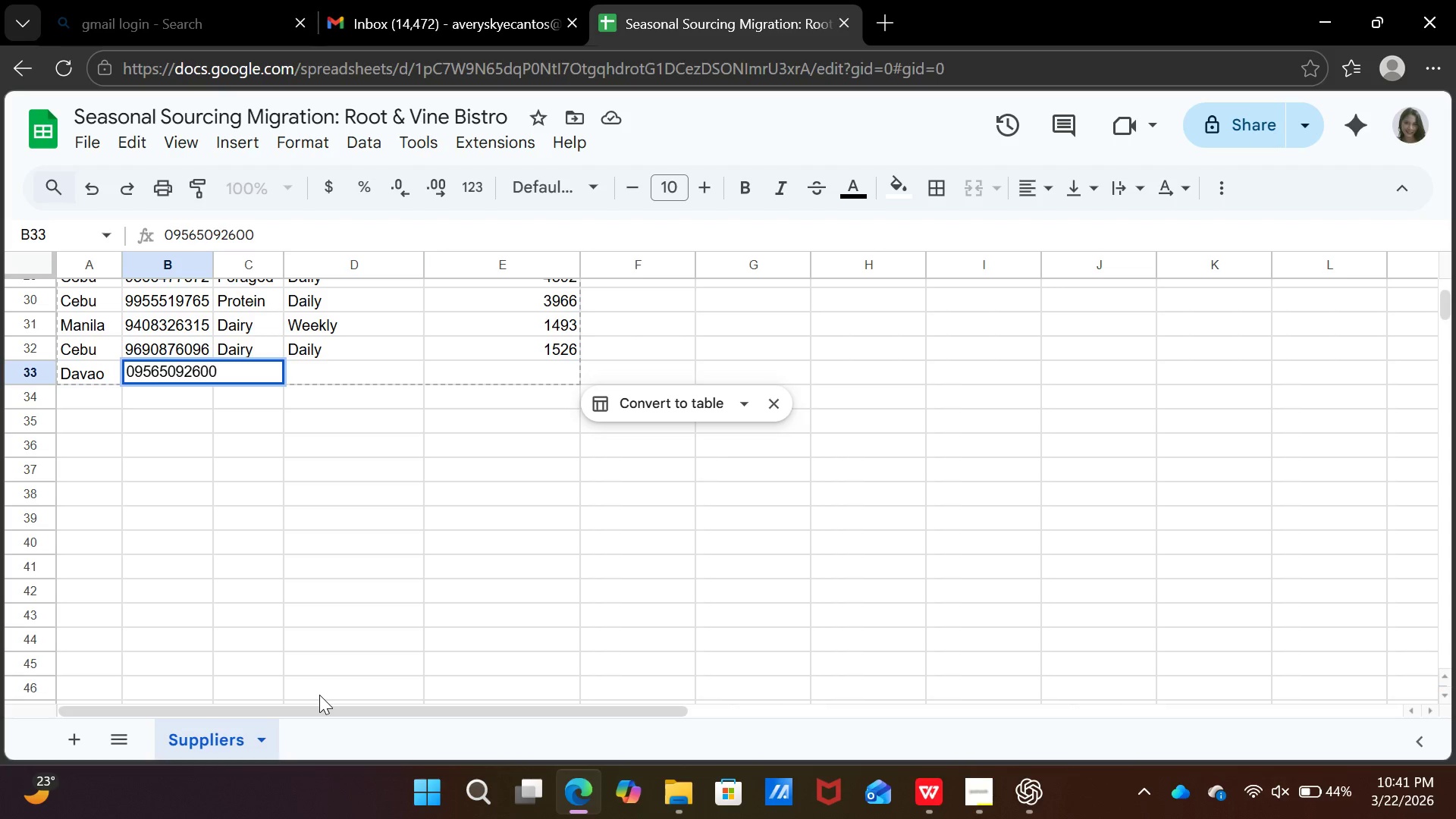 
key(ArrowRight)
 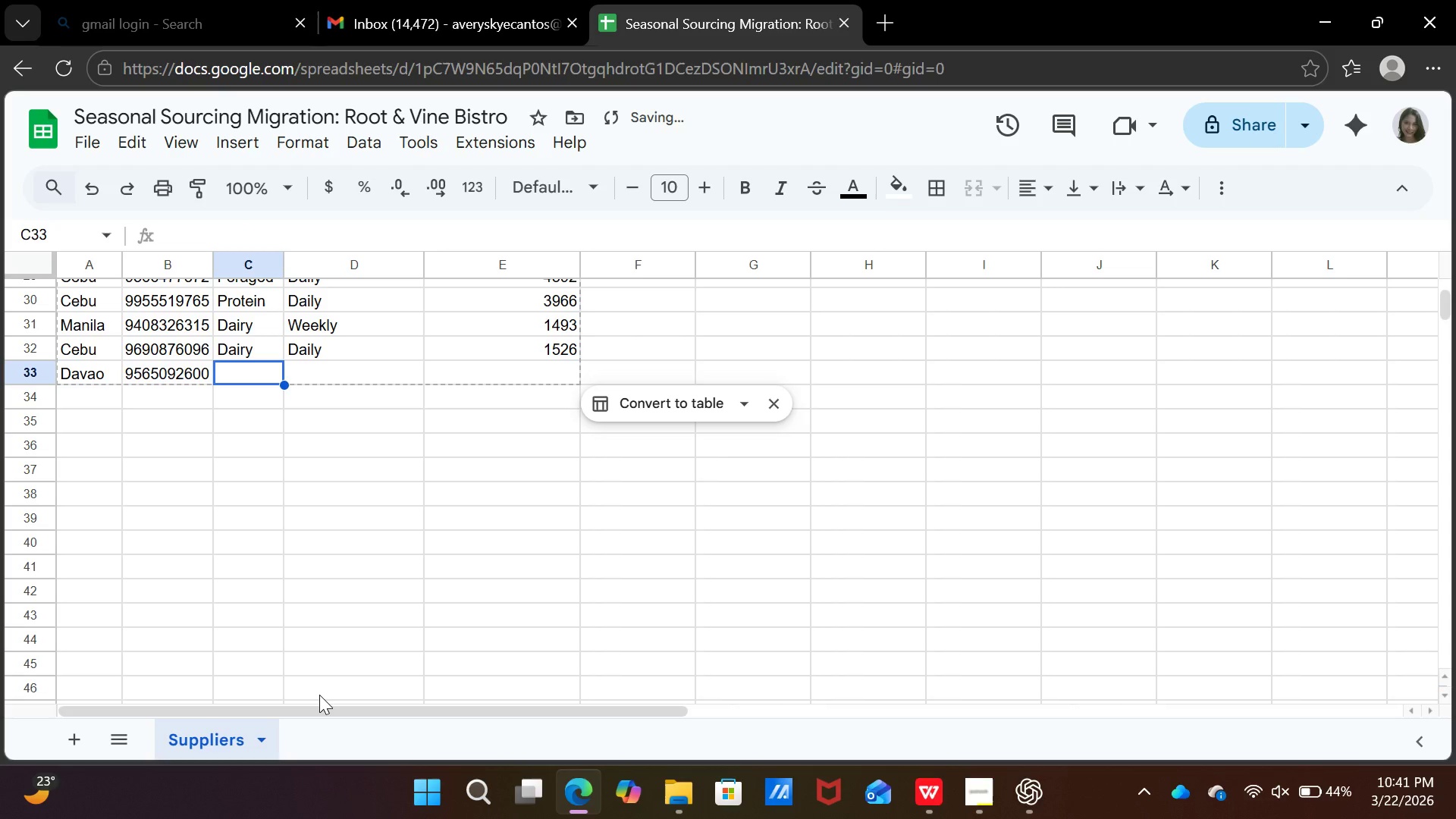 
type(prod)
 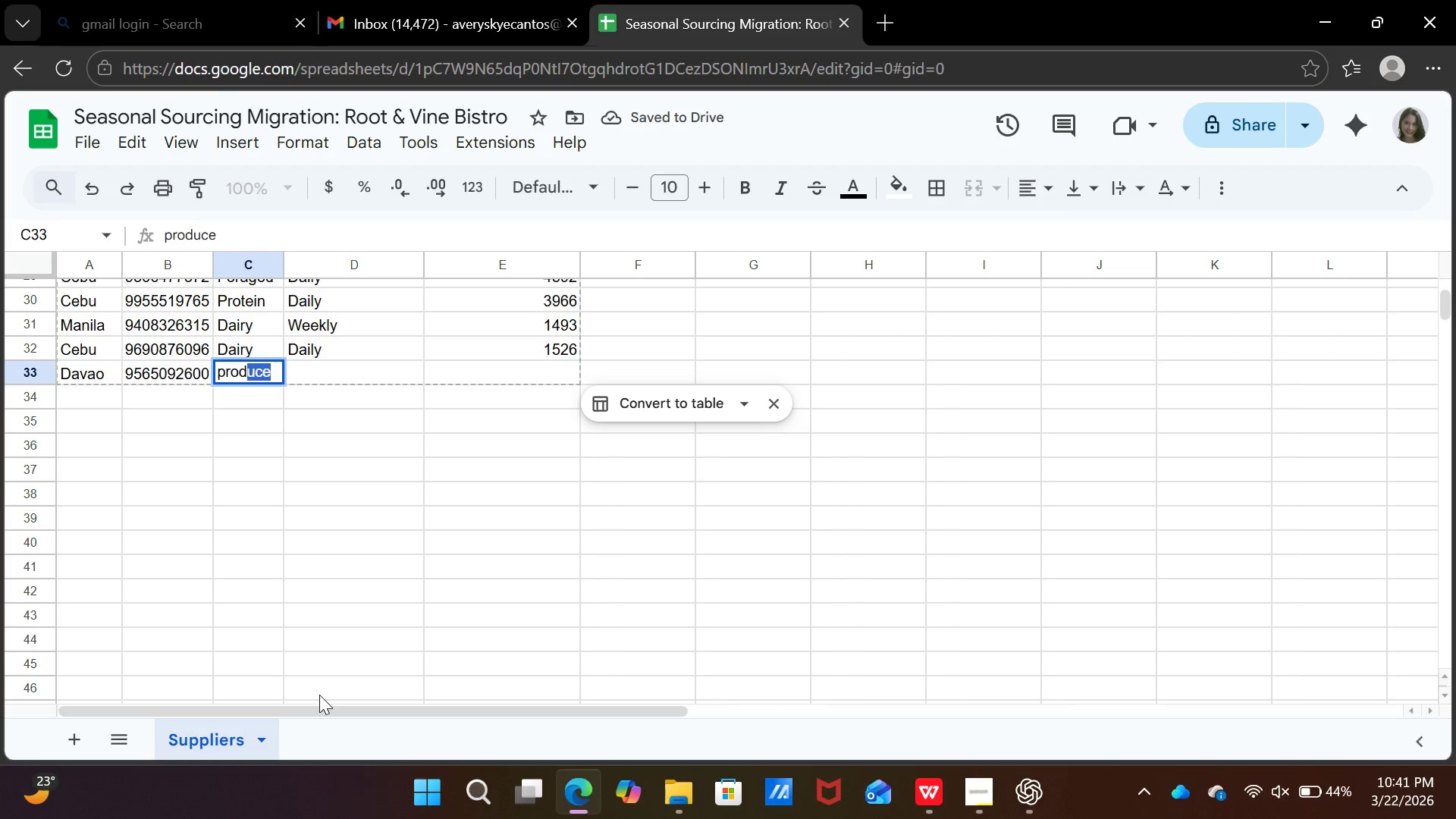 
key(ArrowRight)
 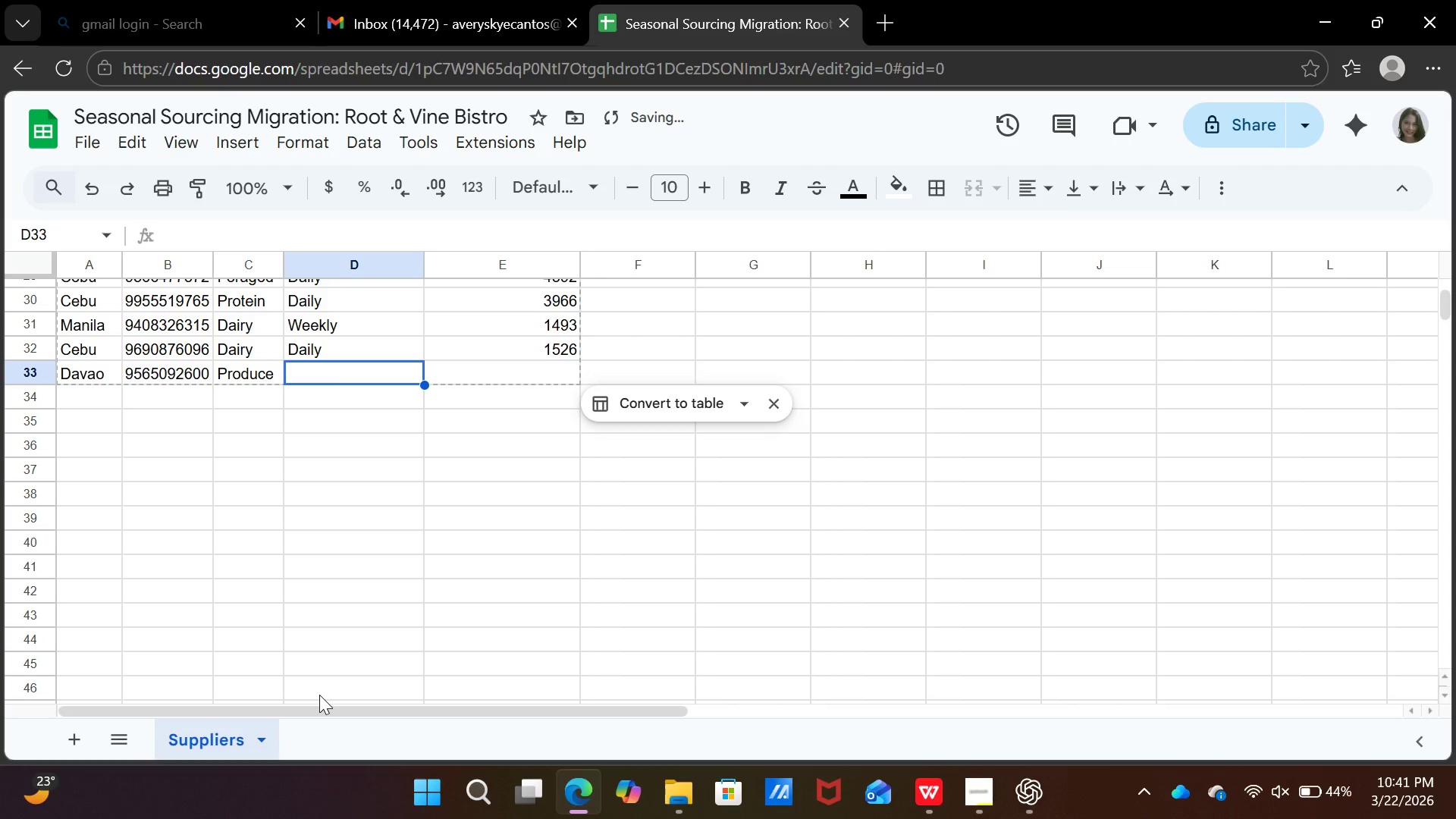 
type(da)
 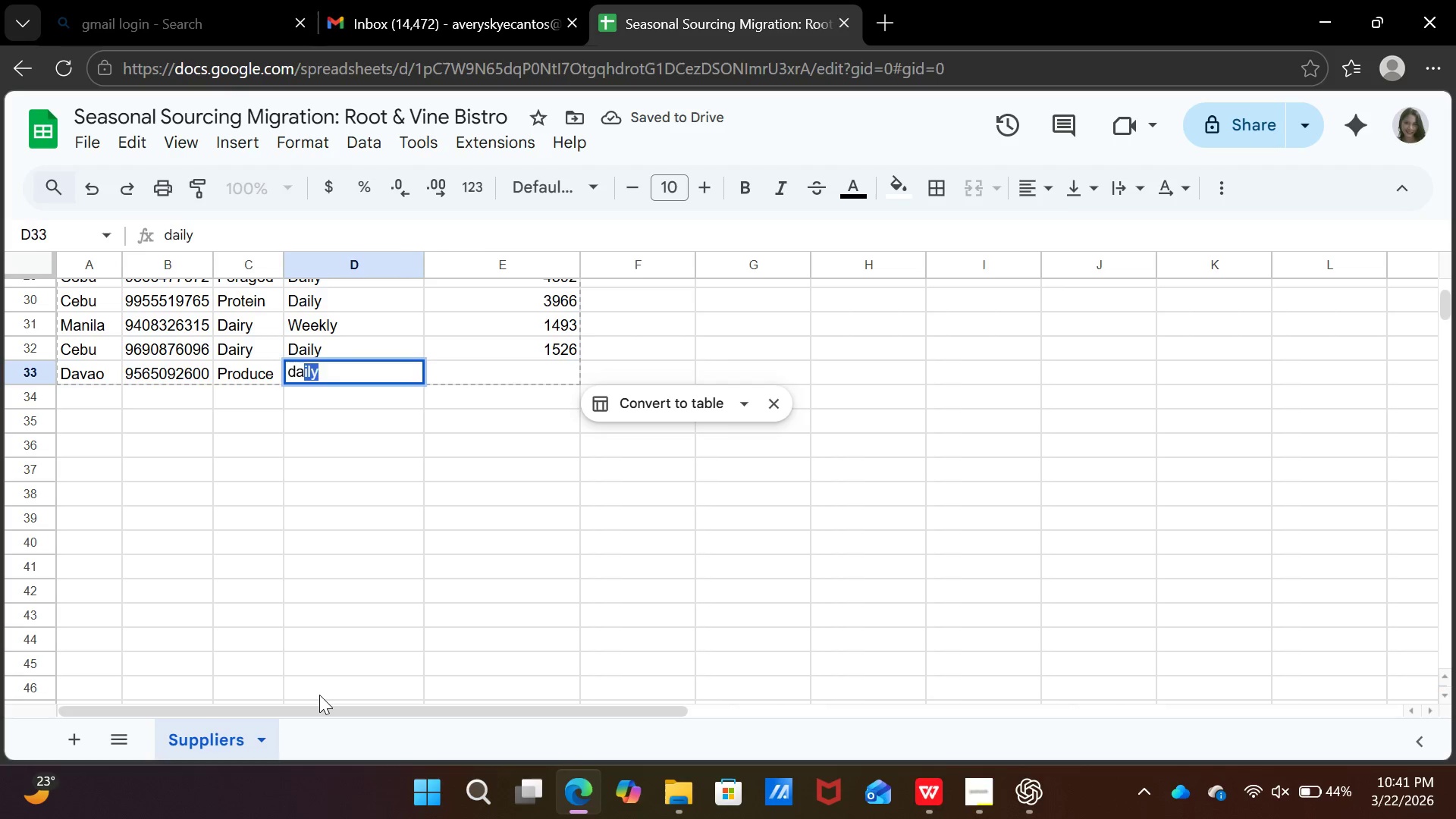 
key(ArrowRight)
 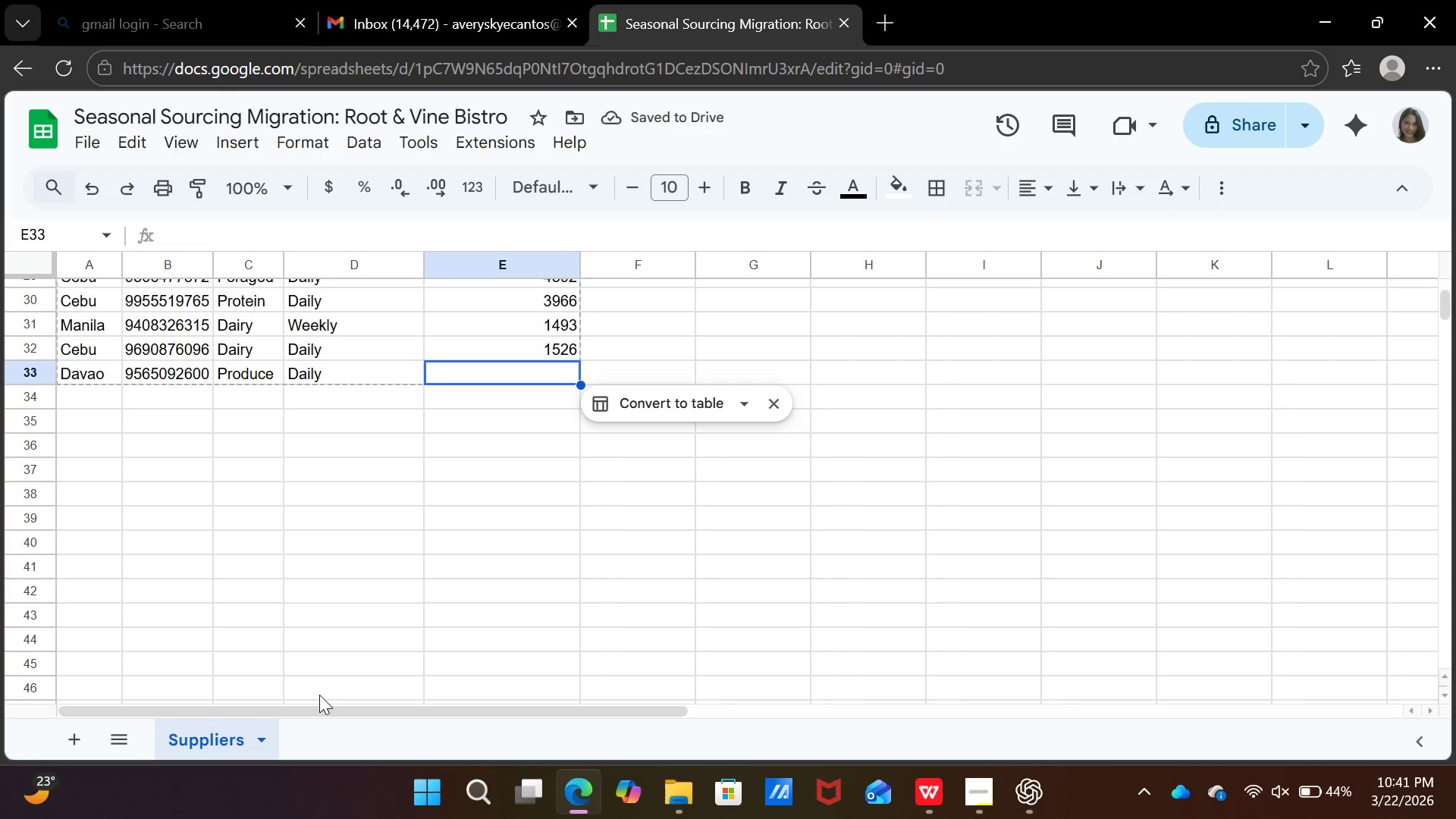 
wait(8.03)
 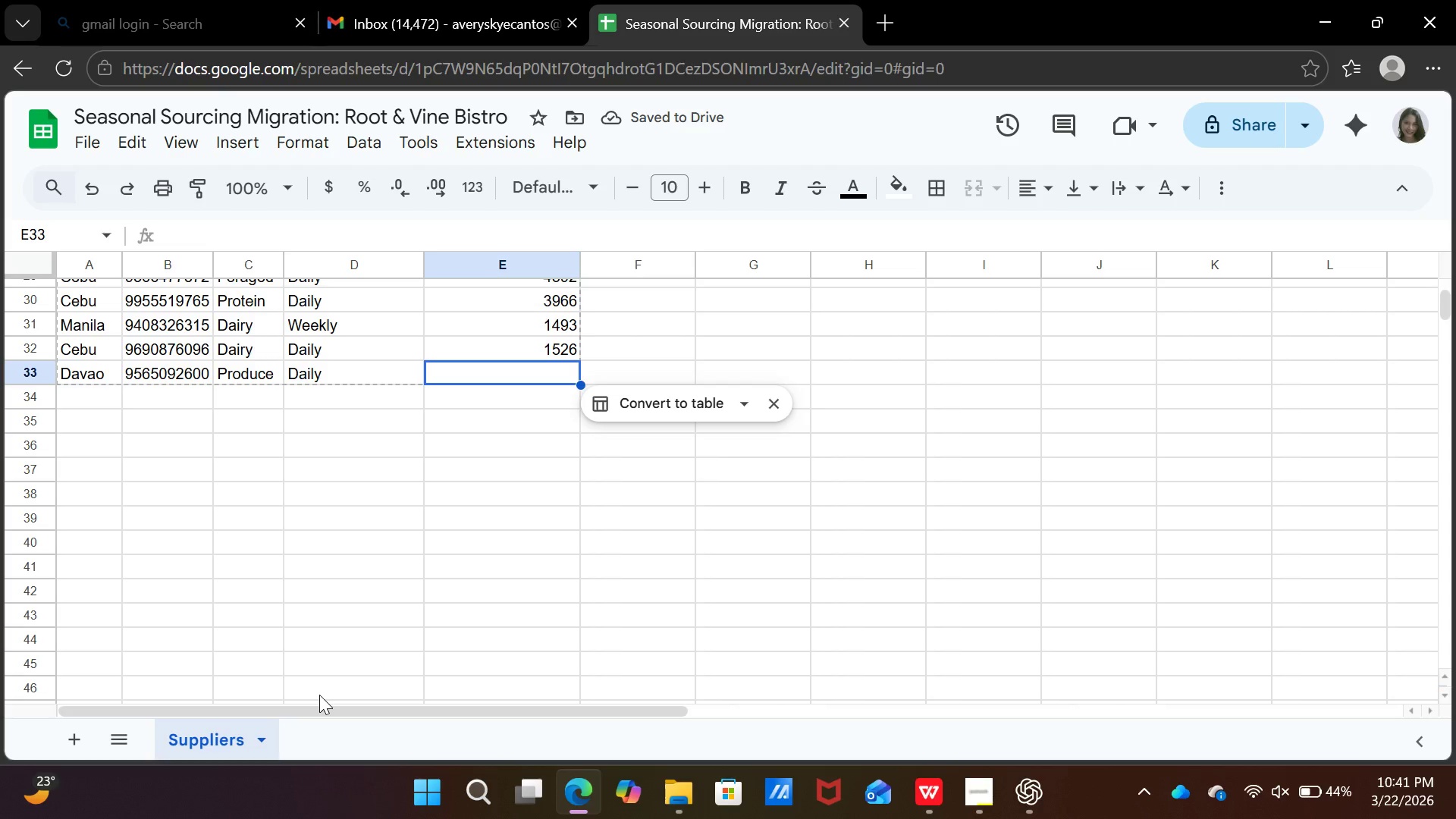 
type(3621)
 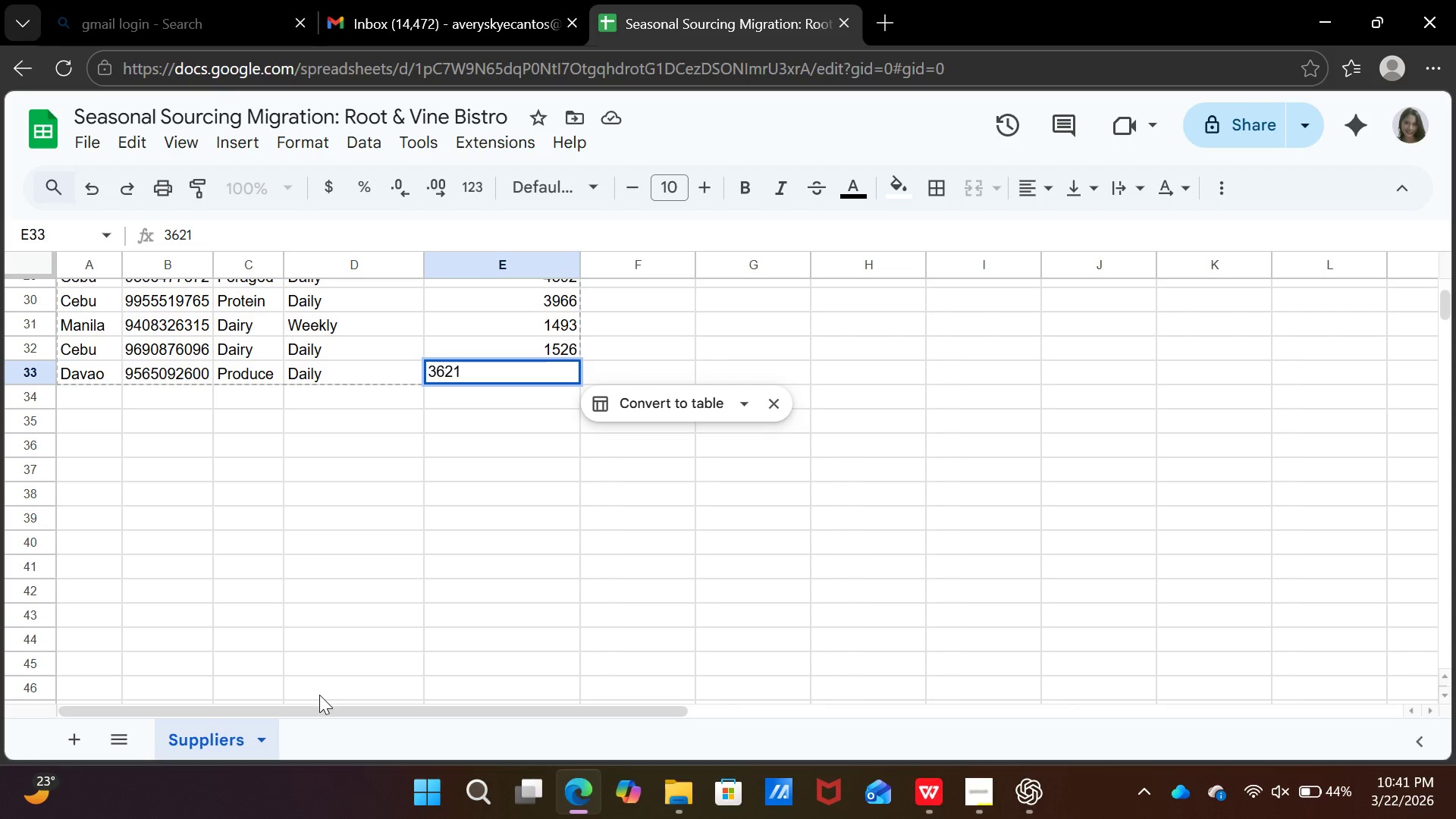 
key(ArrowDown)
 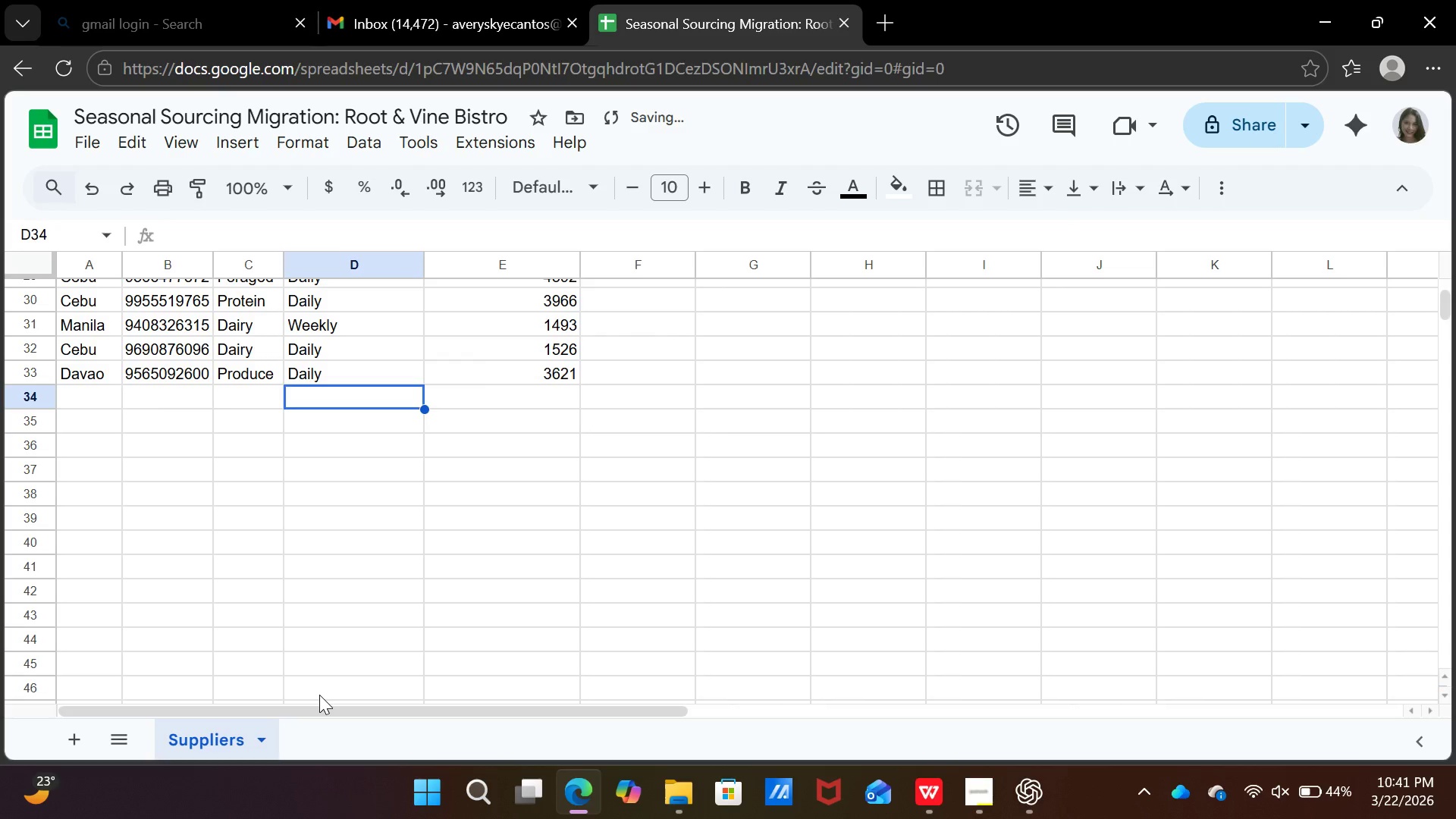 
key(ArrowLeft)
 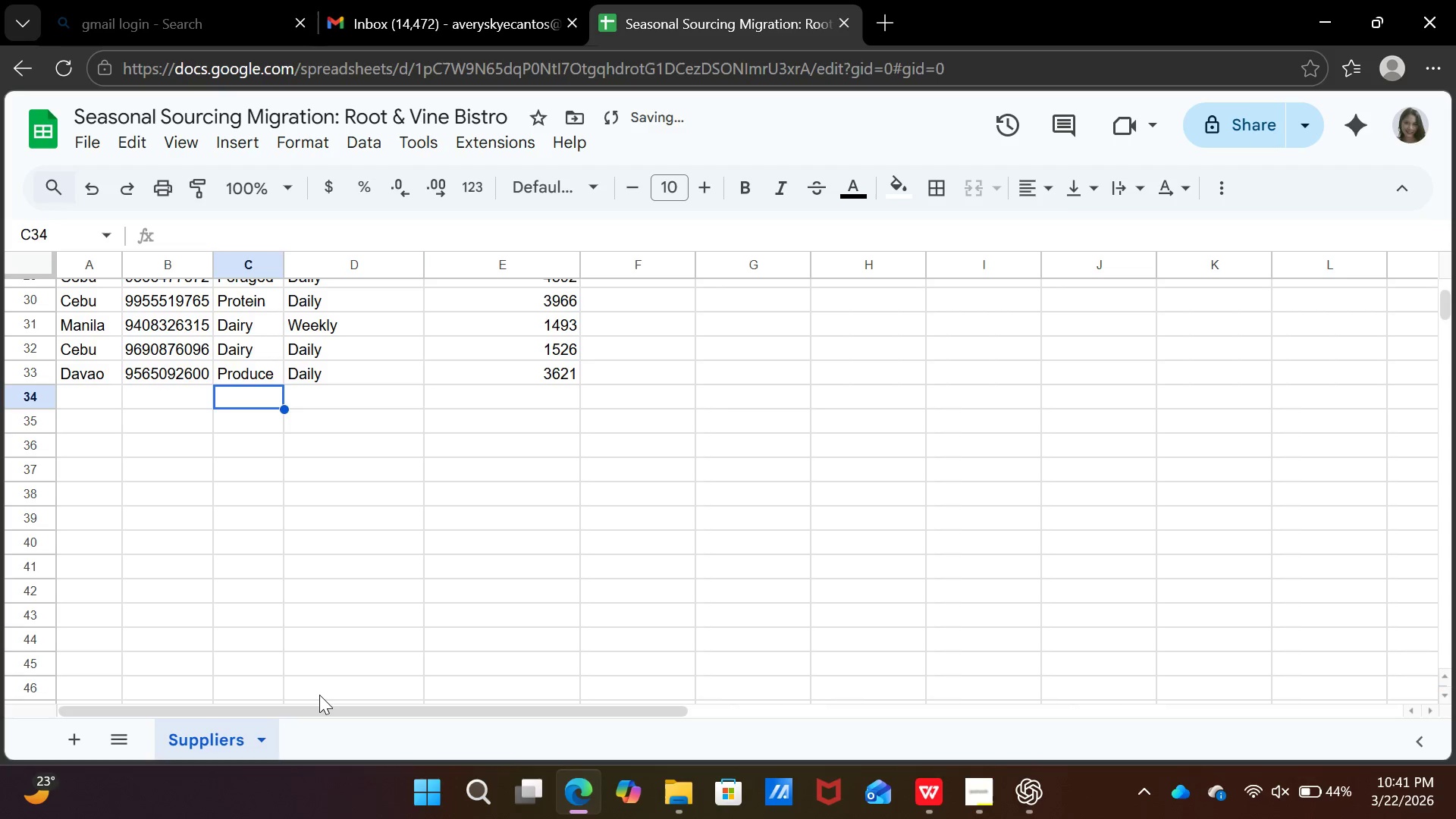 
key(ArrowLeft)
 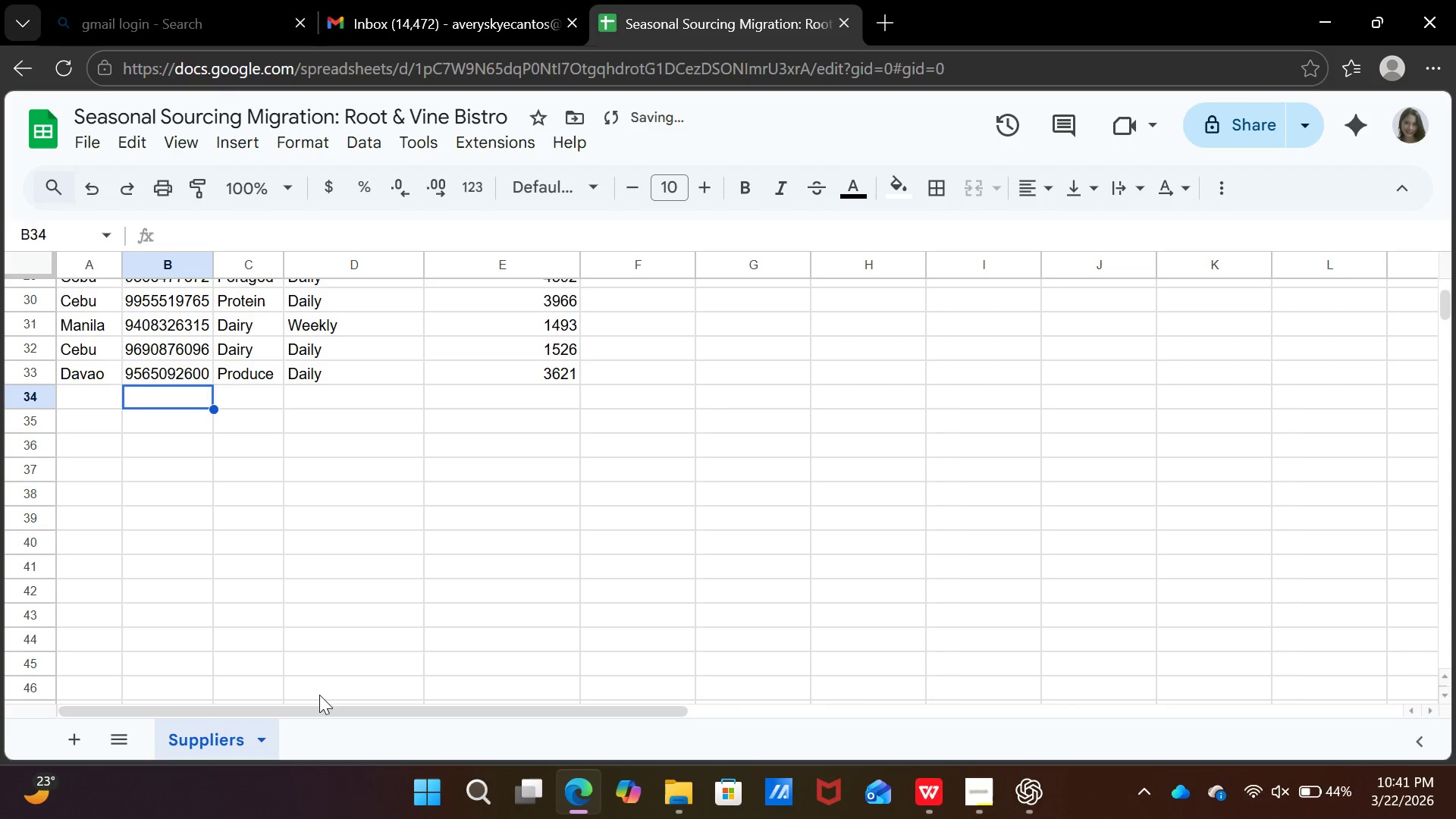 
key(ArrowLeft)
 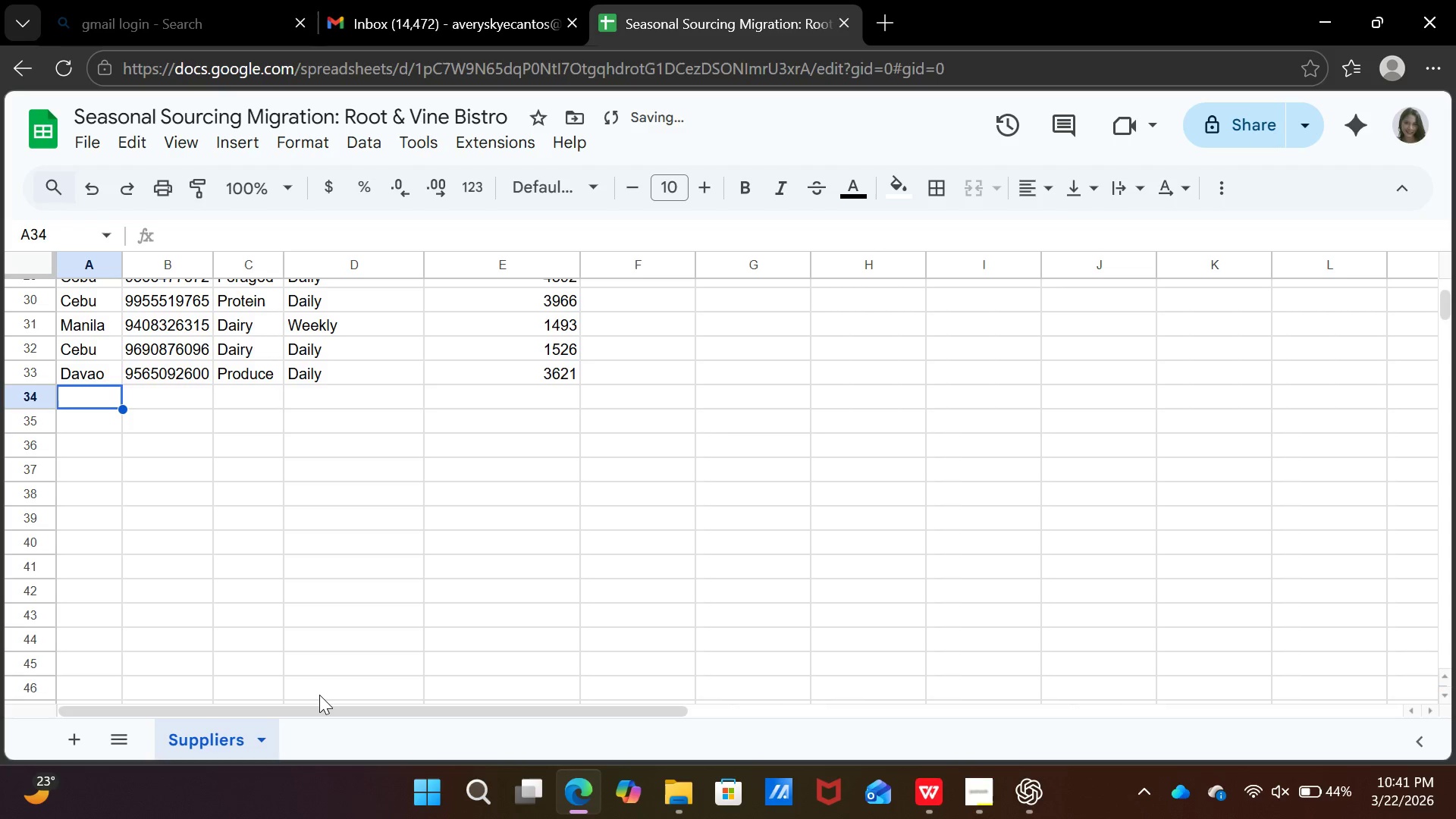 
key(ArrowLeft)
 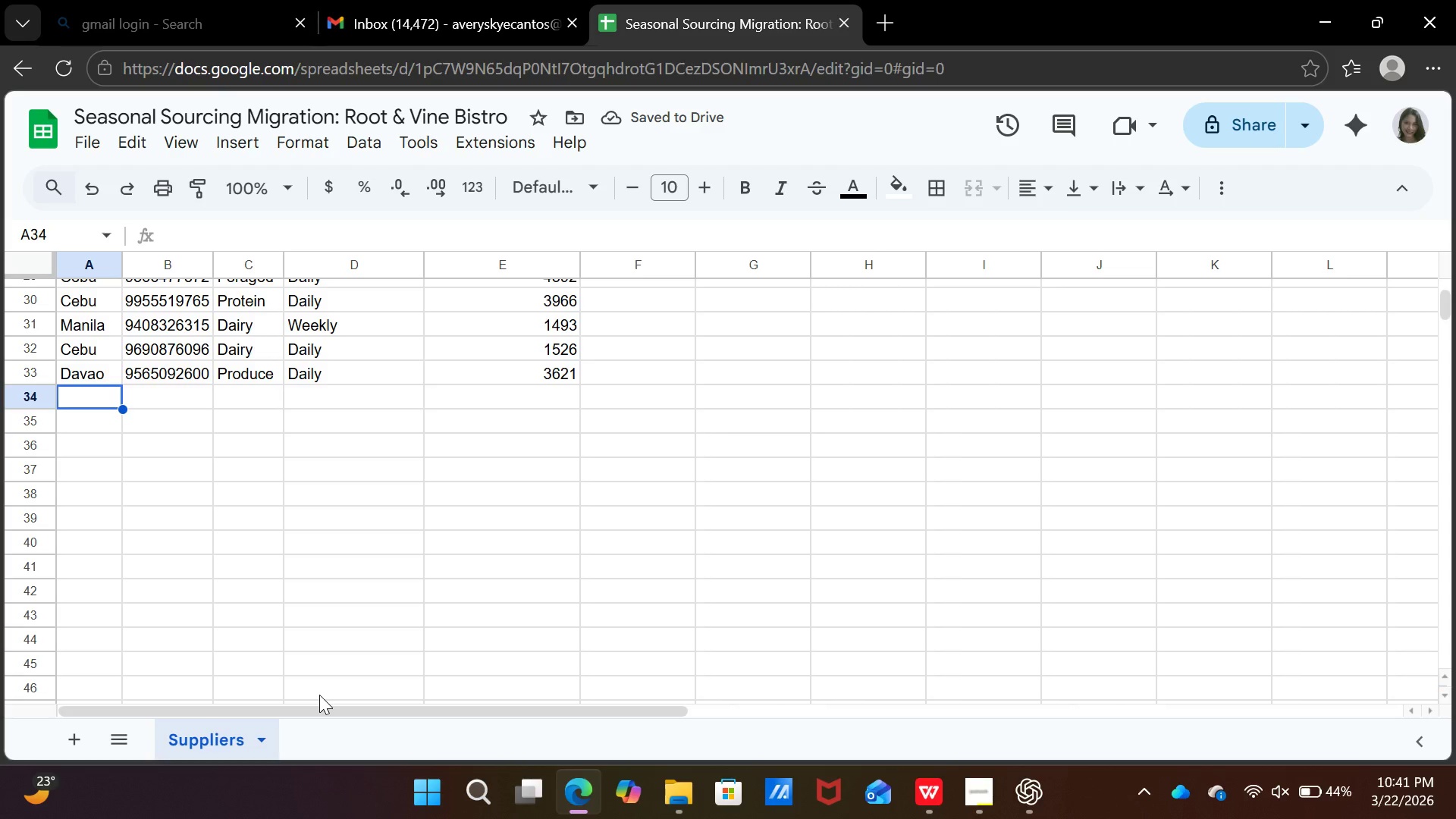 
type(ma)
 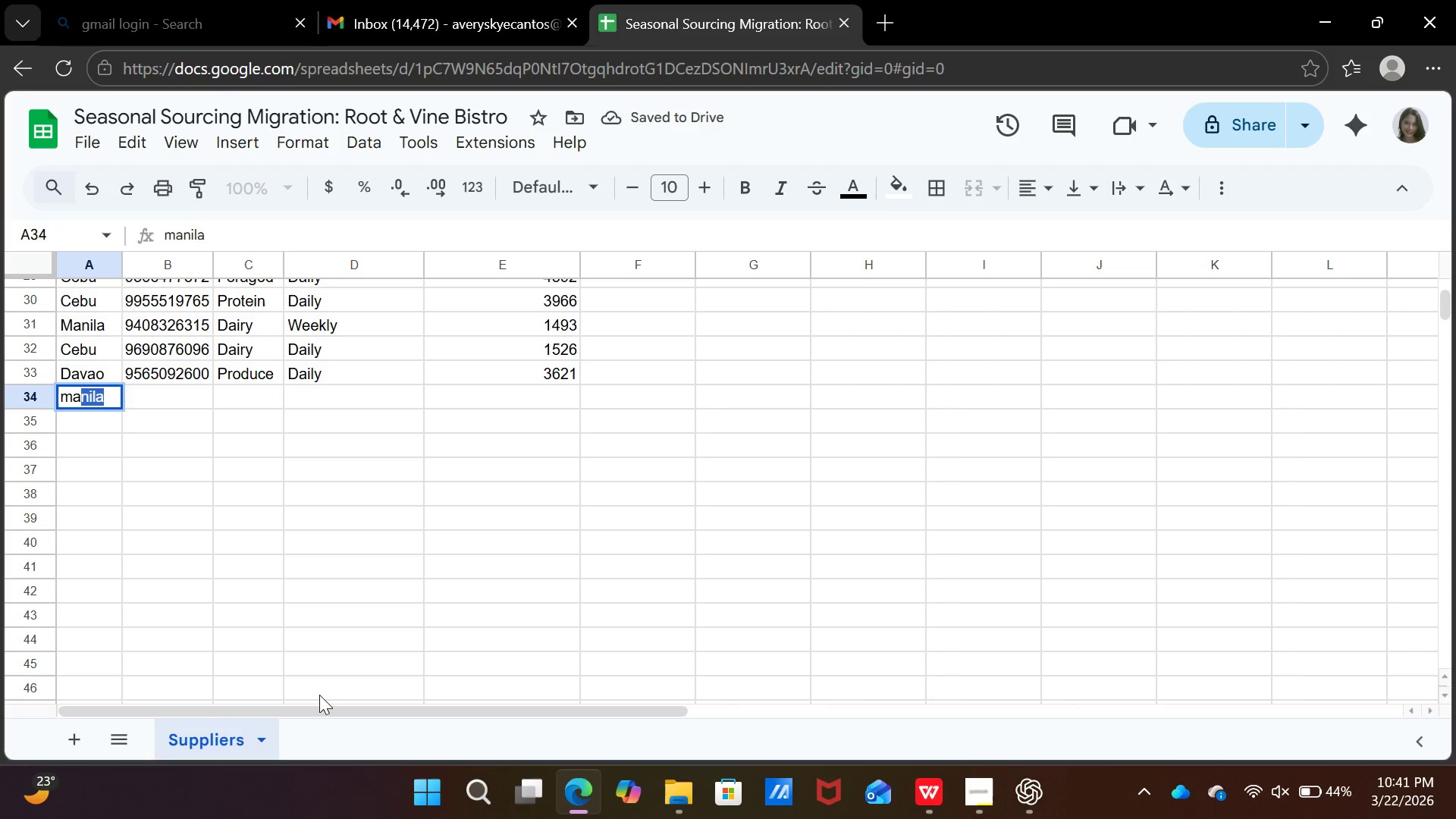 
key(ArrowRight)
 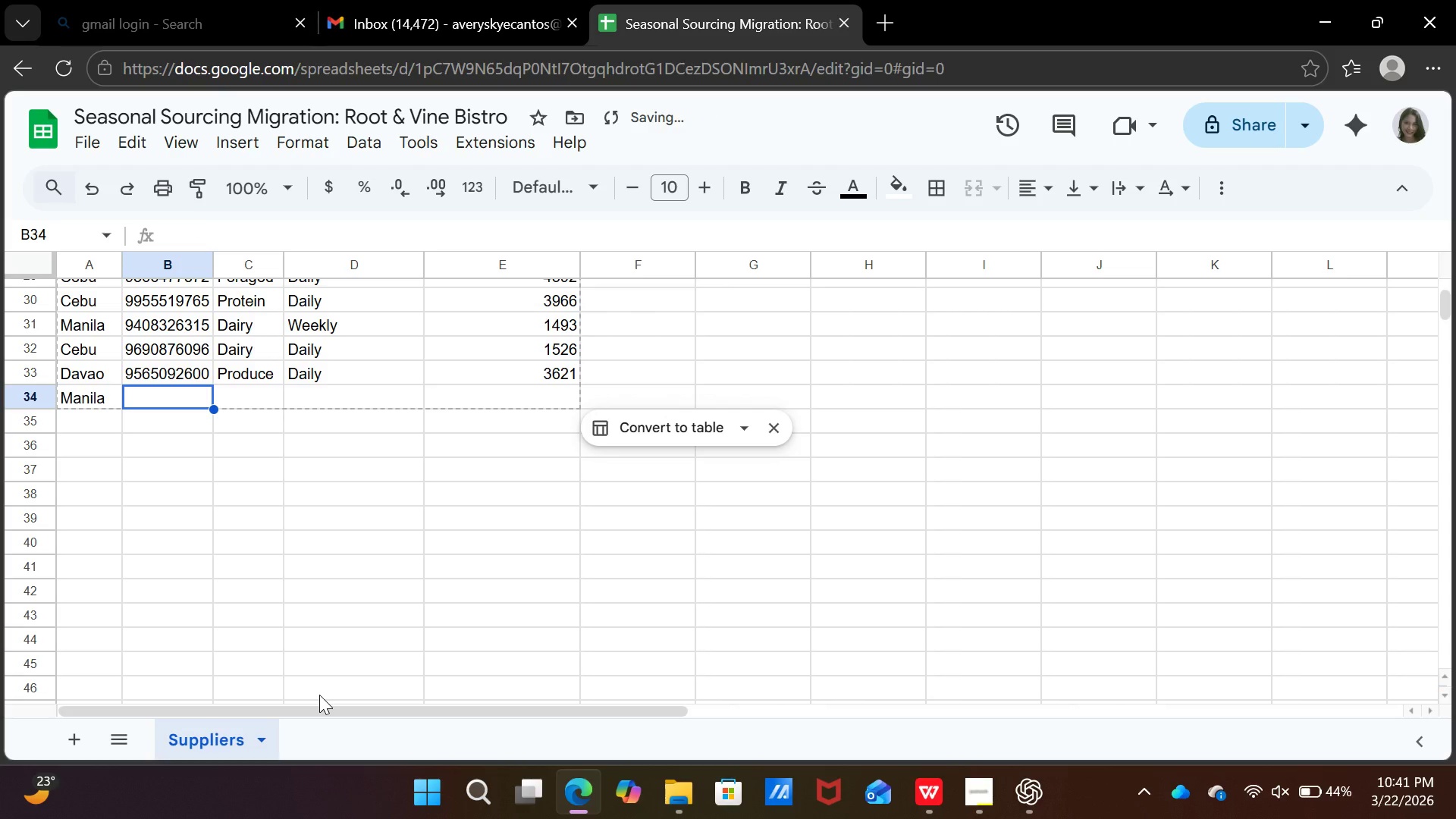 
type(0926981)
 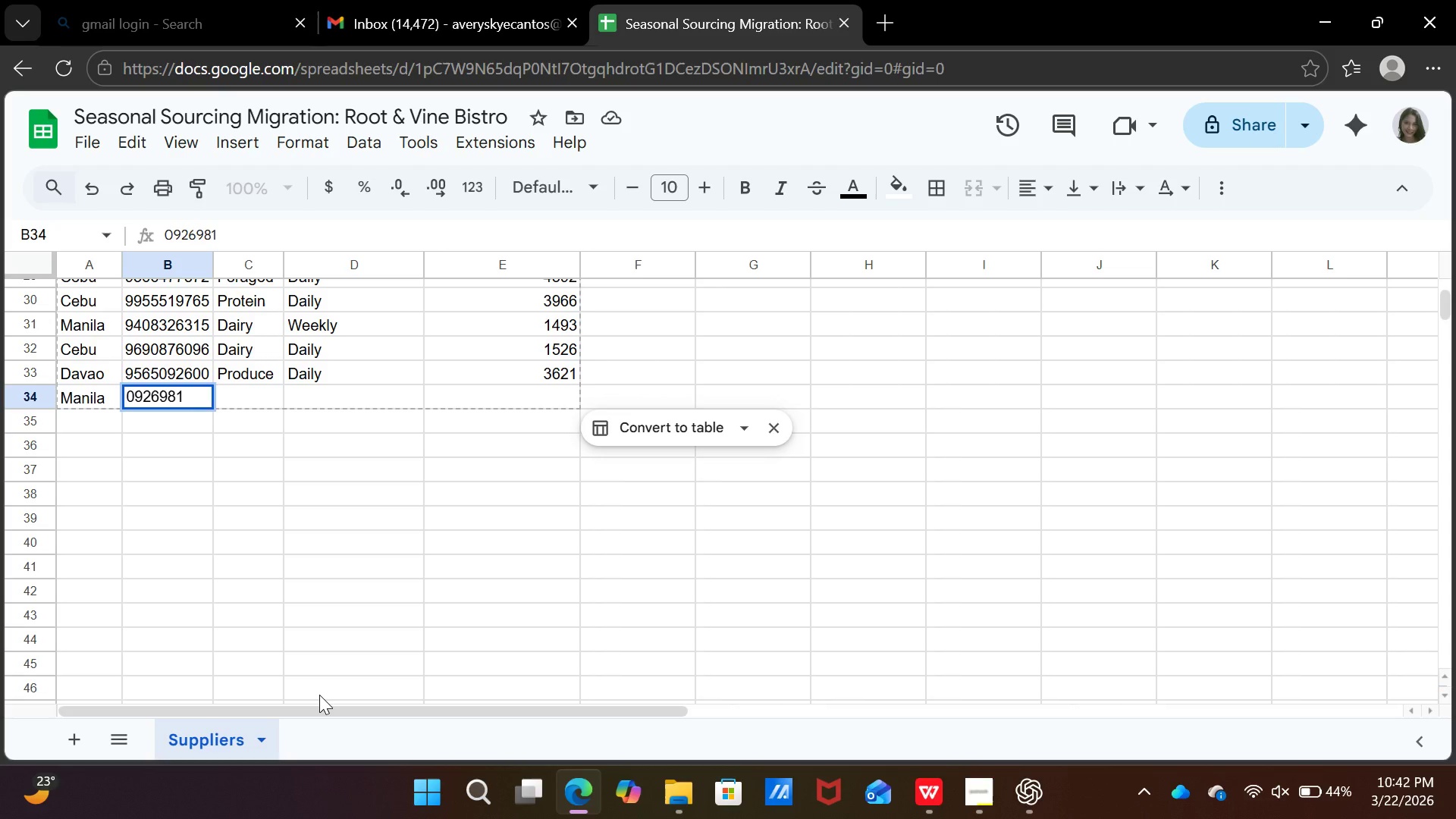 
type(9155)
 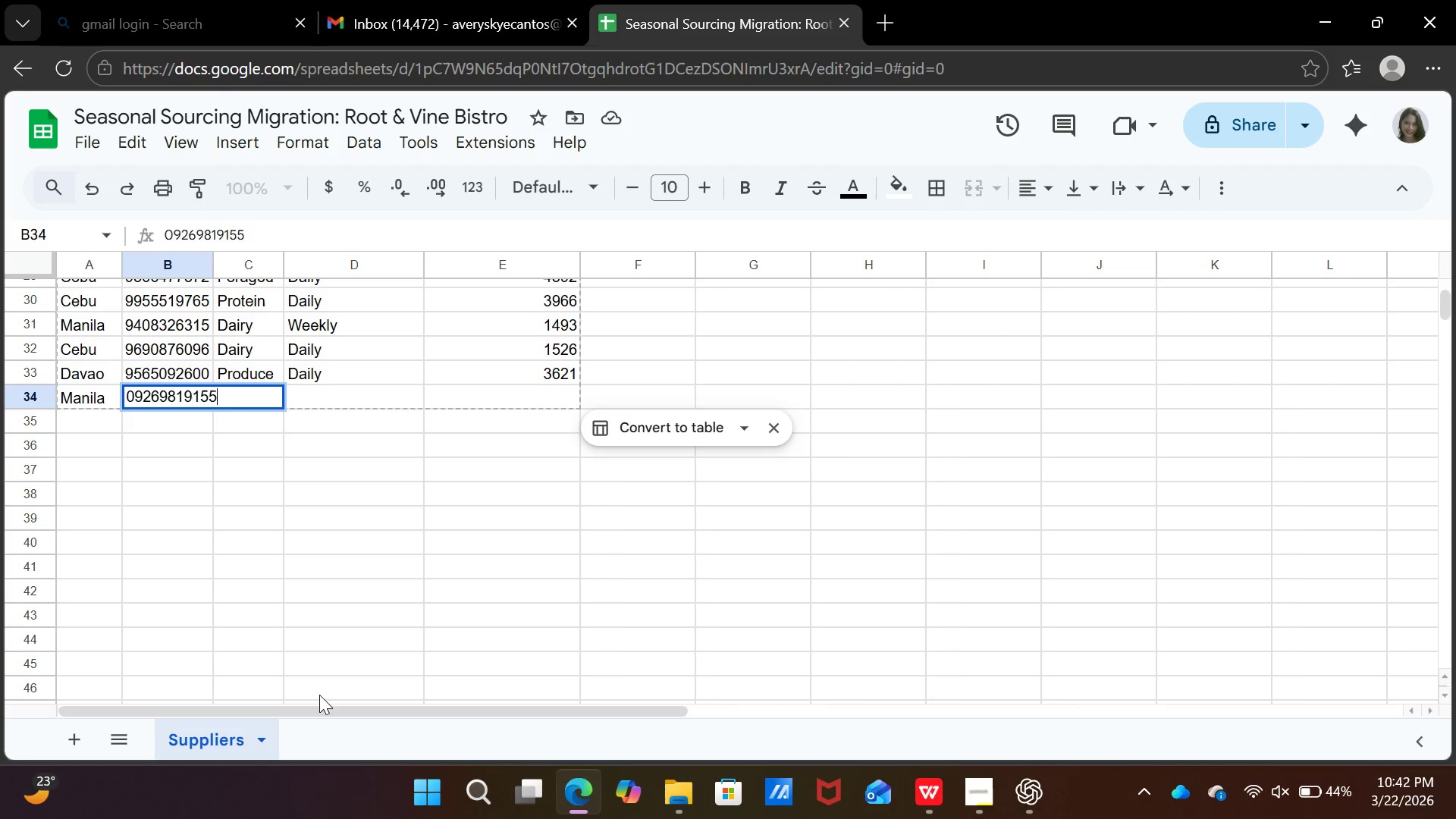 
key(ArrowRight)
 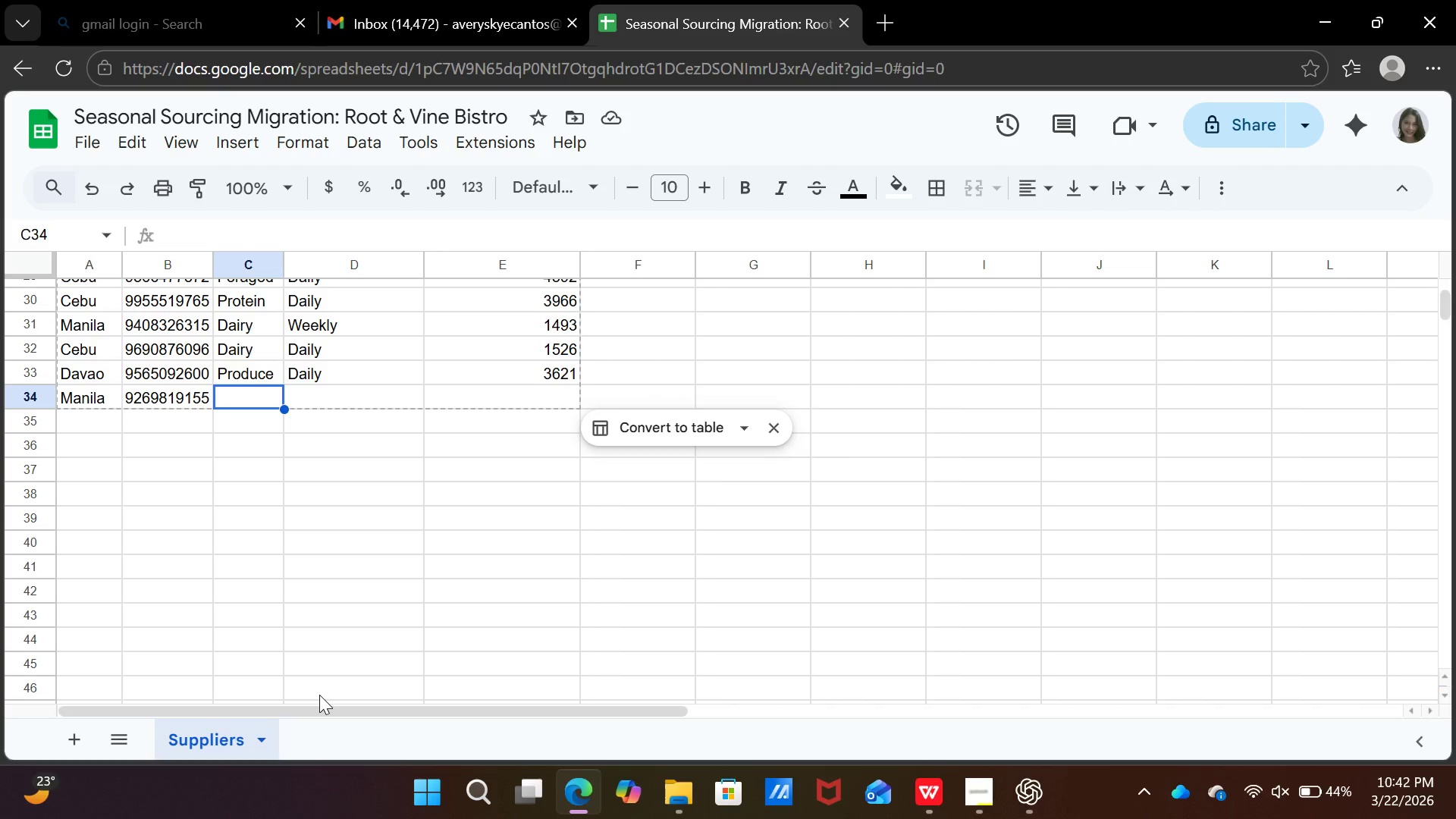 
wait(7.19)
 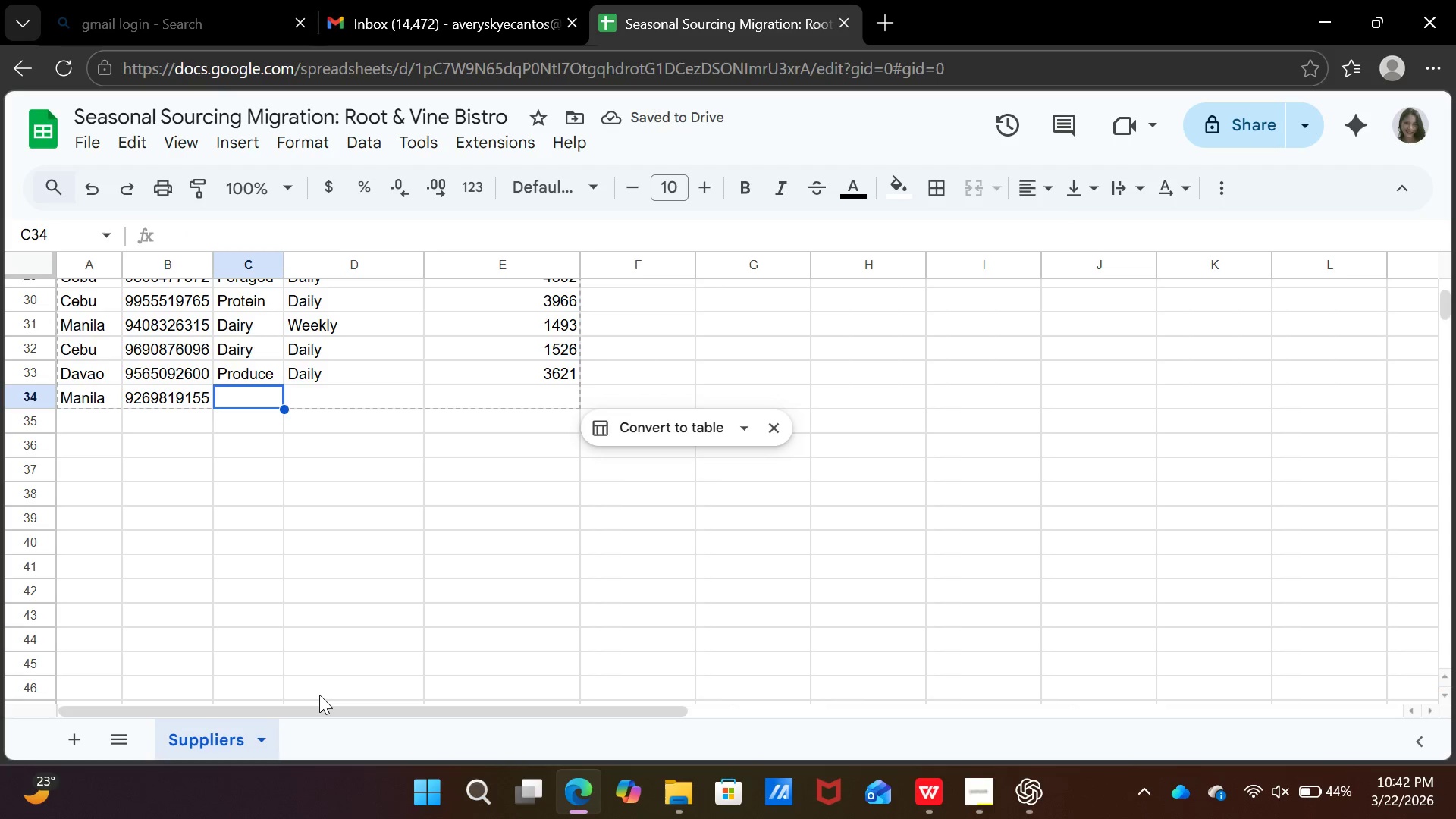 
type(pri)
key(Backspace)
type(ot)
 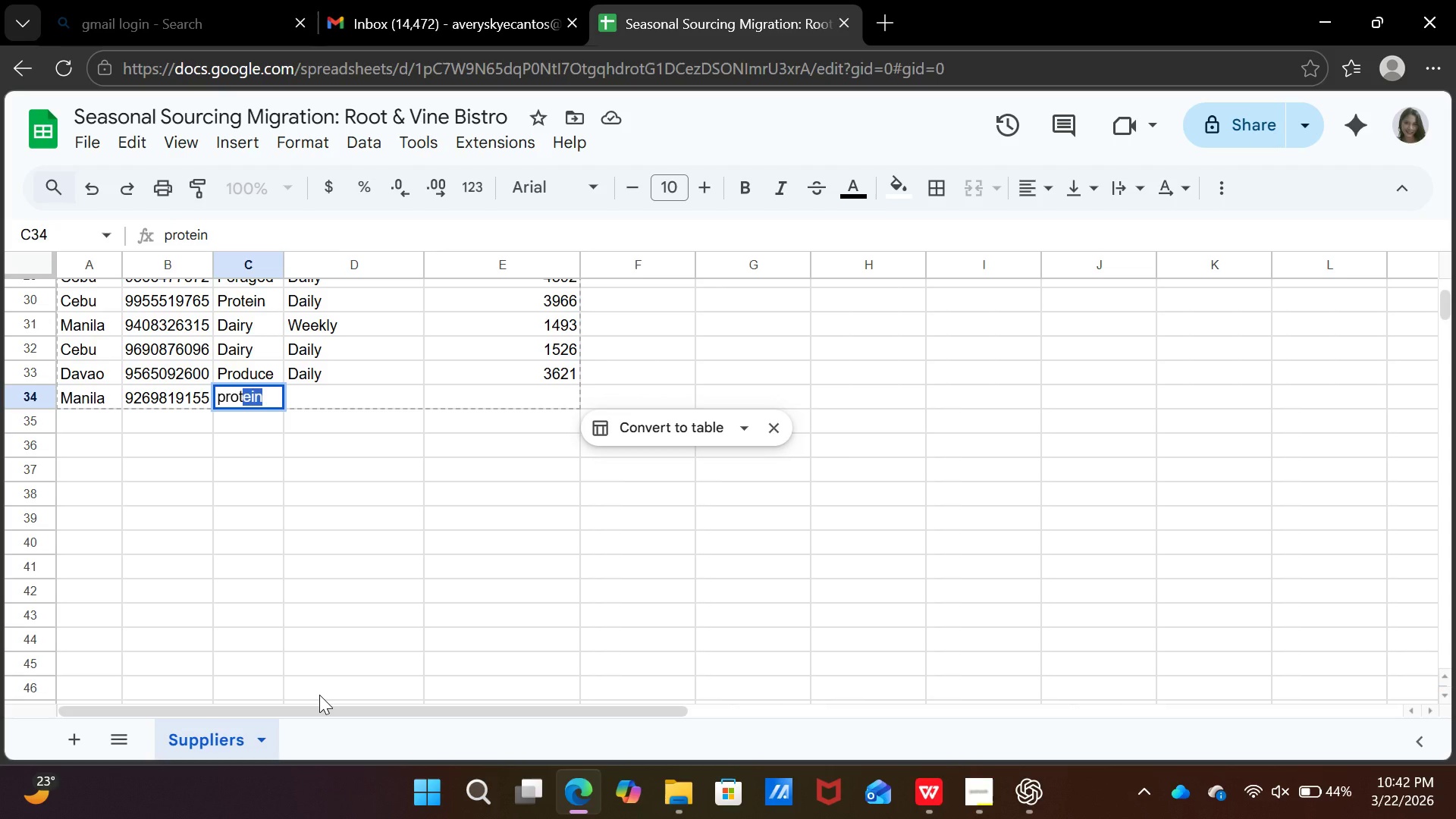 
key(ArrowRight)
 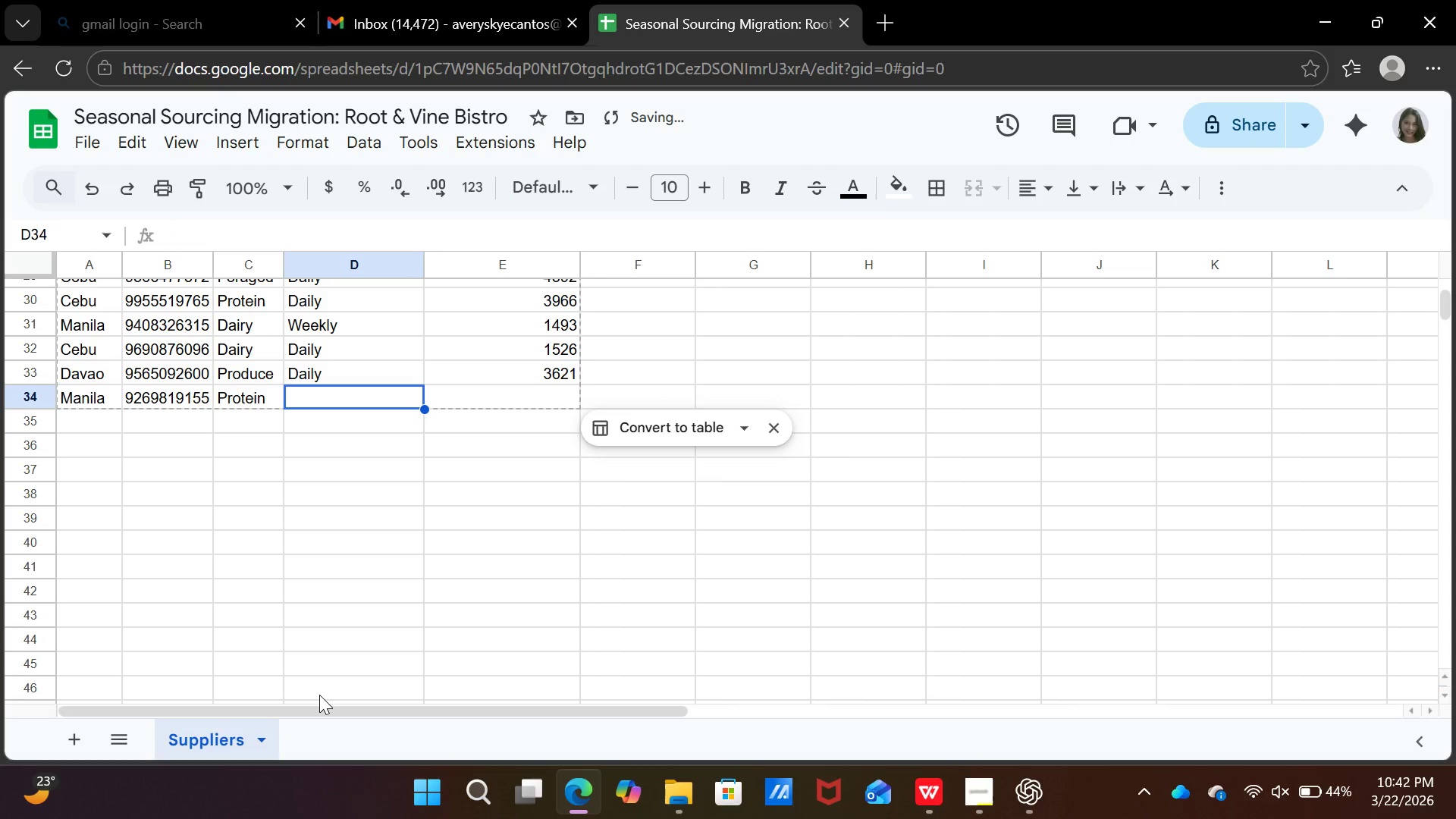 
type(biw)
 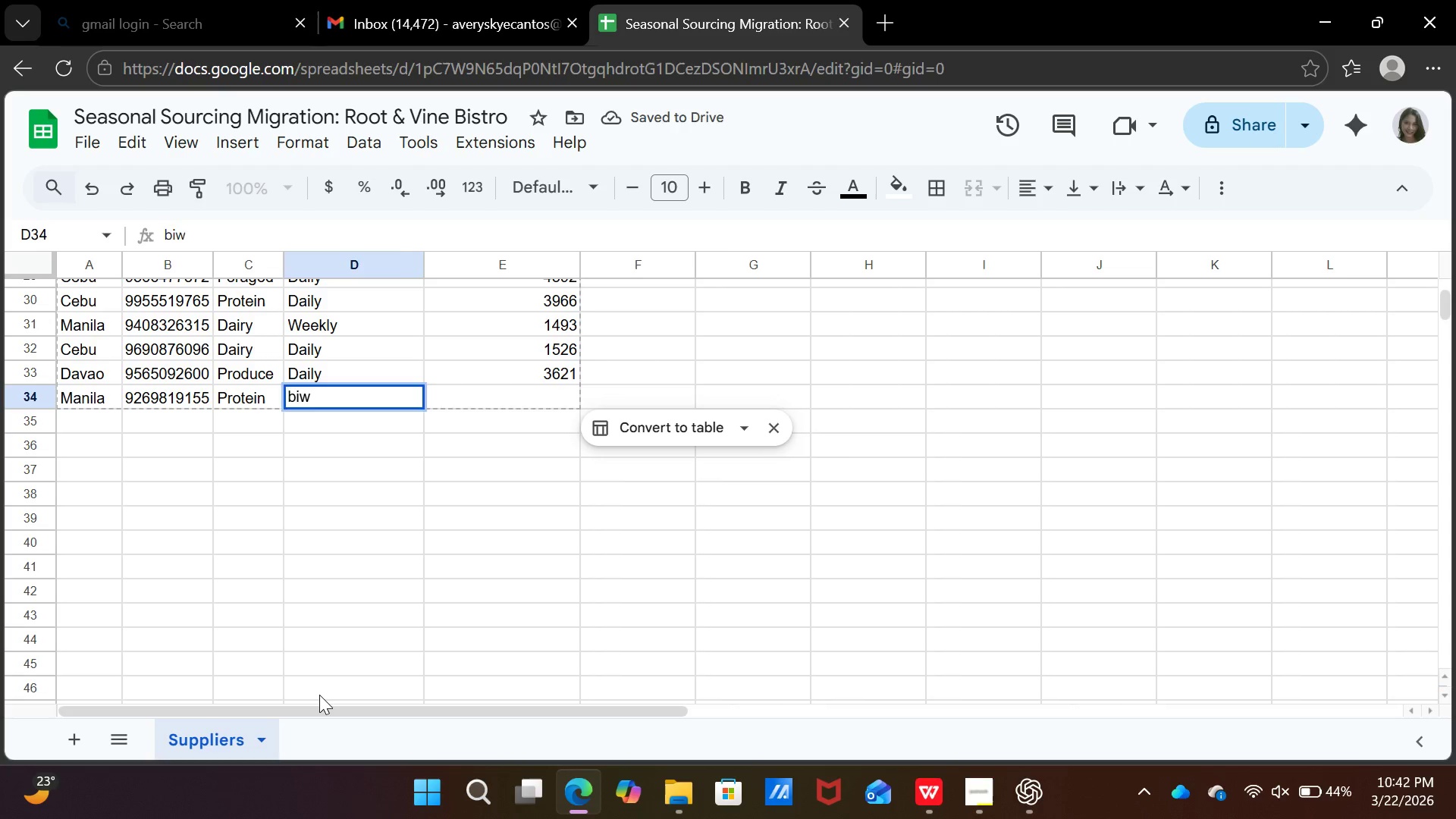 
key(ArrowRight)
 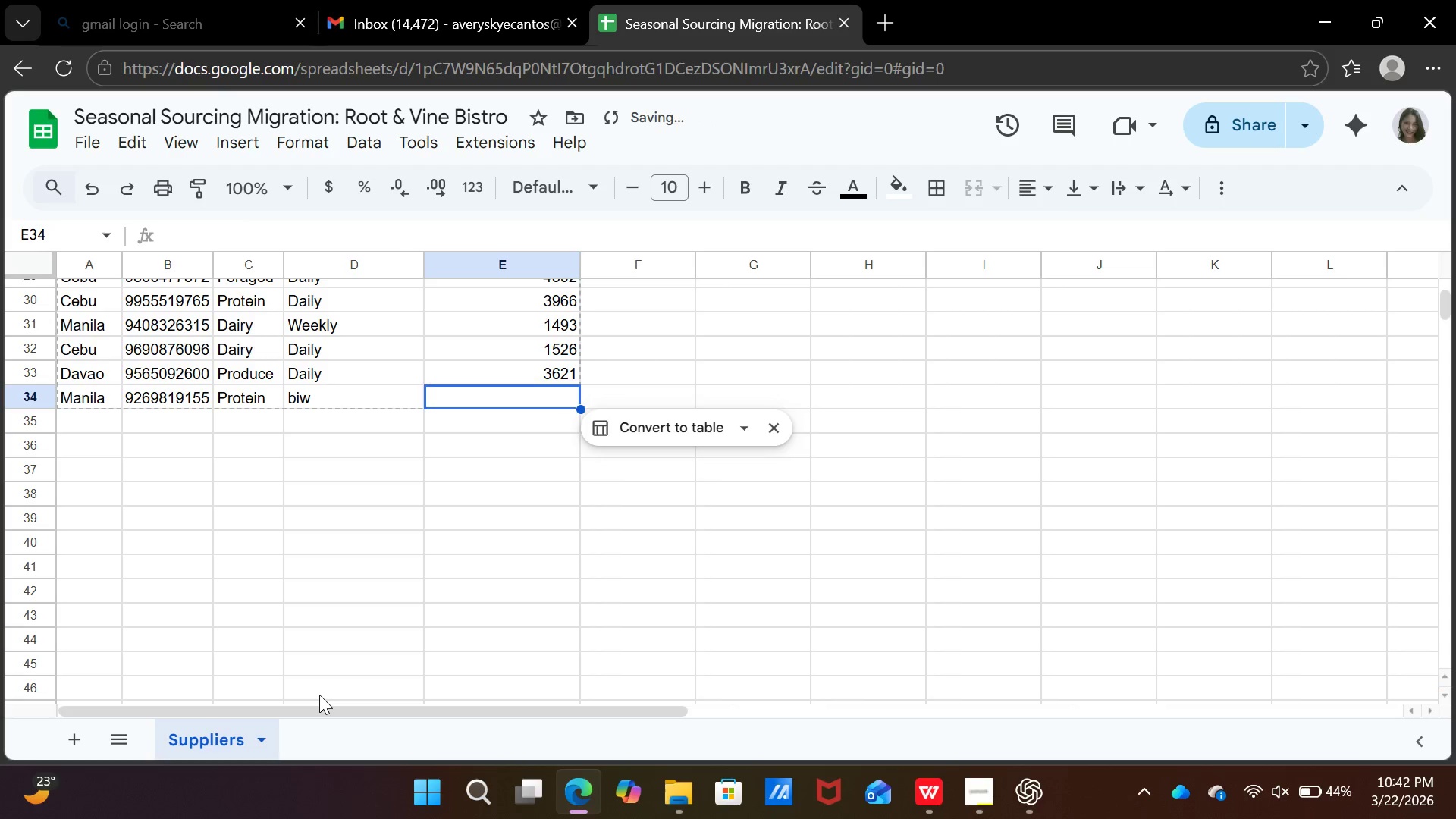 
key(ArrowLeft)
 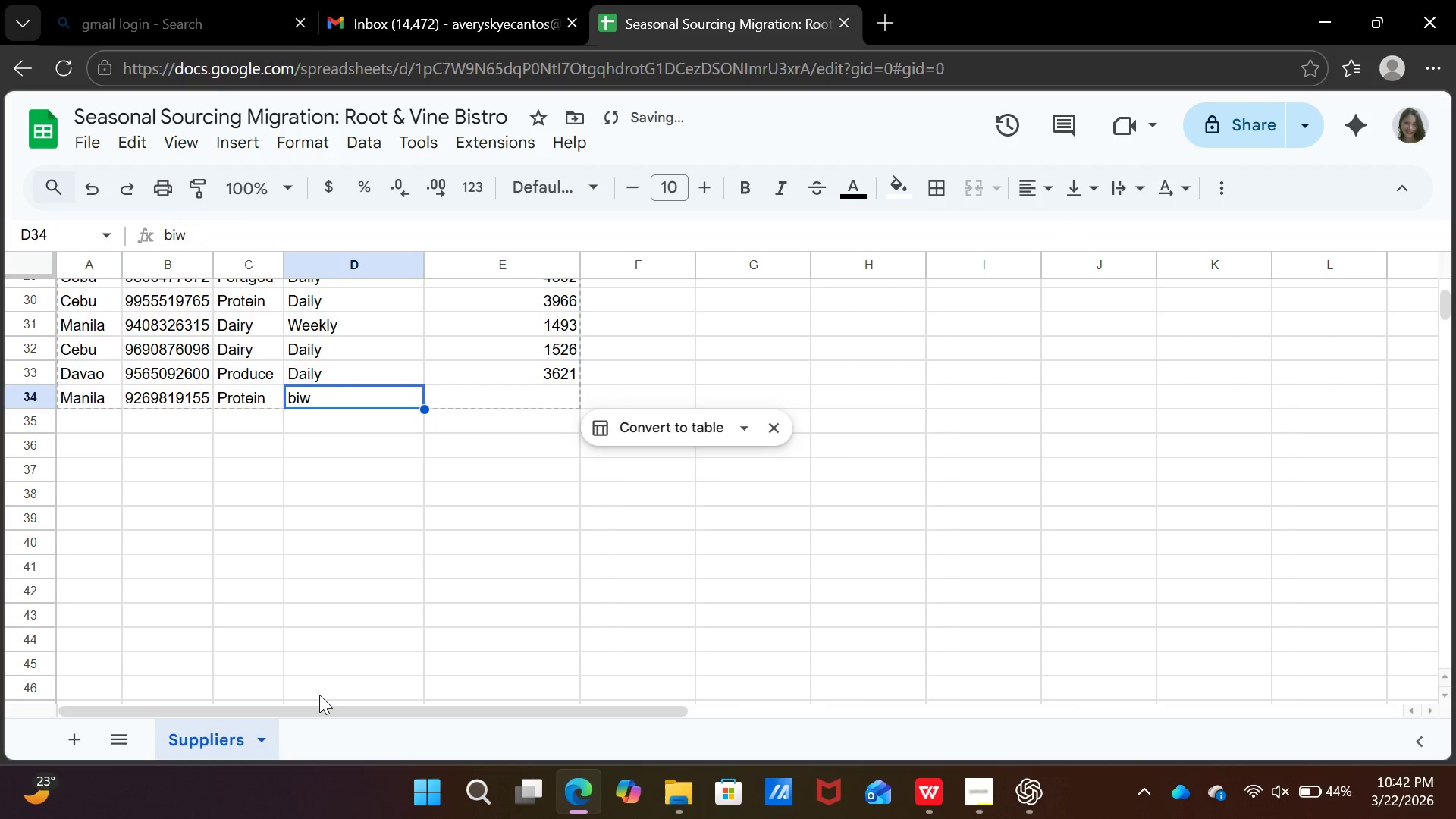 
key(Backspace)
type(bi)
 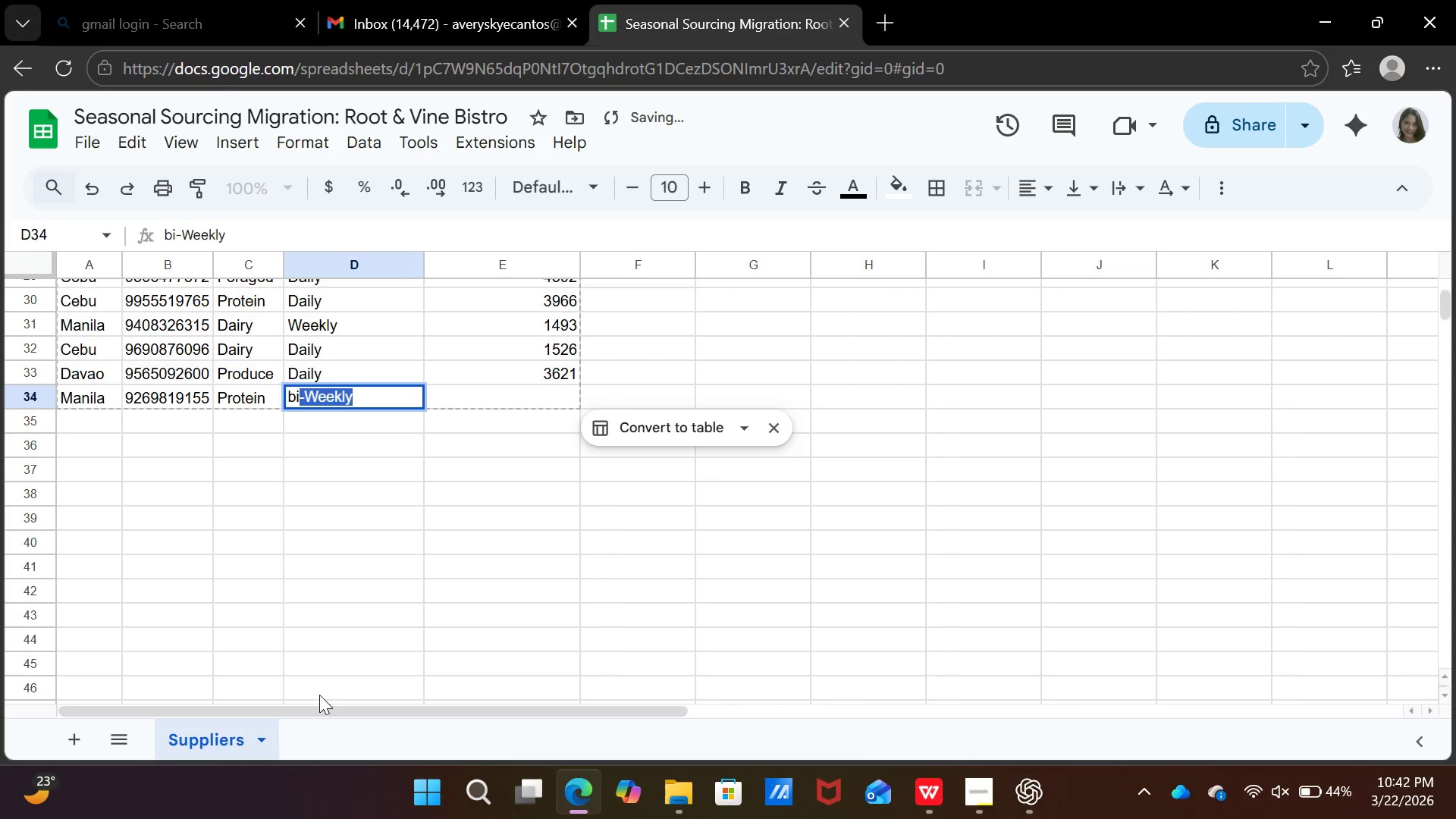 
key(ArrowRight)
 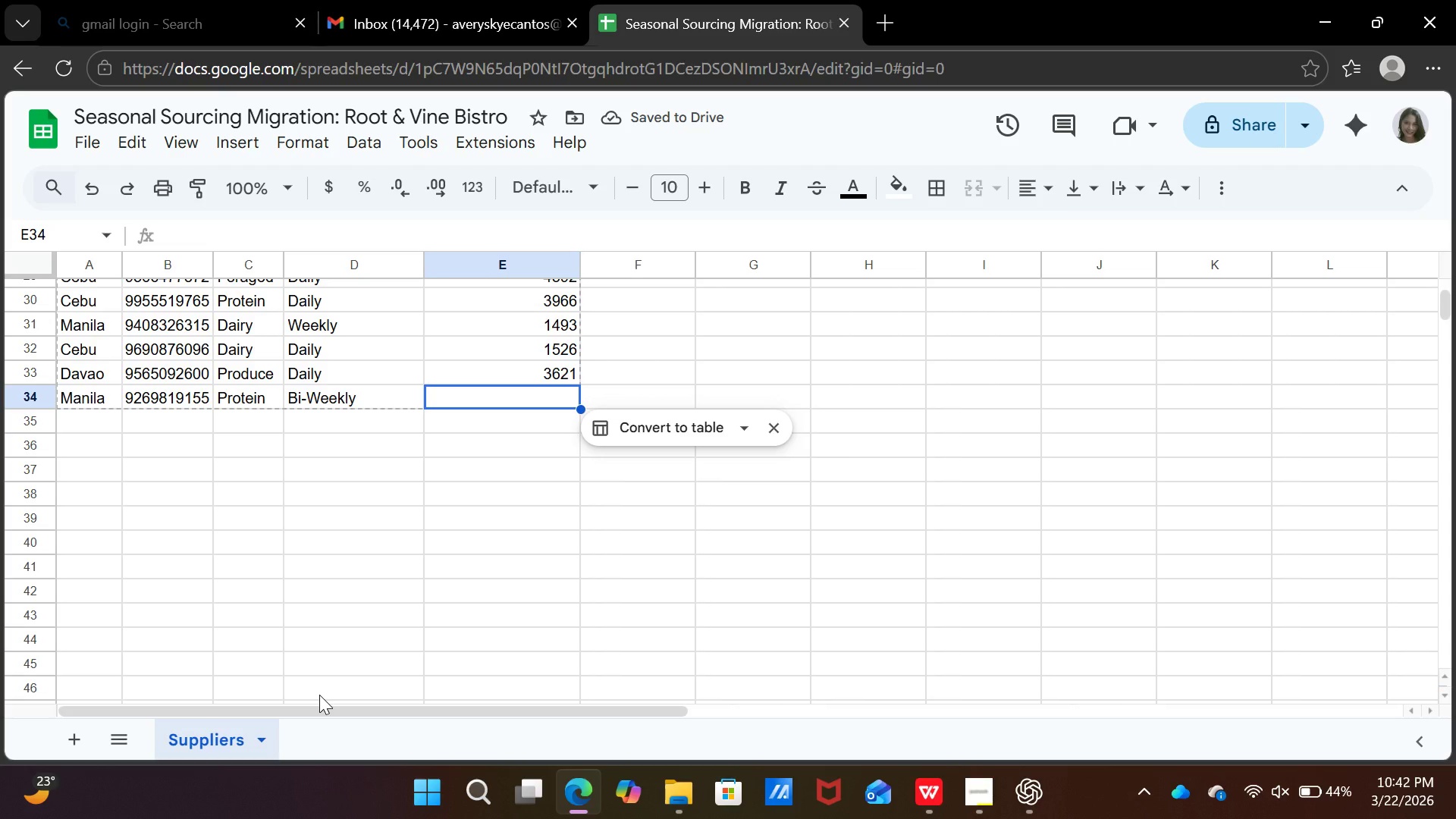 
type(3318)
 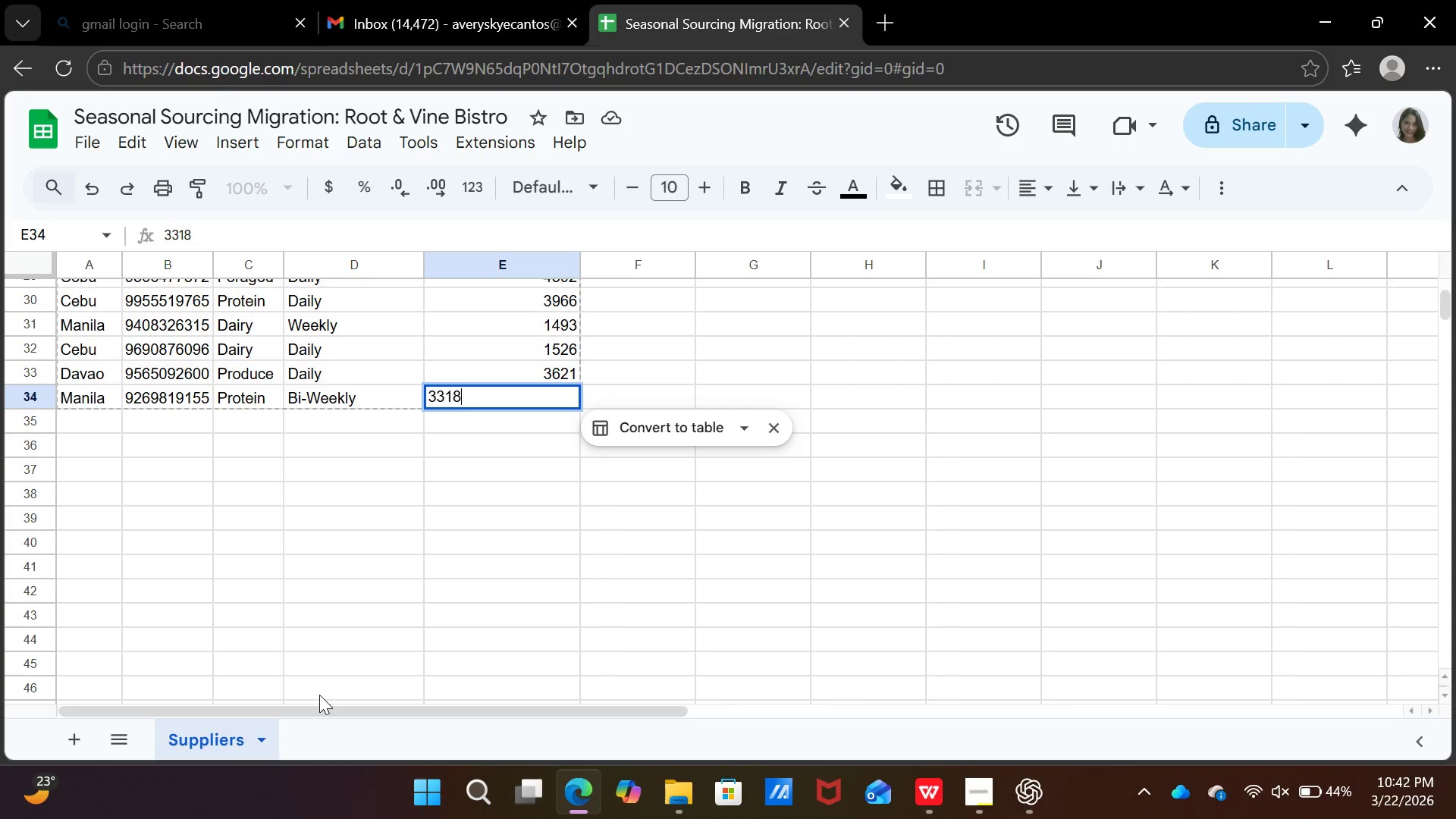 
key(ArrowDown)
 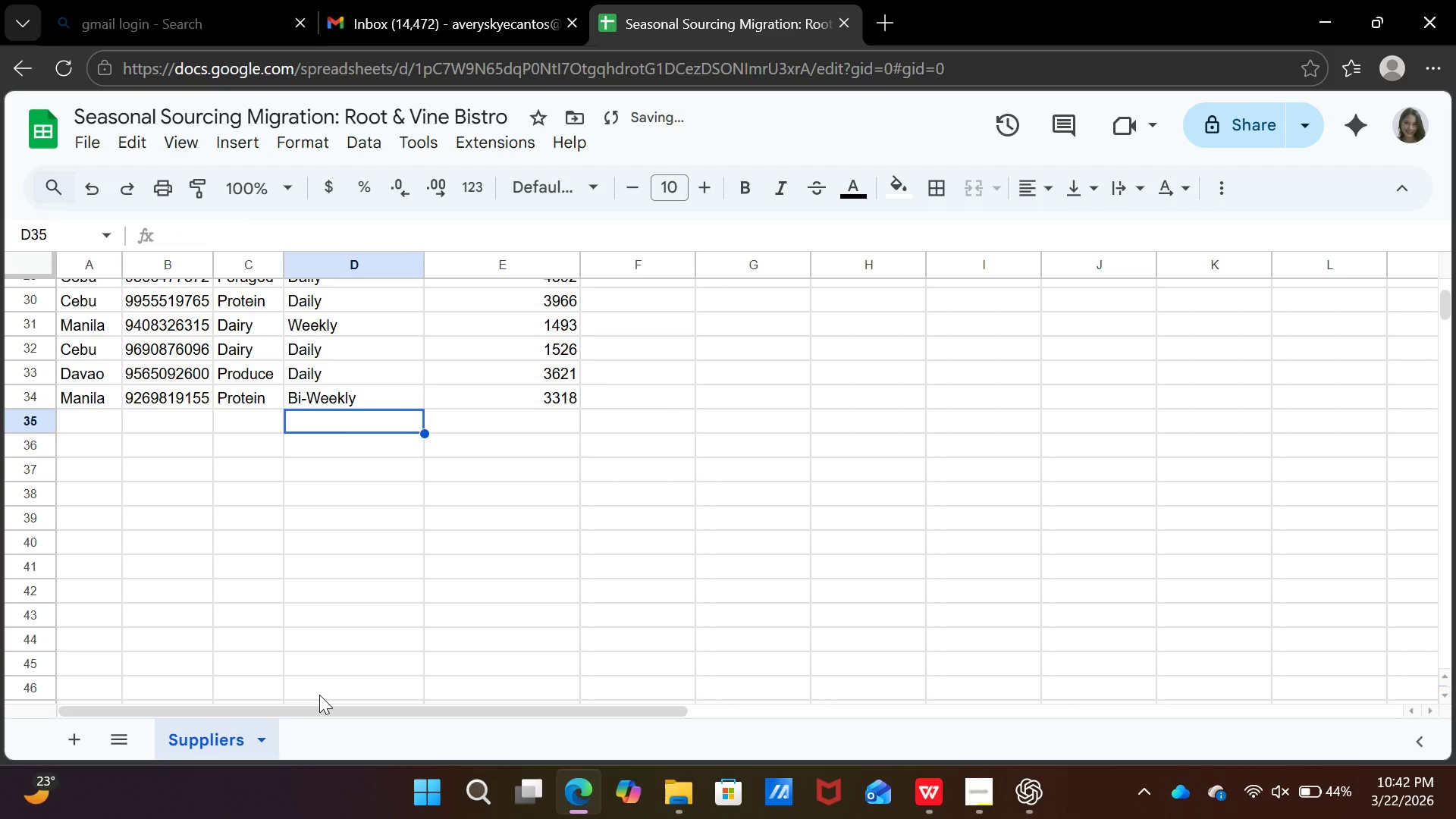 
key(ArrowLeft)
 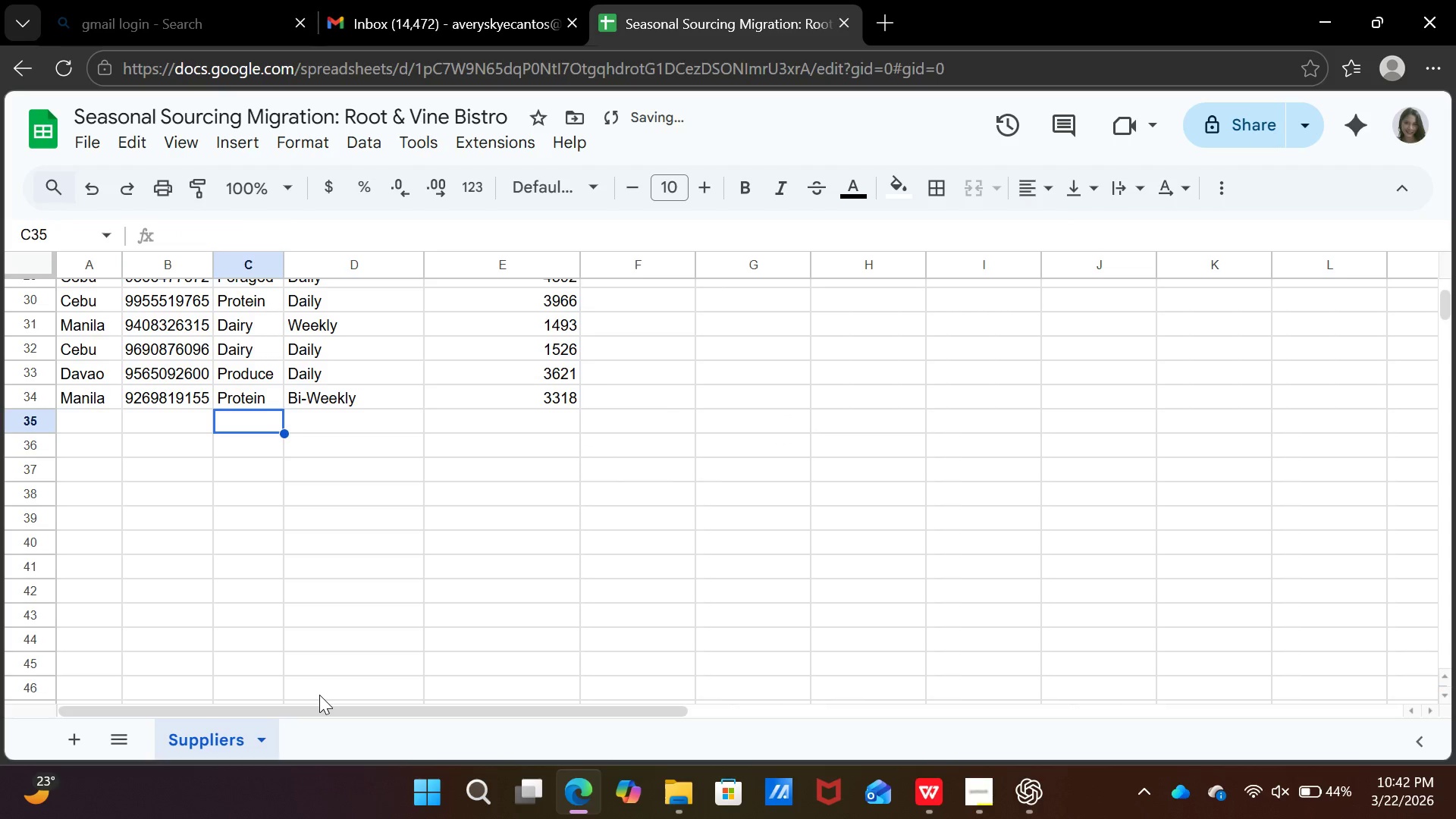 
key(ArrowLeft)
 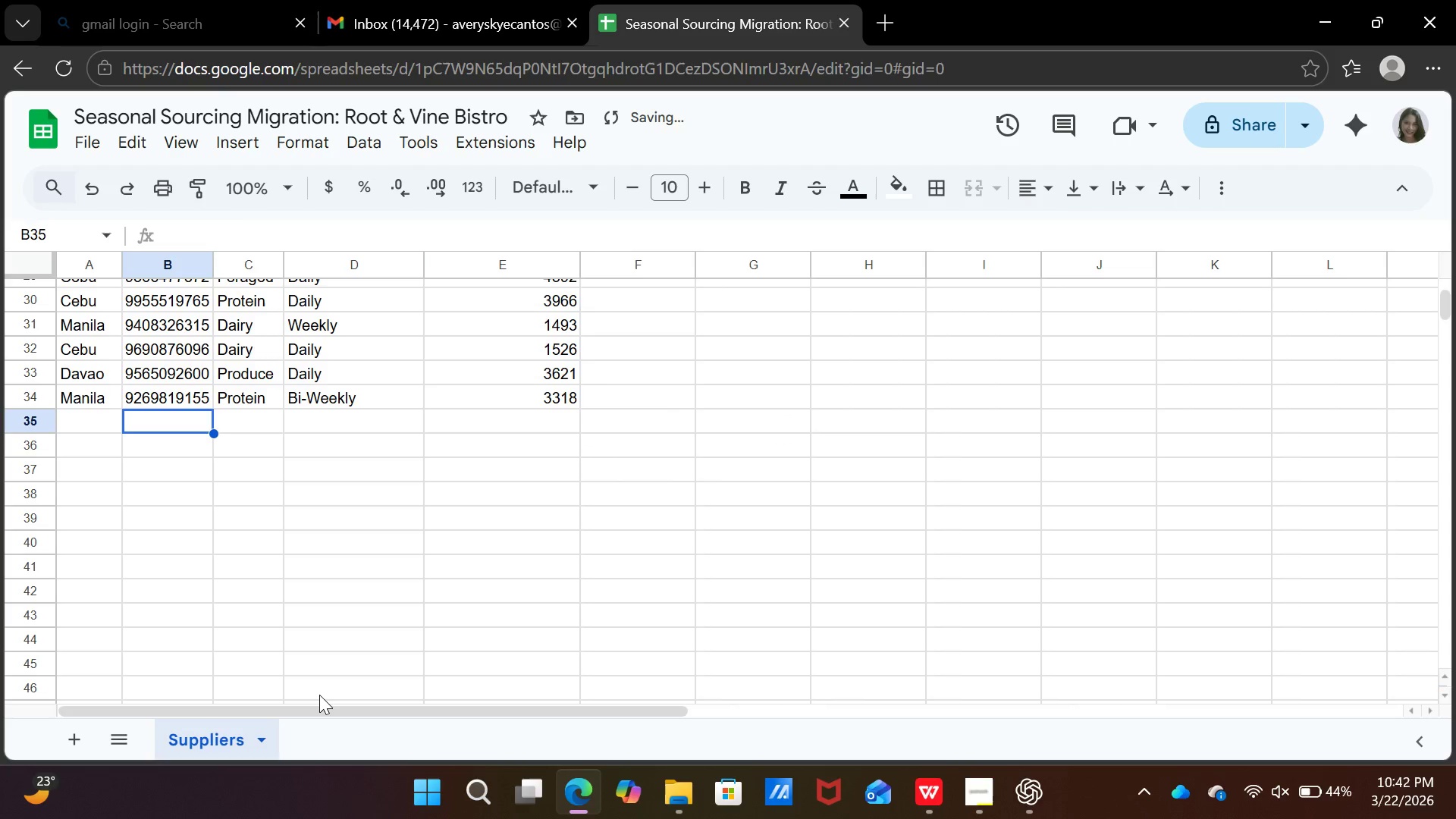 
key(ArrowLeft)
 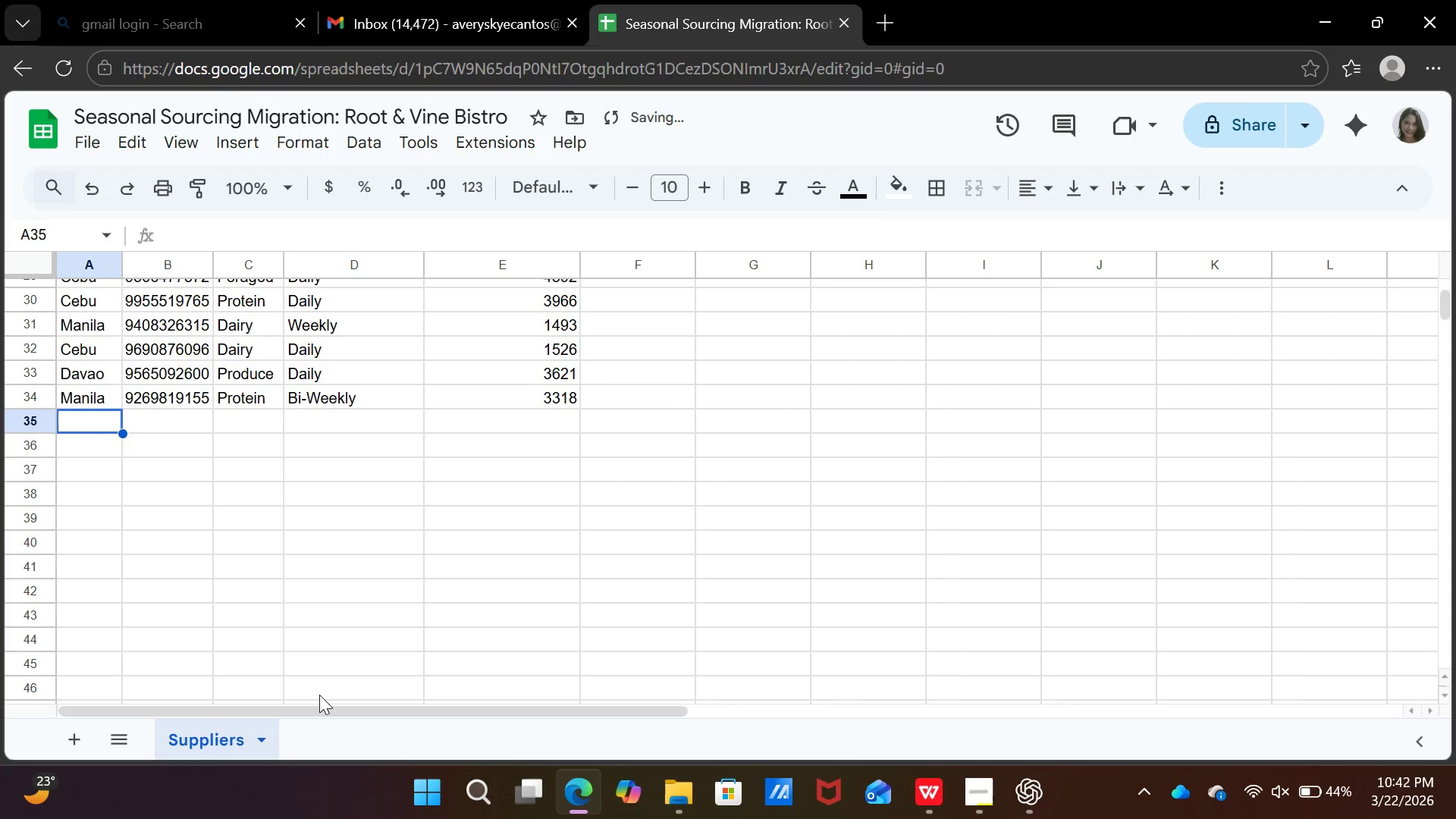 
key(ArrowLeft)
 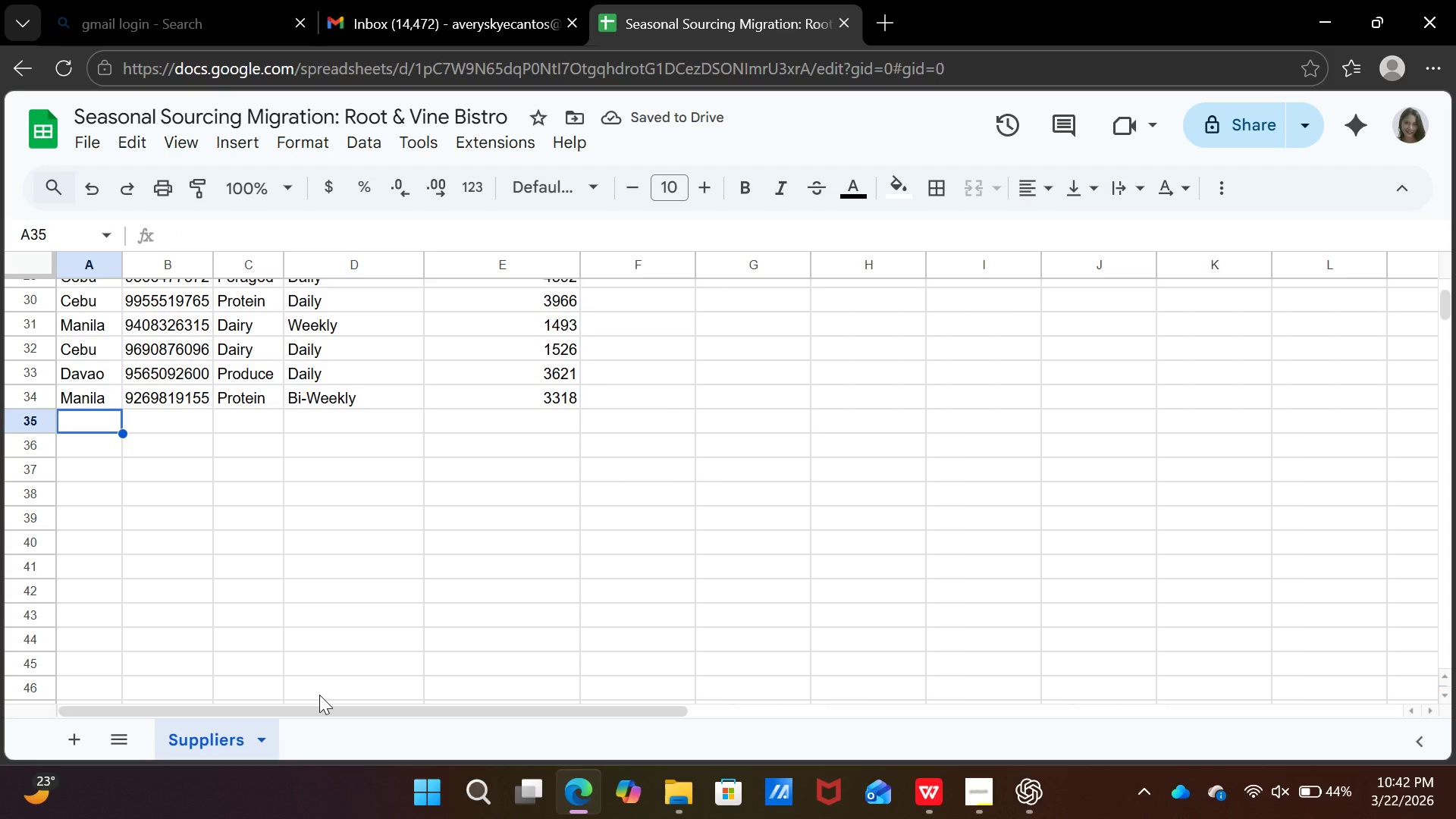 
type(ce)
 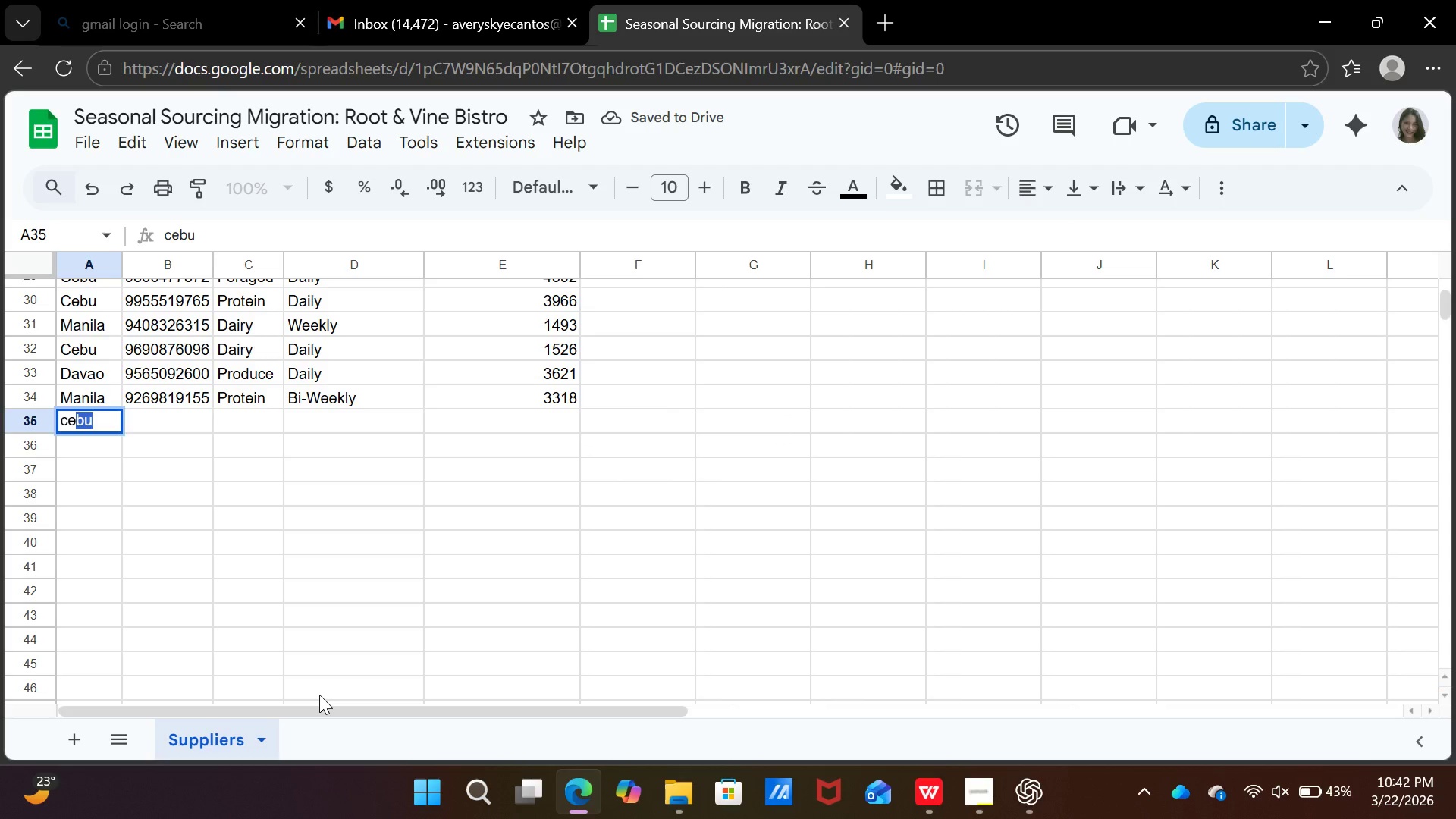 
key(ArrowRight)
 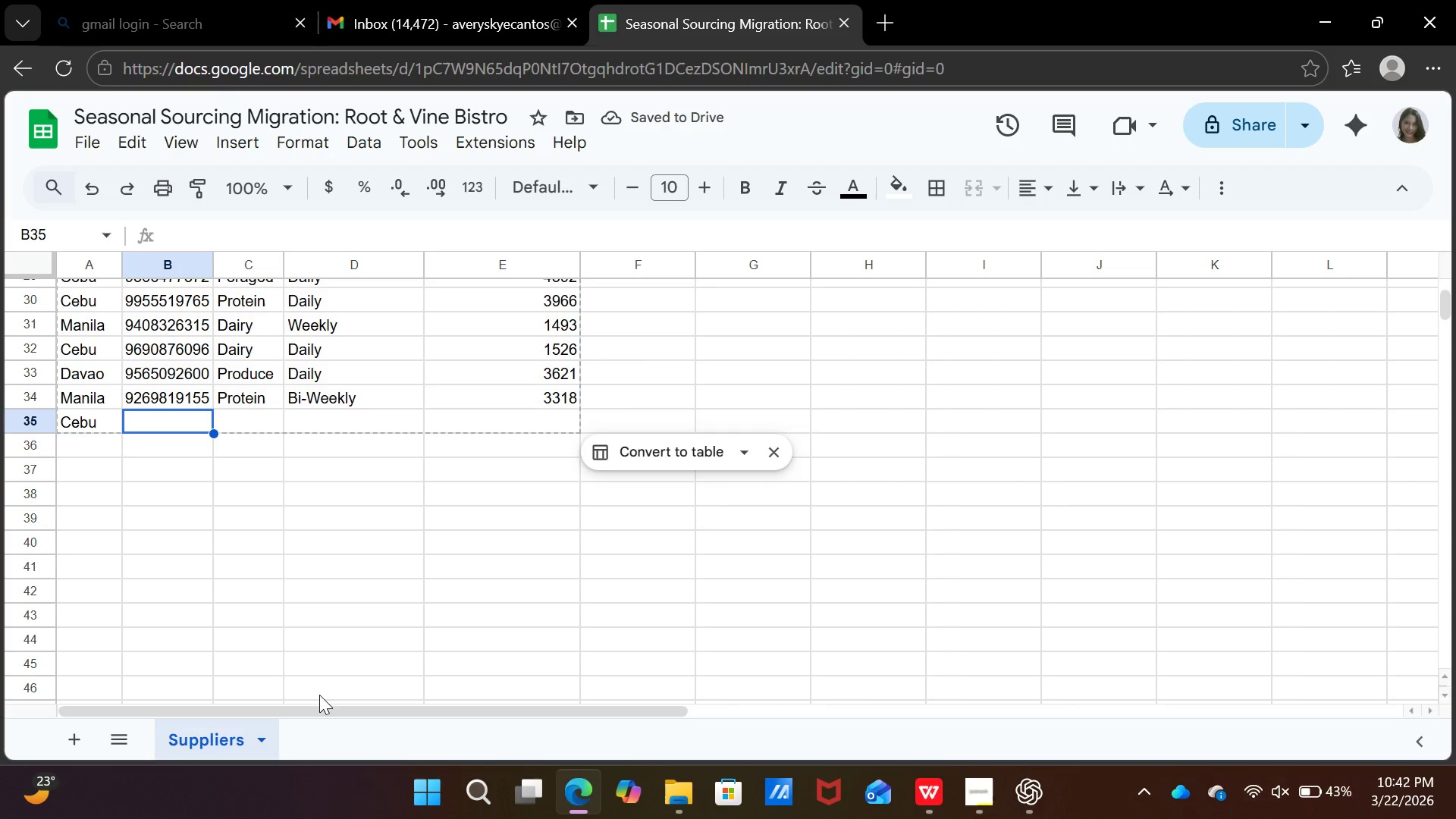 
type(0947)
 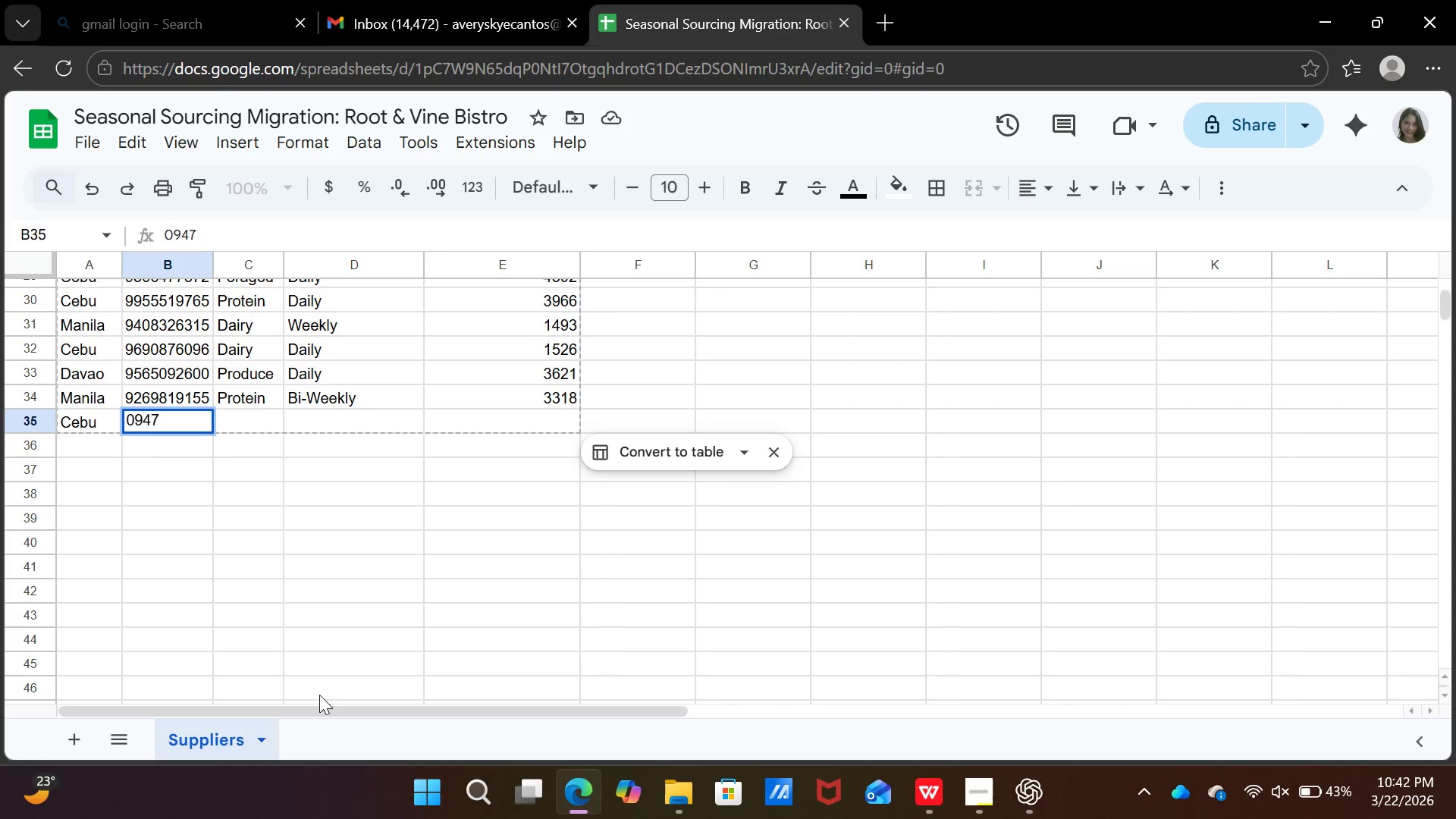 
type(63266)
 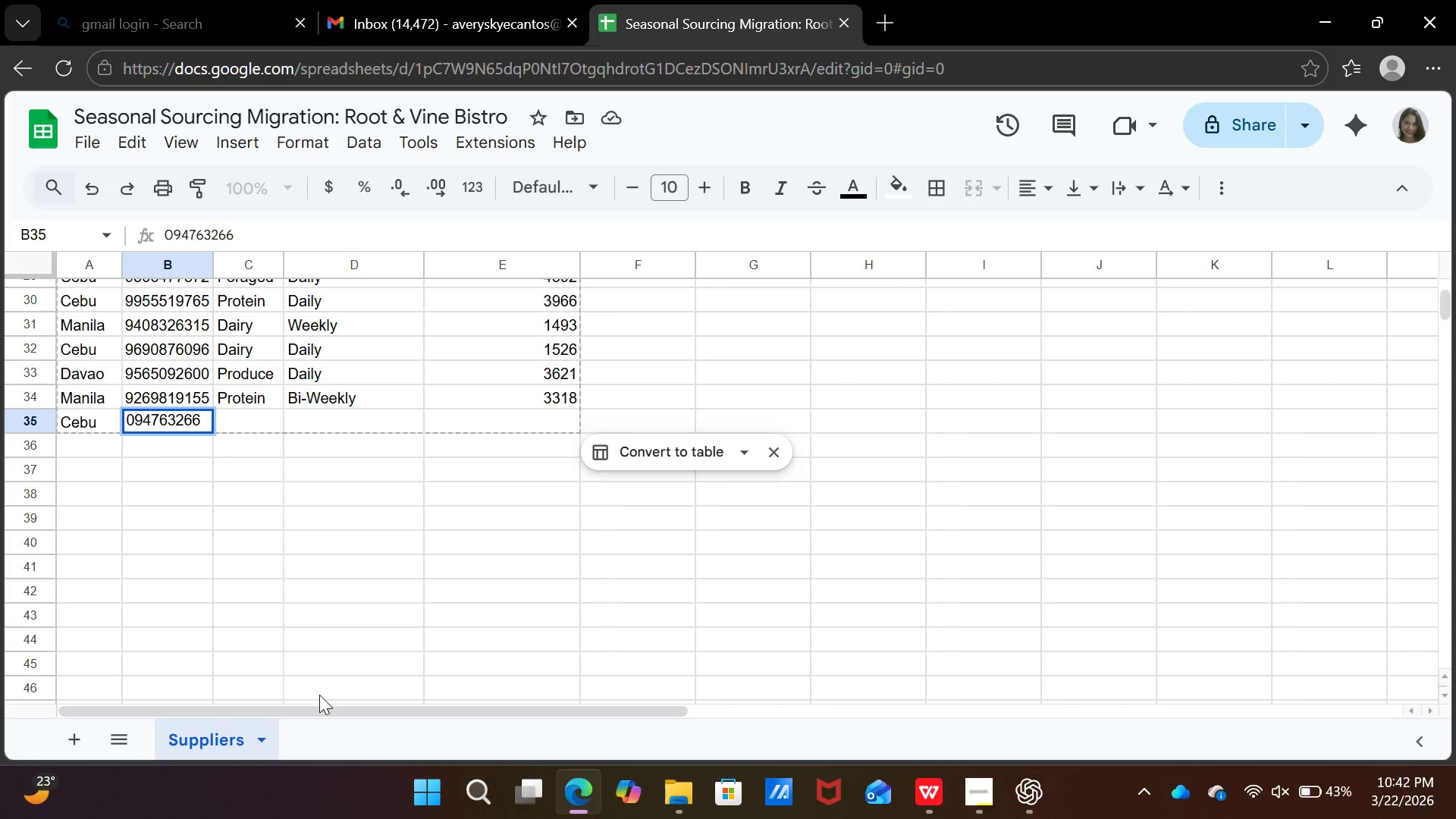 
type(74)
 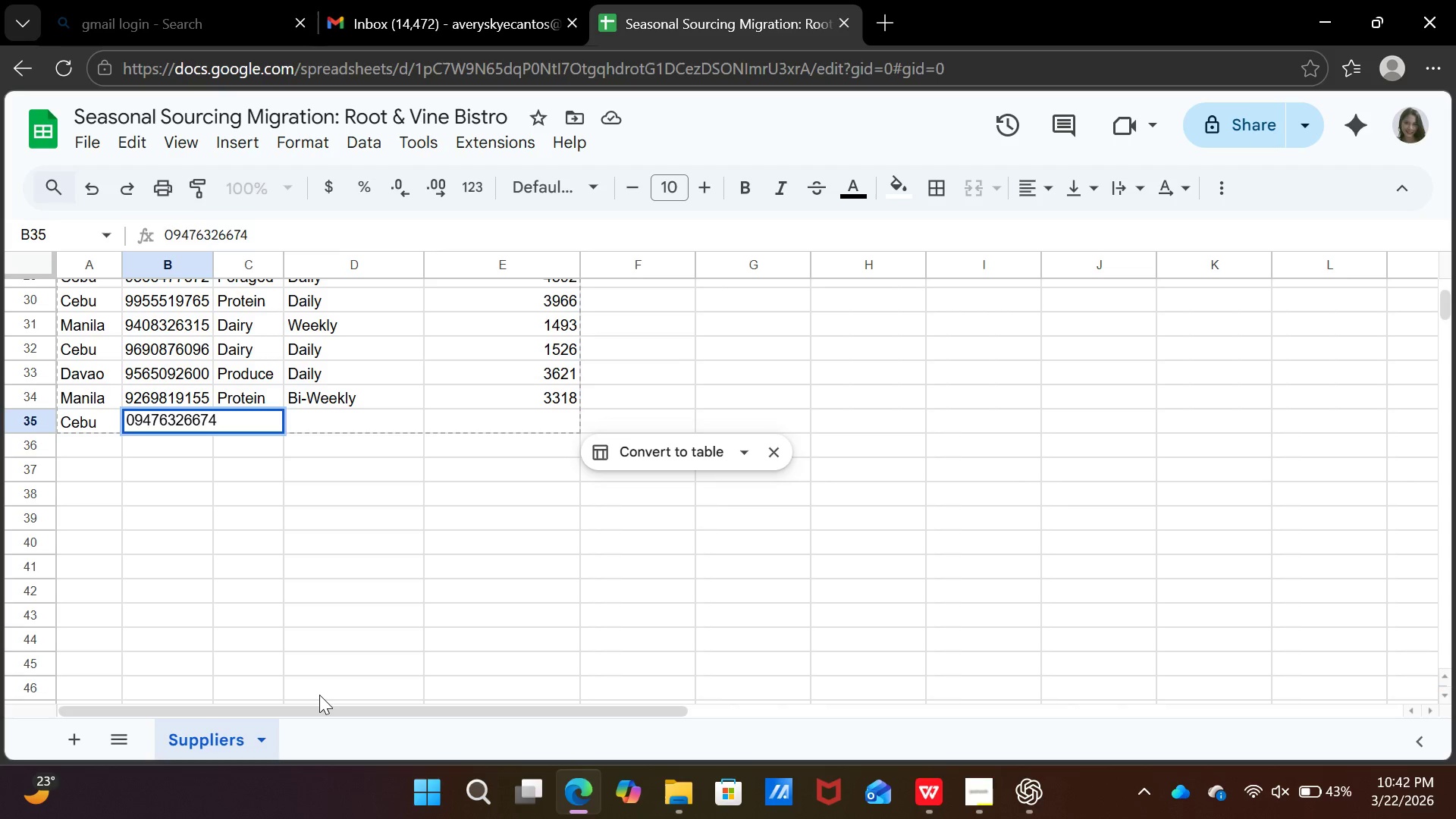 
key(ArrowRight)
 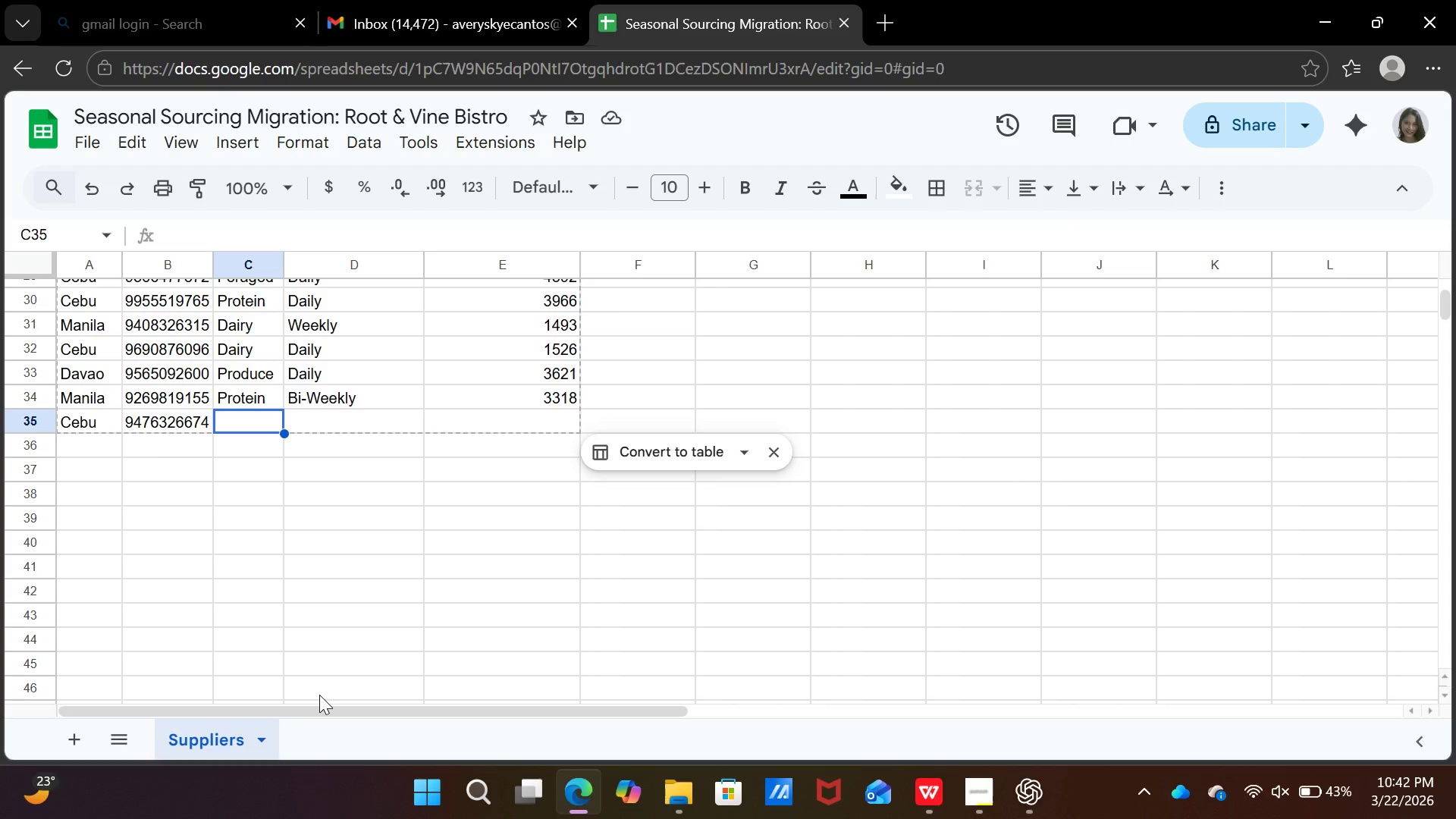 
wait(12.42)
 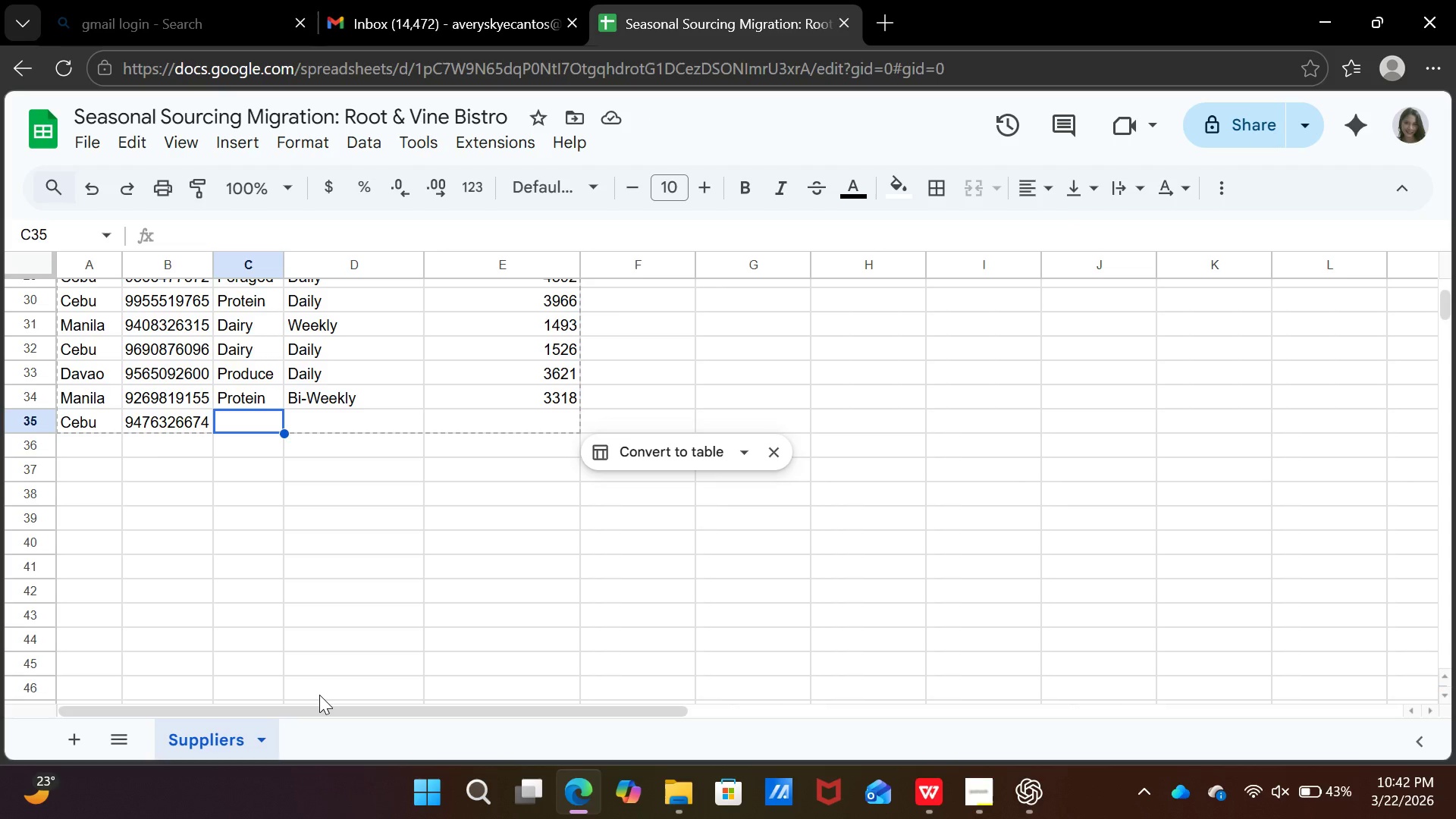 
type(prod)
 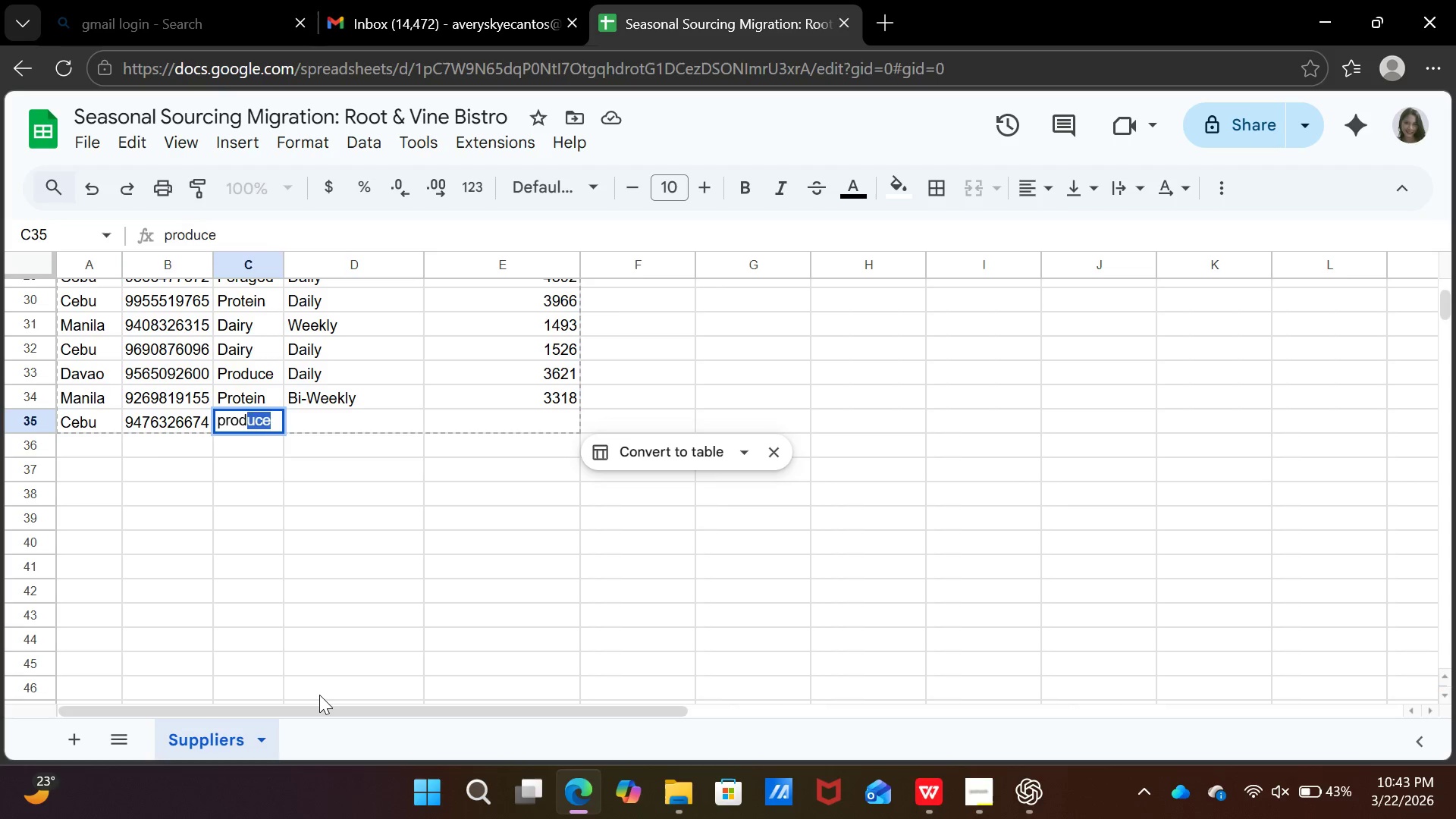 
key(ArrowRight)
 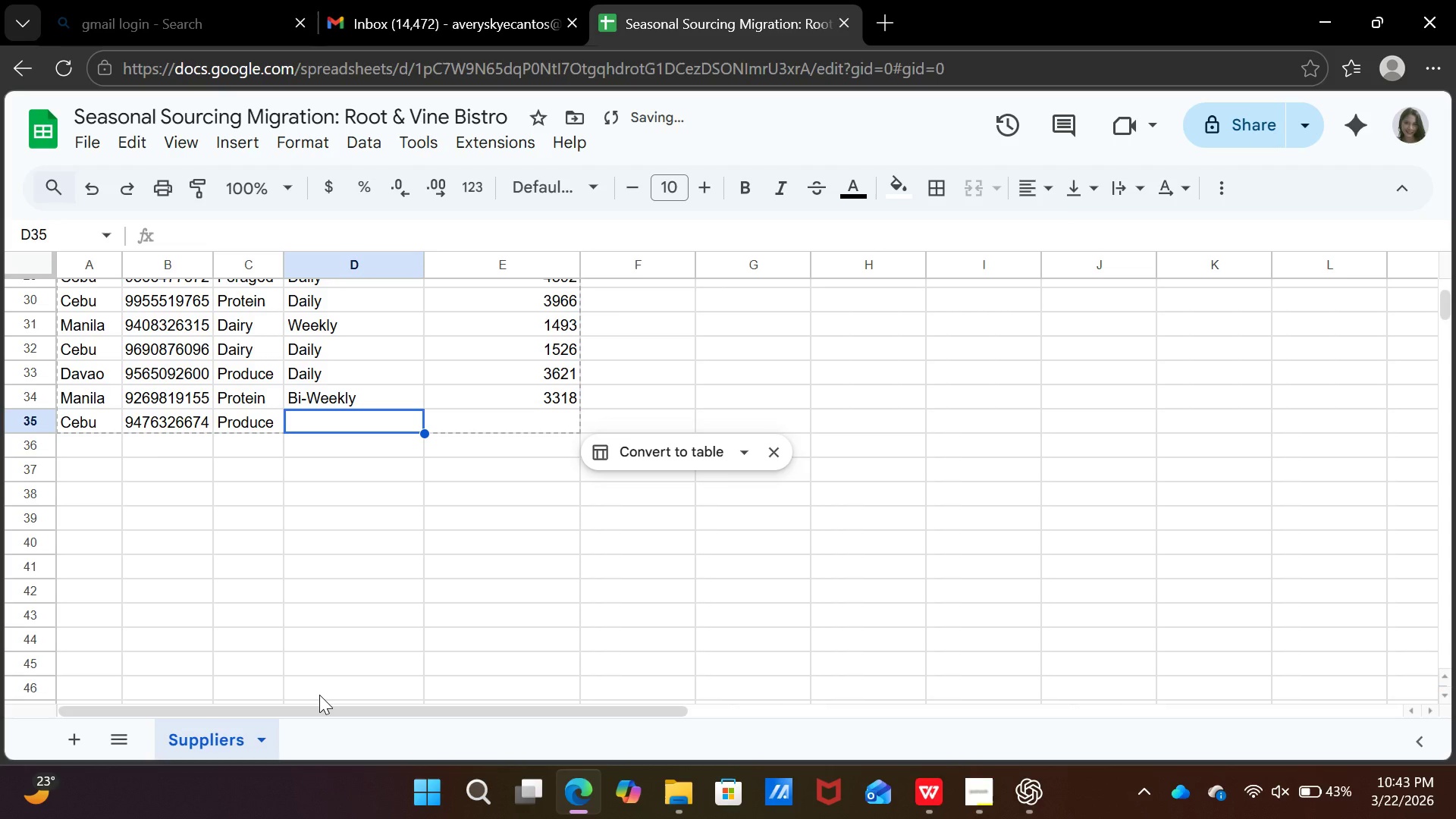 
type(we)
 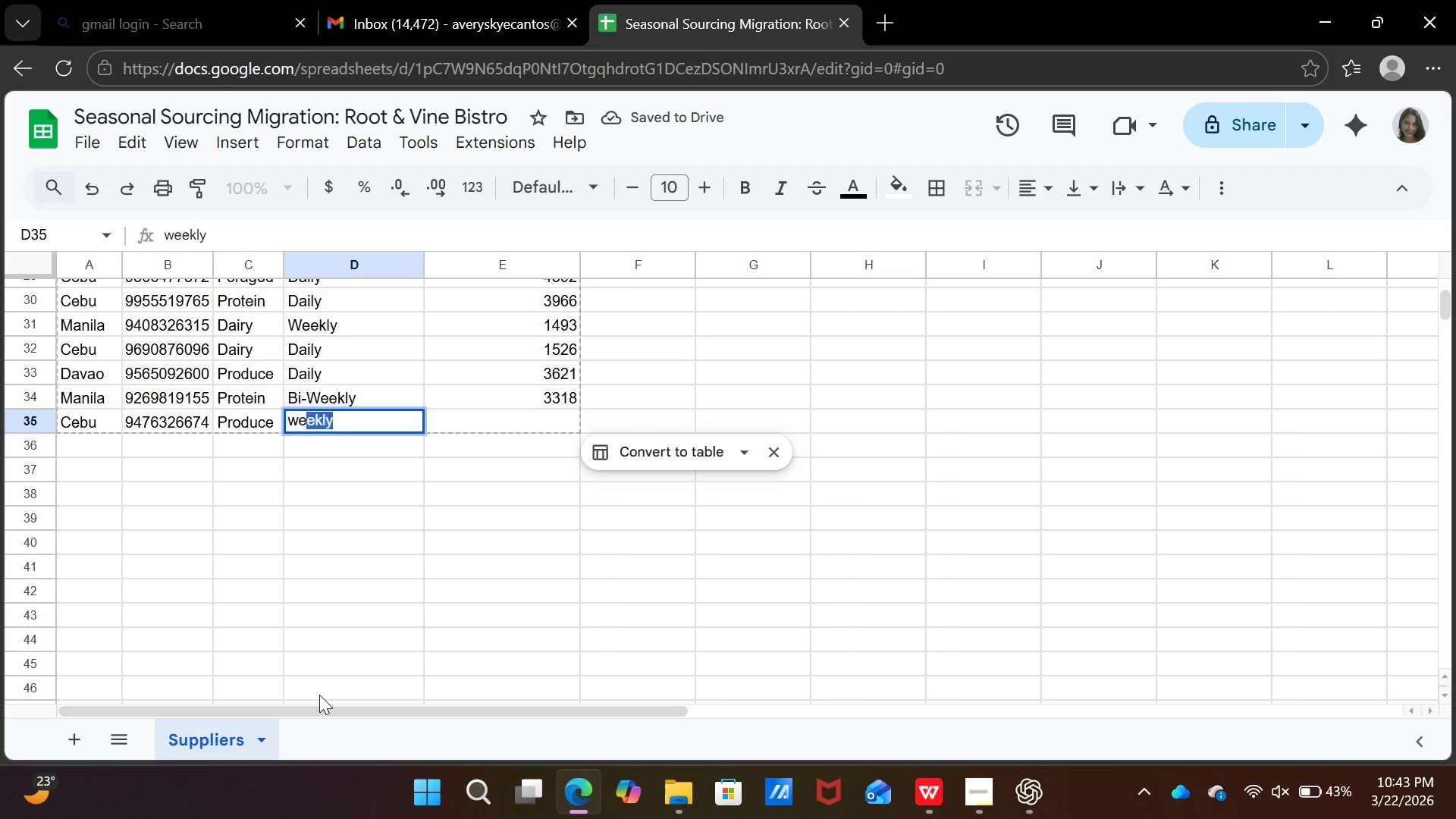 
key(ArrowRight)
 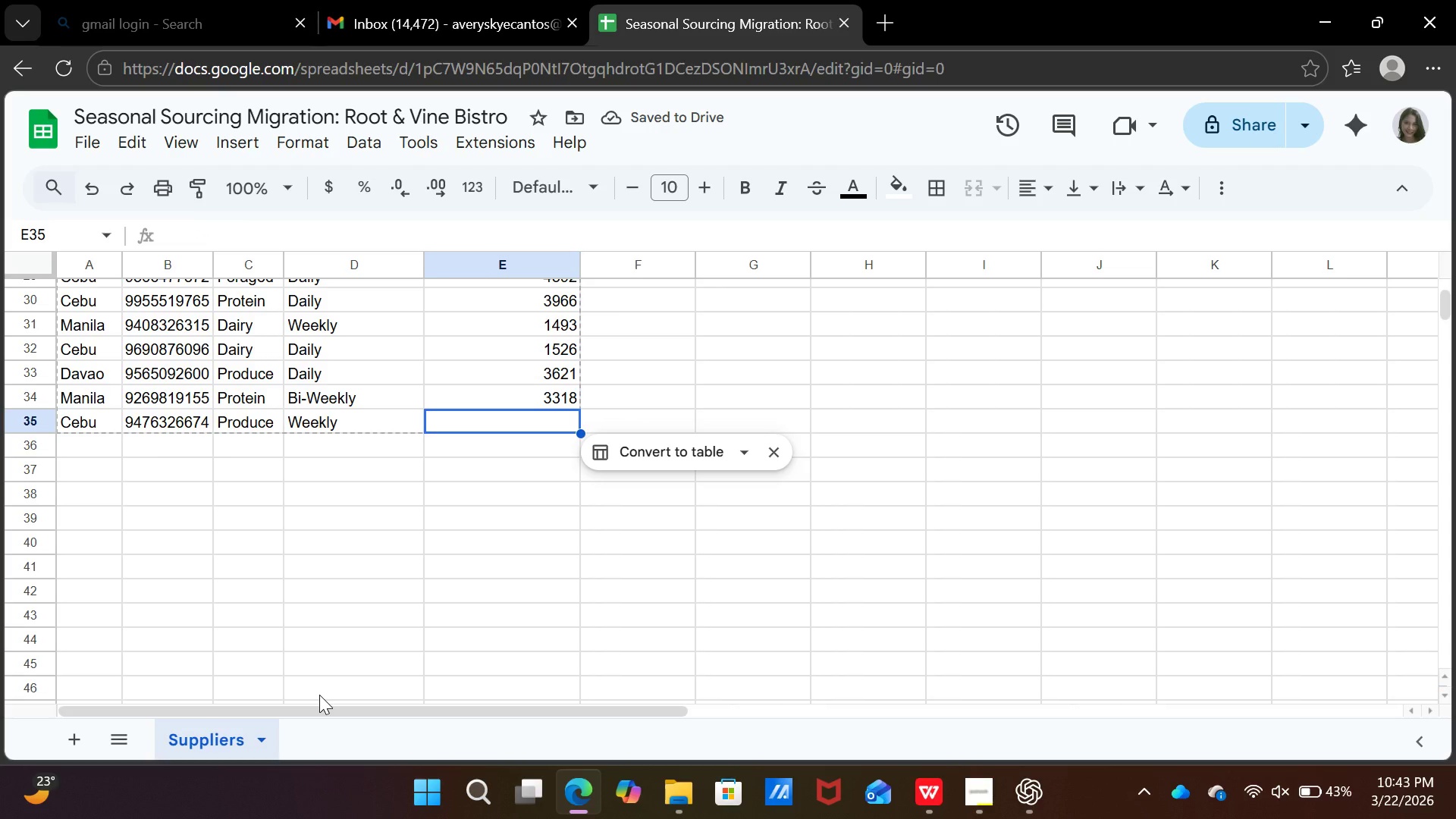 
type(2586)
 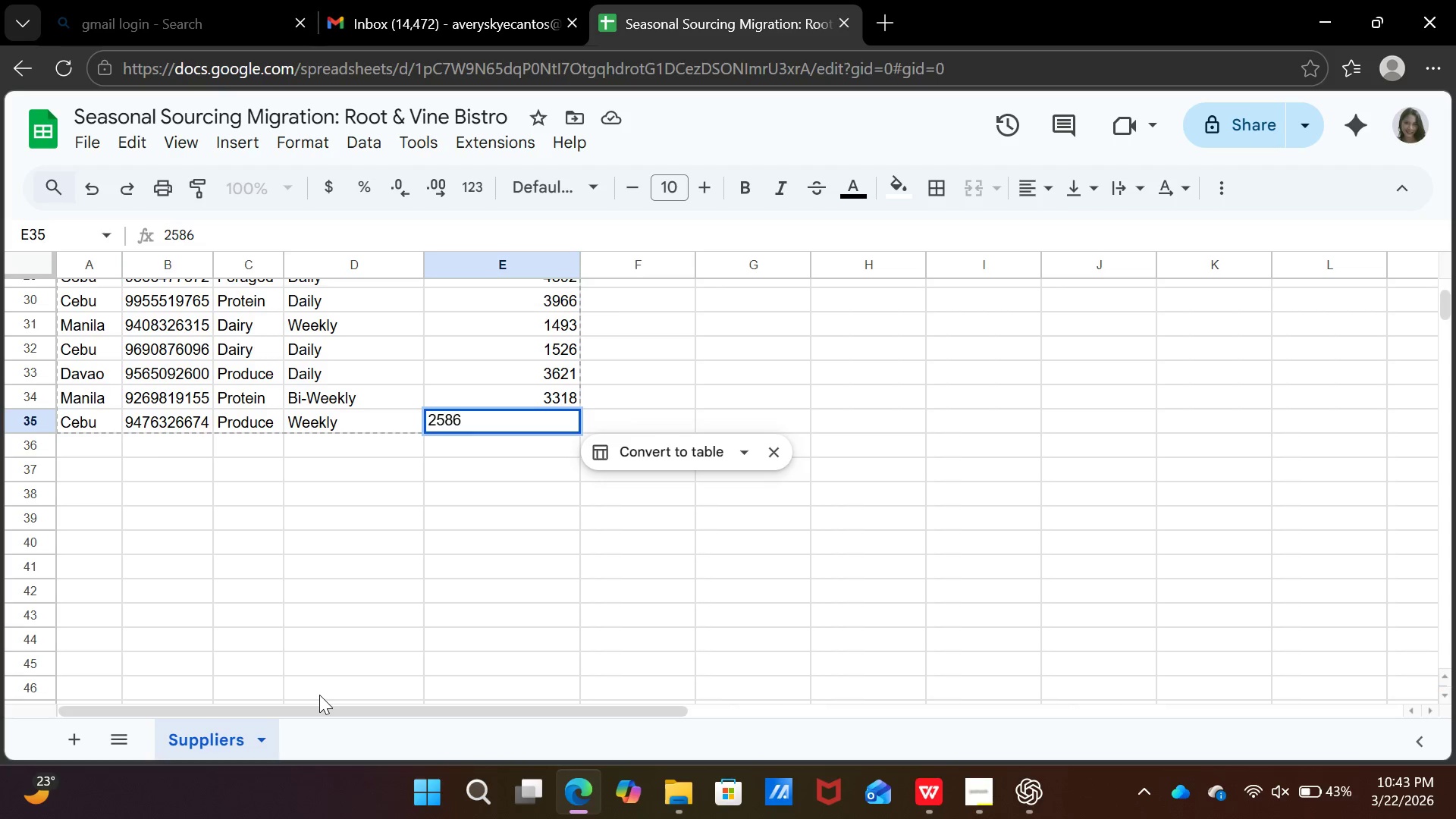 
key(ArrowDown)
 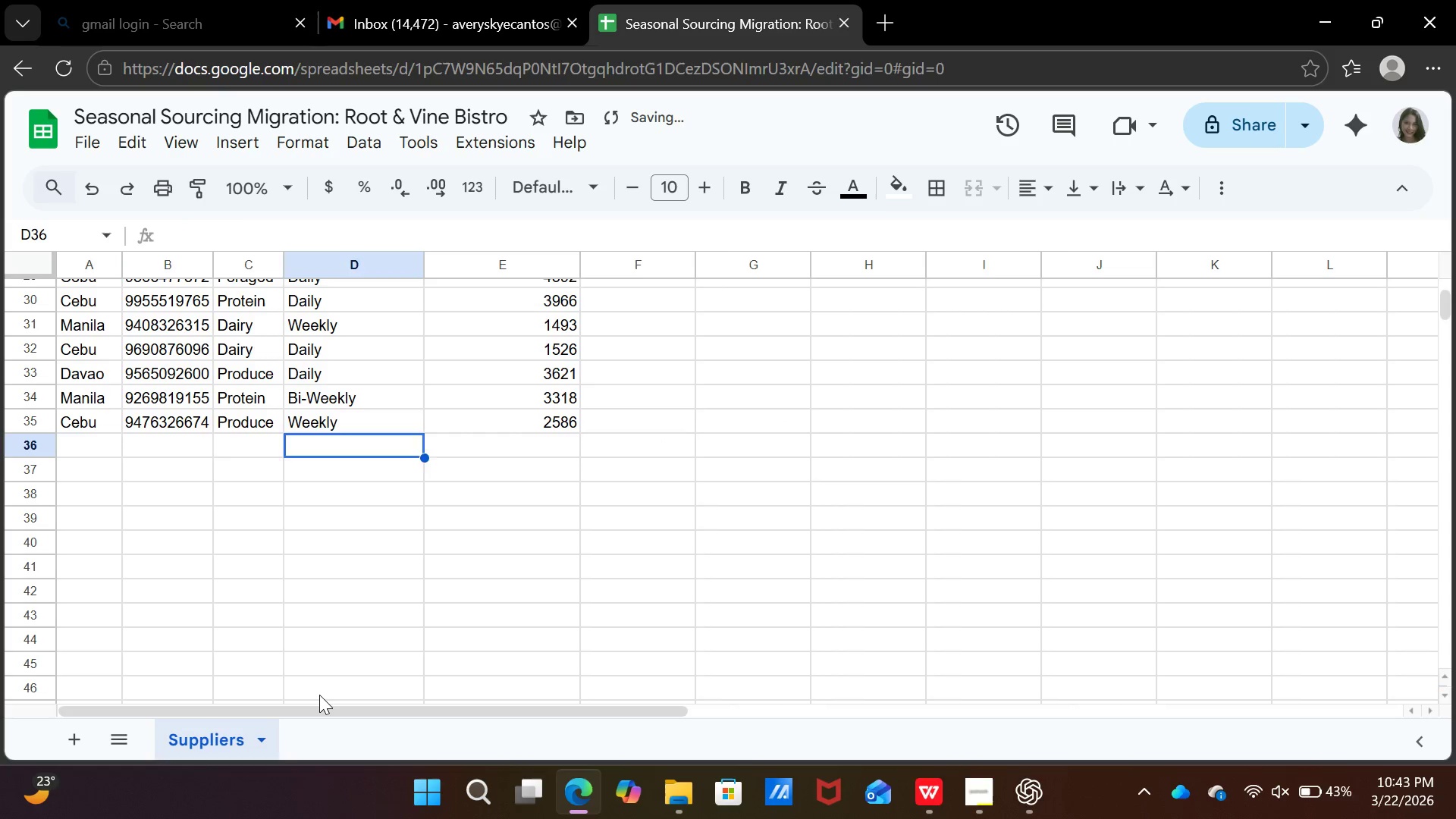 
key(ArrowLeft)
 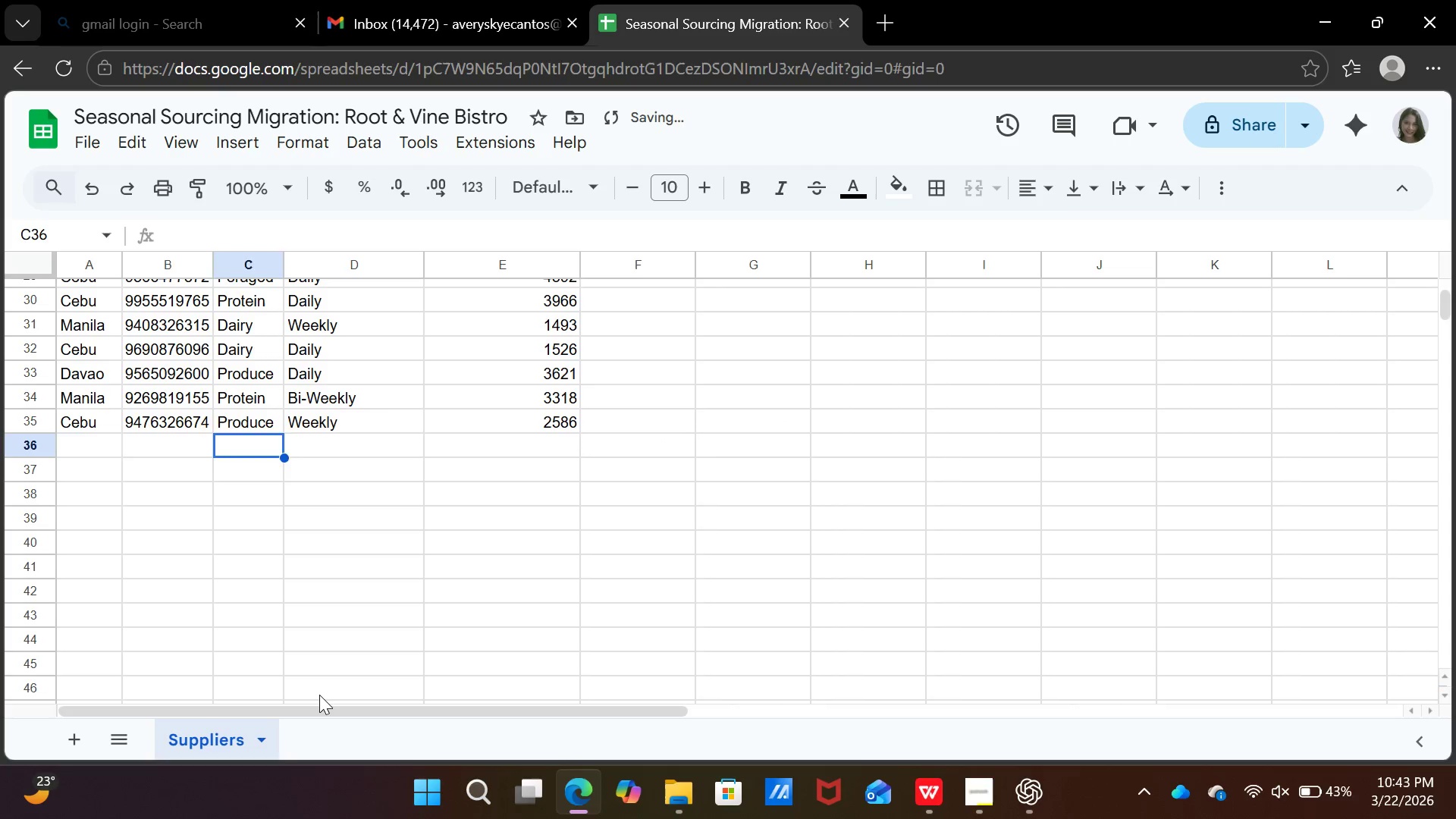 
key(ArrowLeft)
 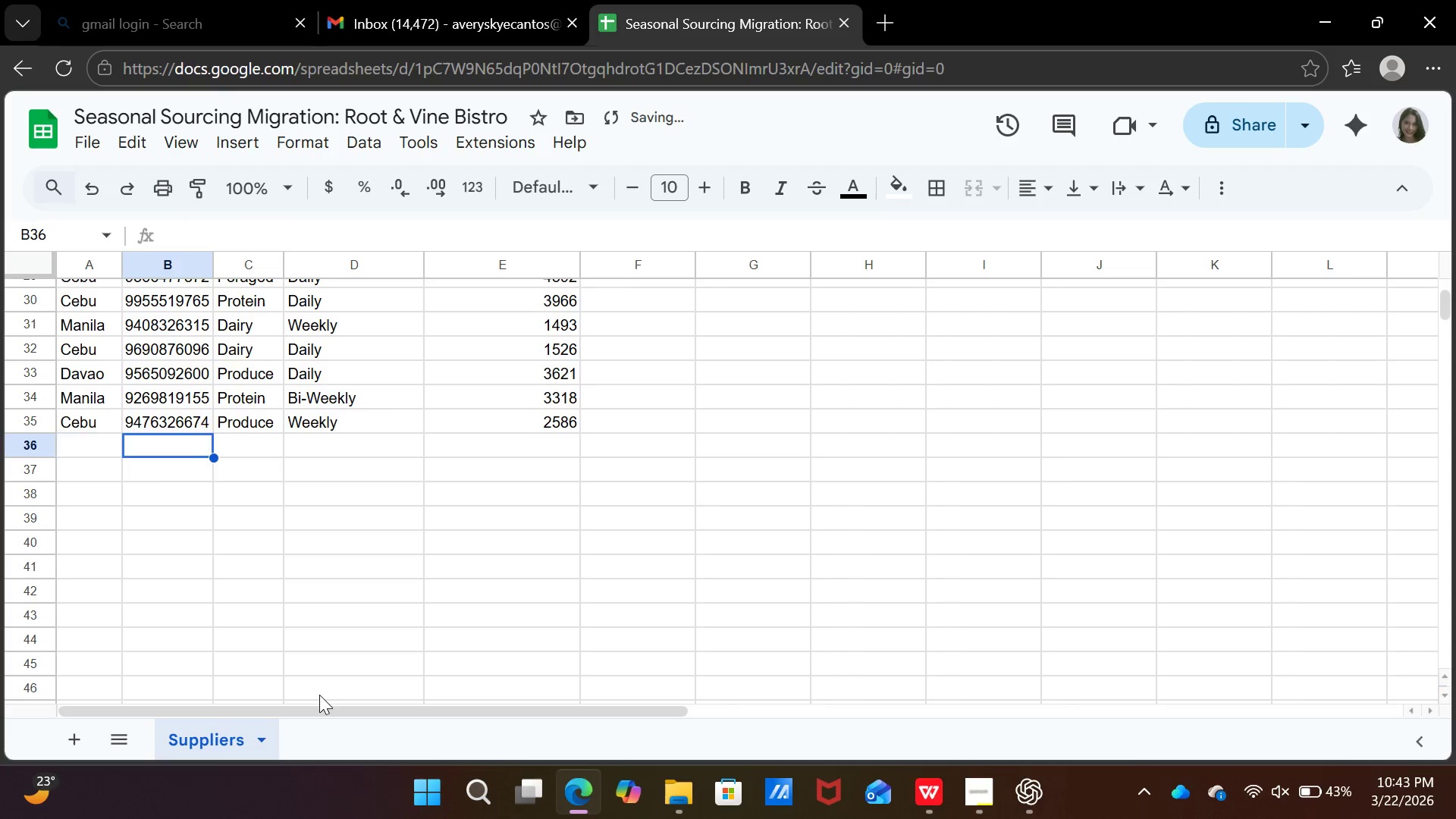 
key(ArrowLeft)
 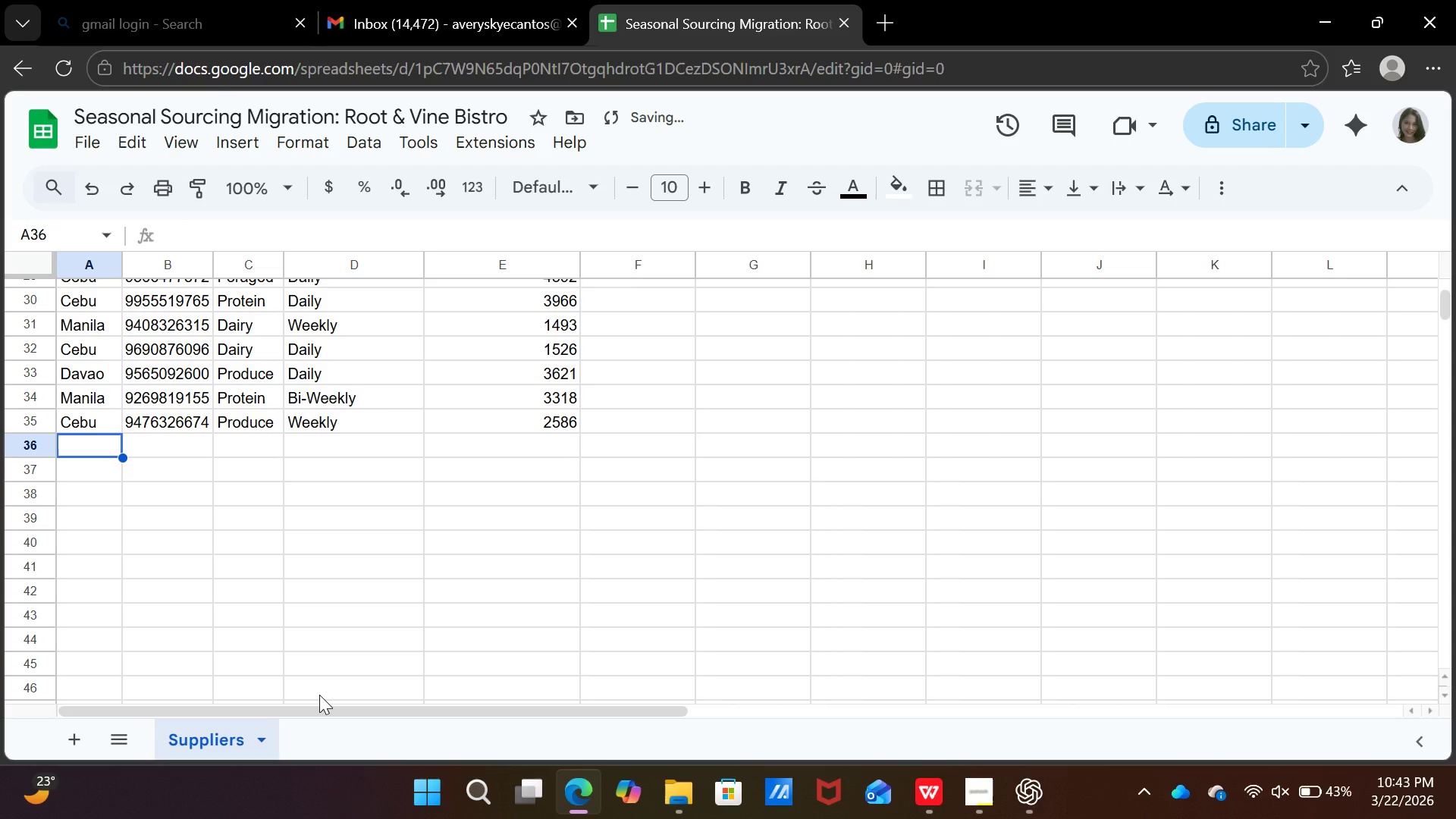 
key(ArrowLeft)
 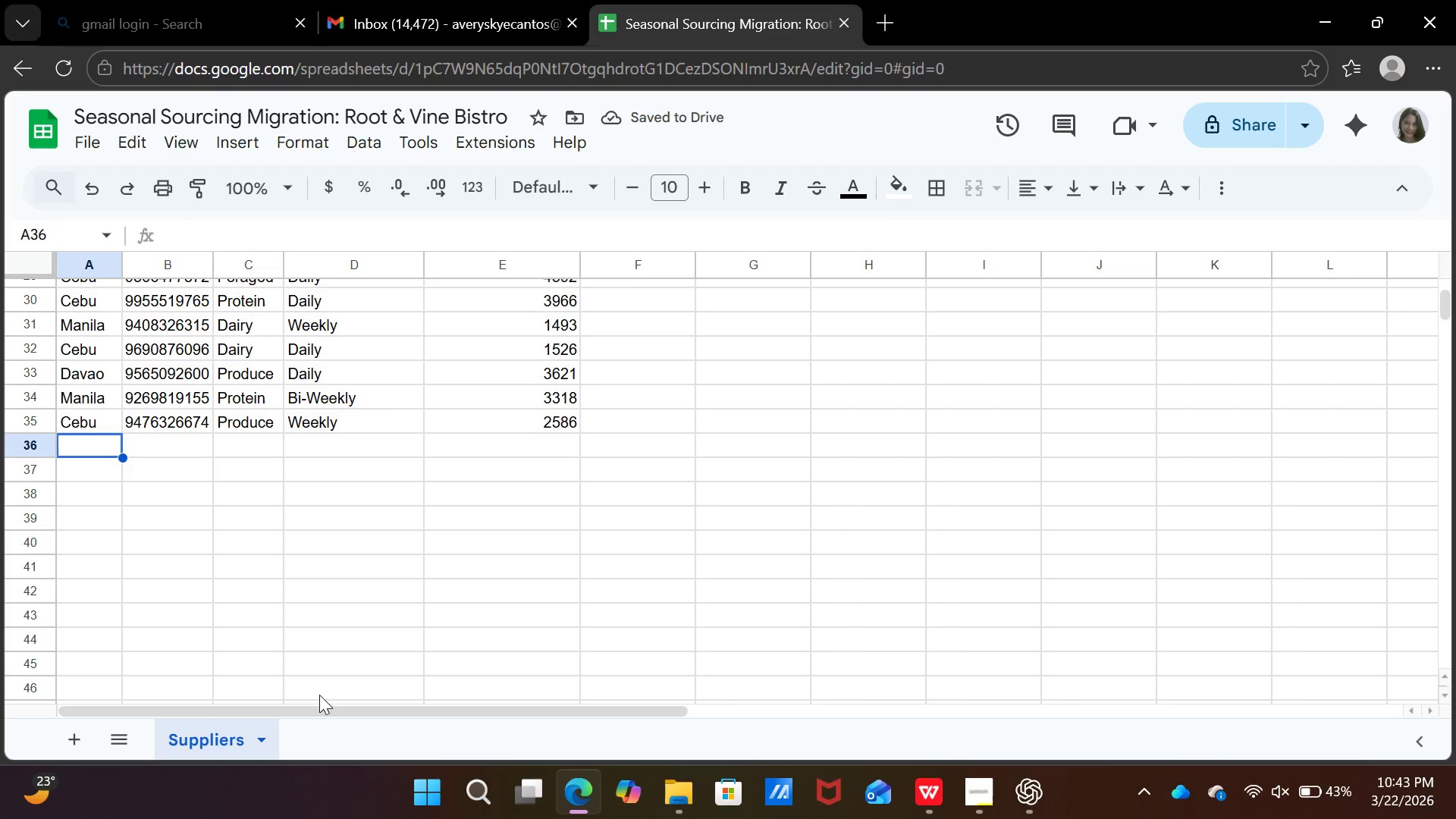 
type(ma)
 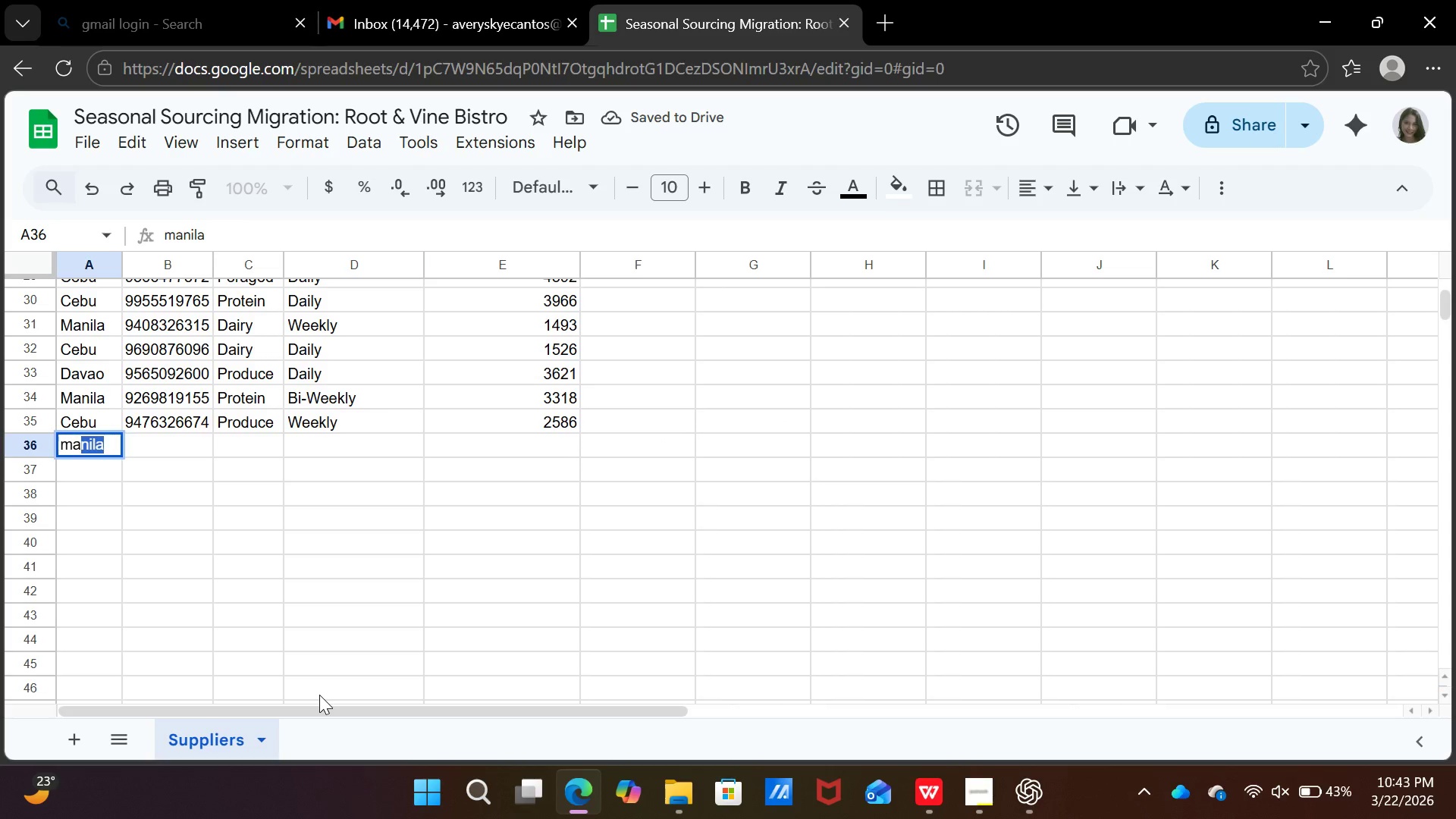 
key(ArrowRight)
 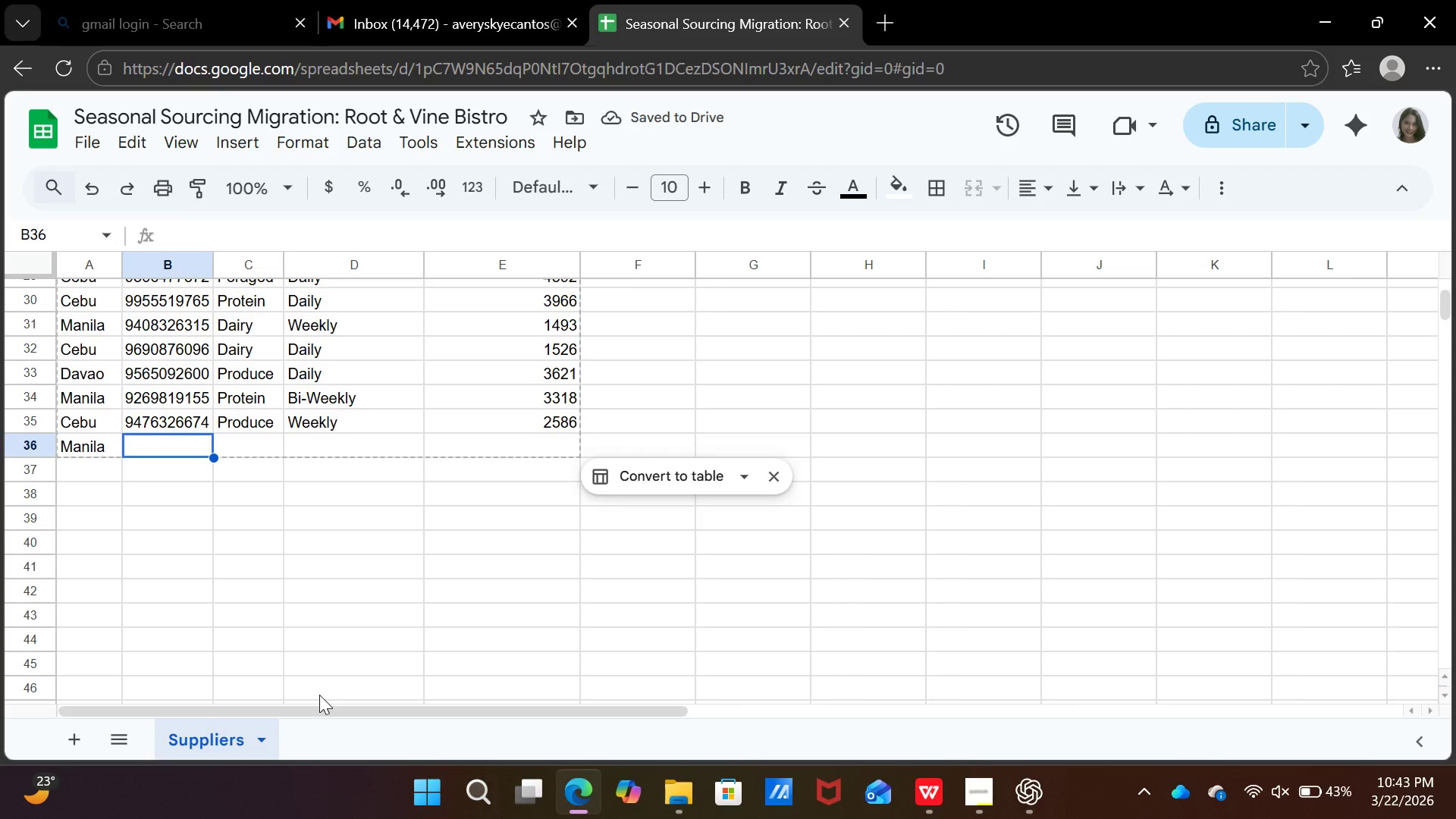 
type(09269819155)
 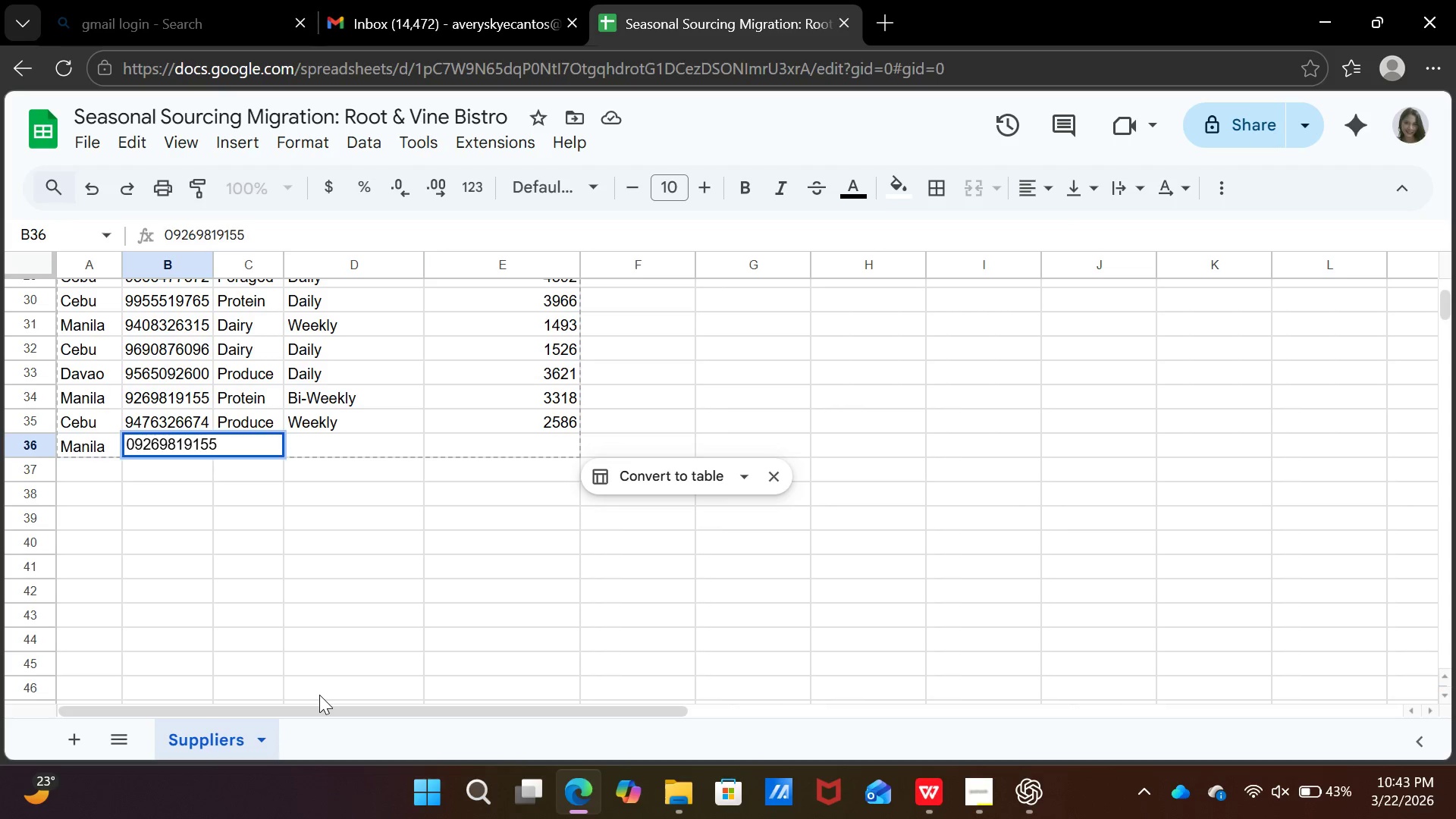 
key(ArrowRight)
 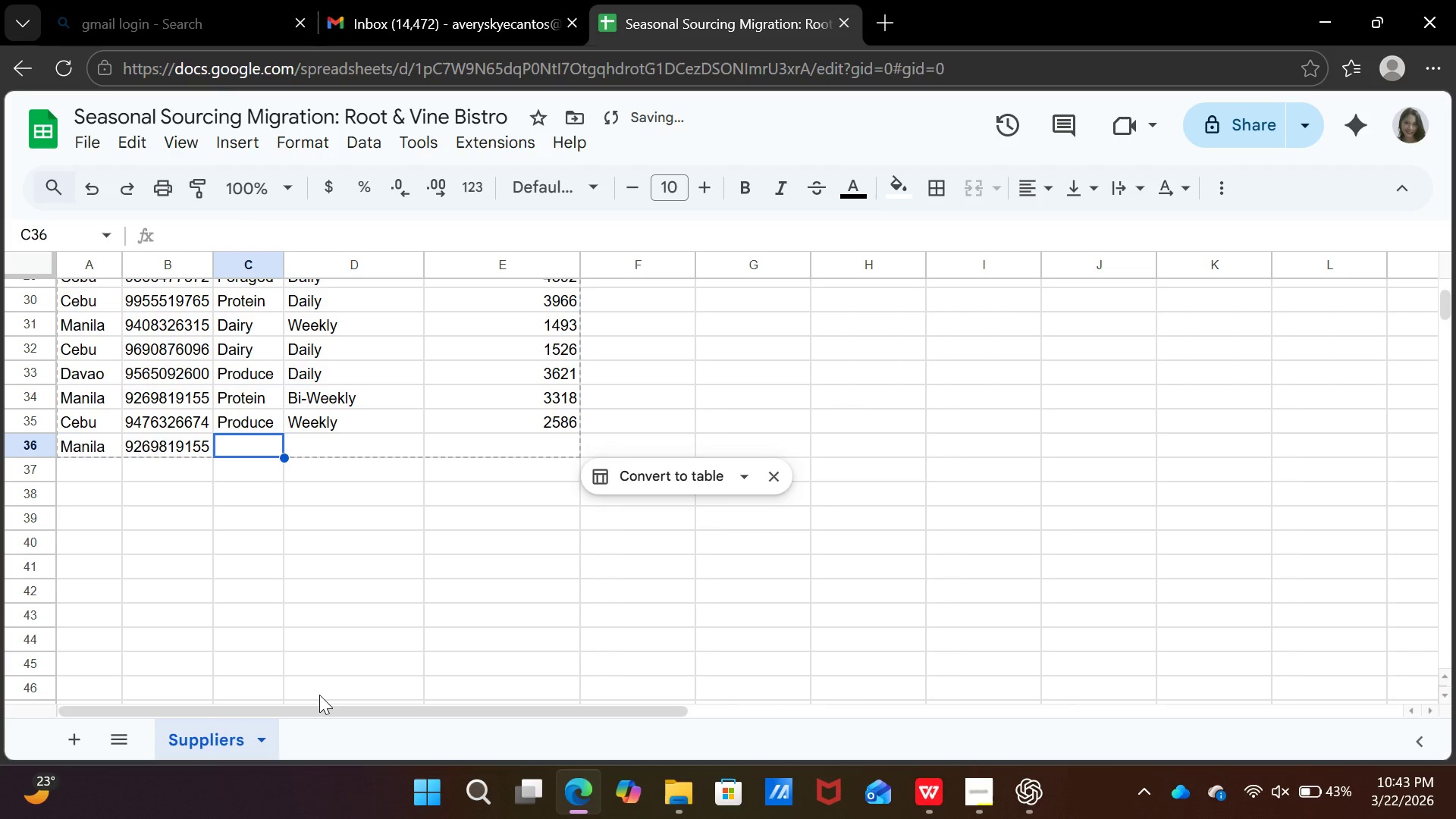 
type(prot)
 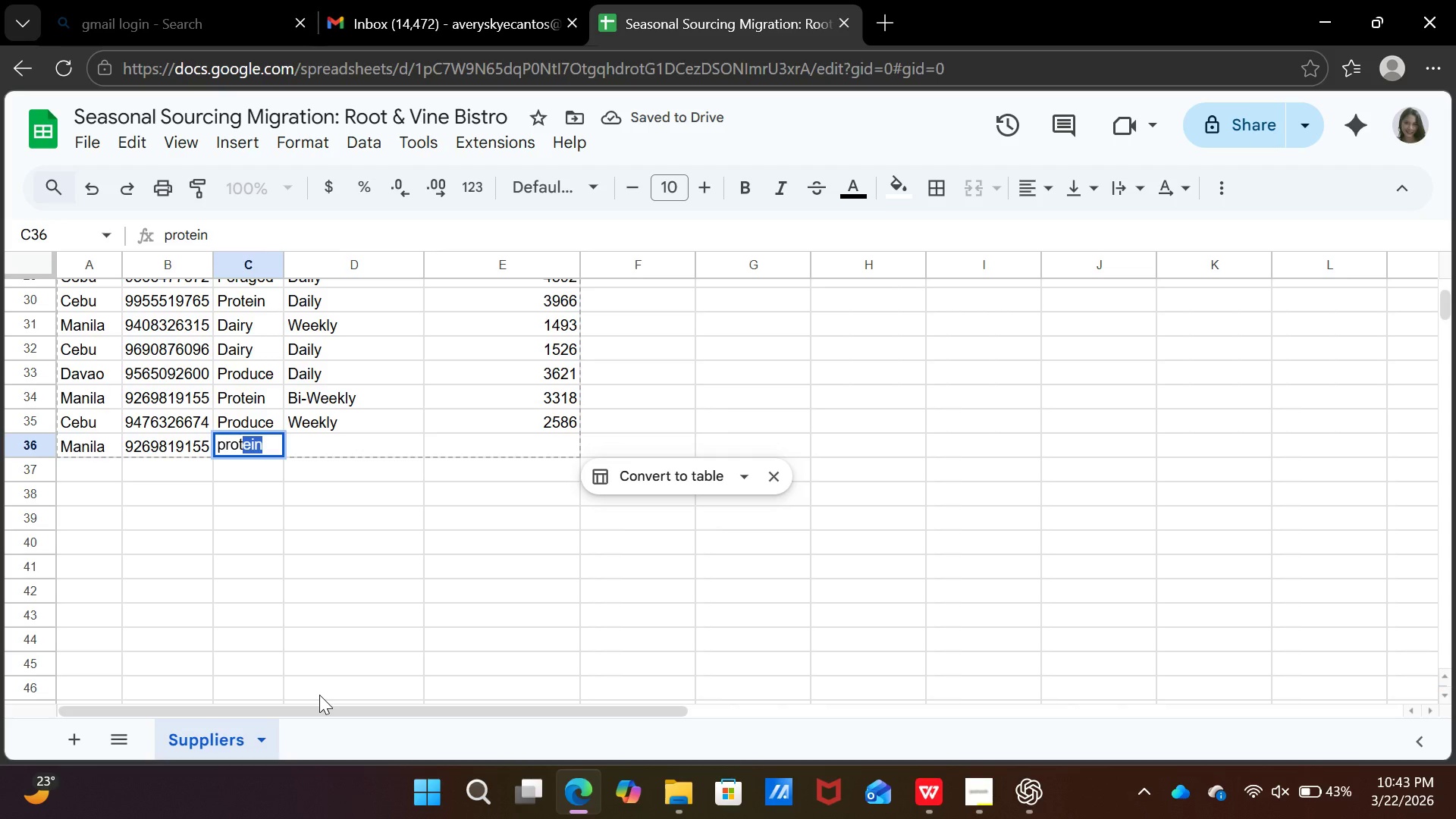 
key(ArrowRight)
 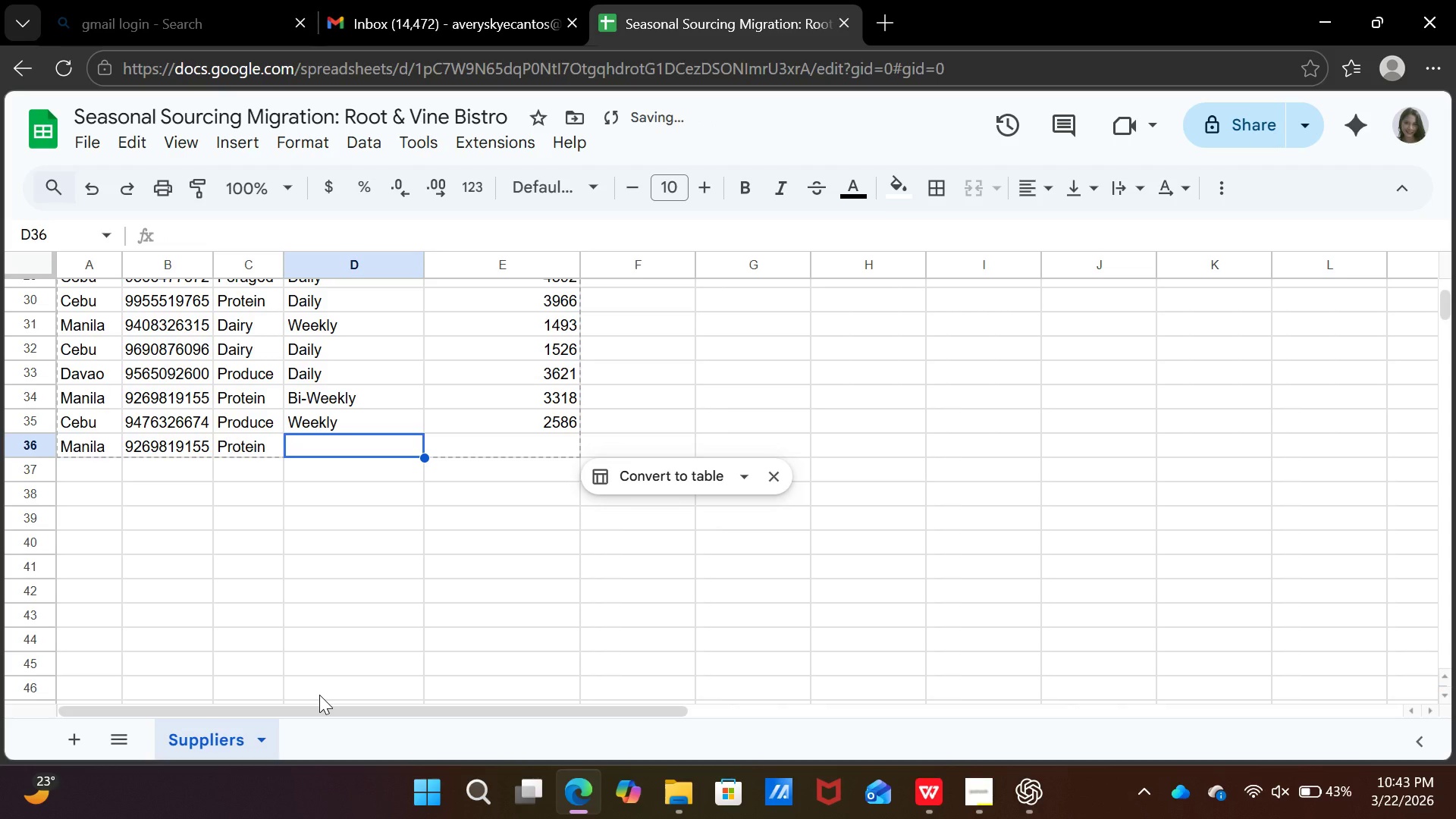 
type(bi)
 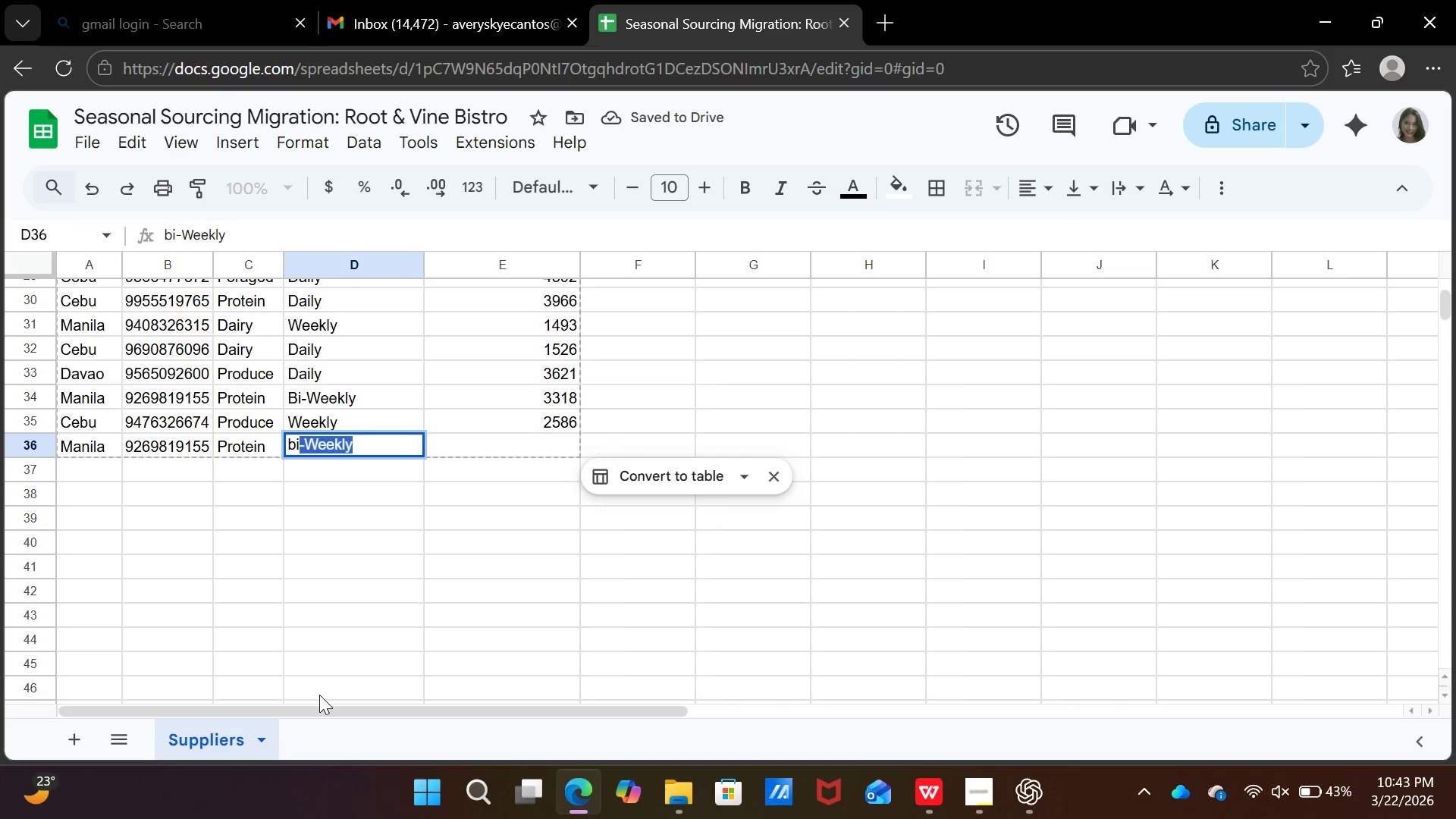 
key(ArrowRight)
 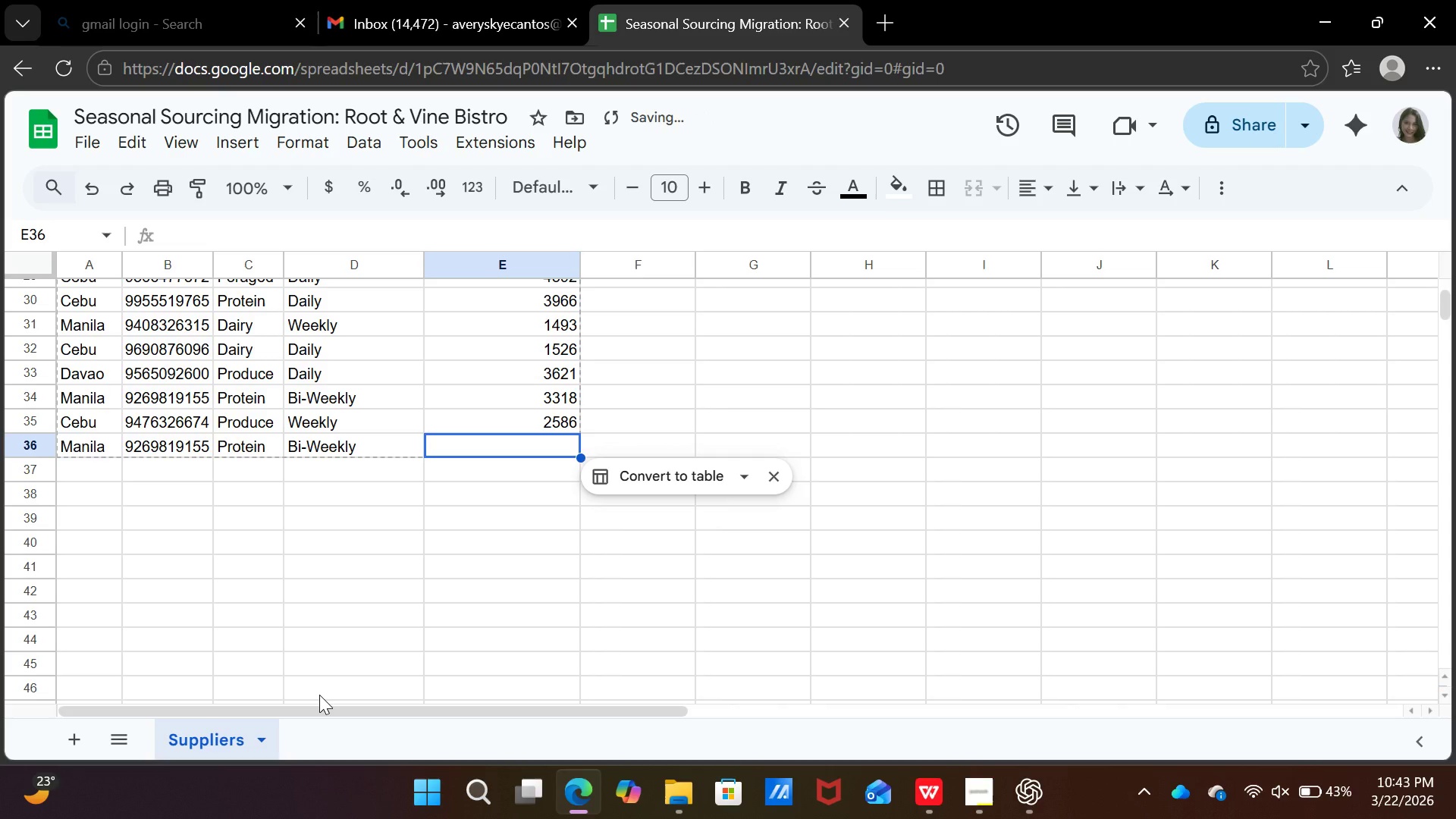 
type(3318)
 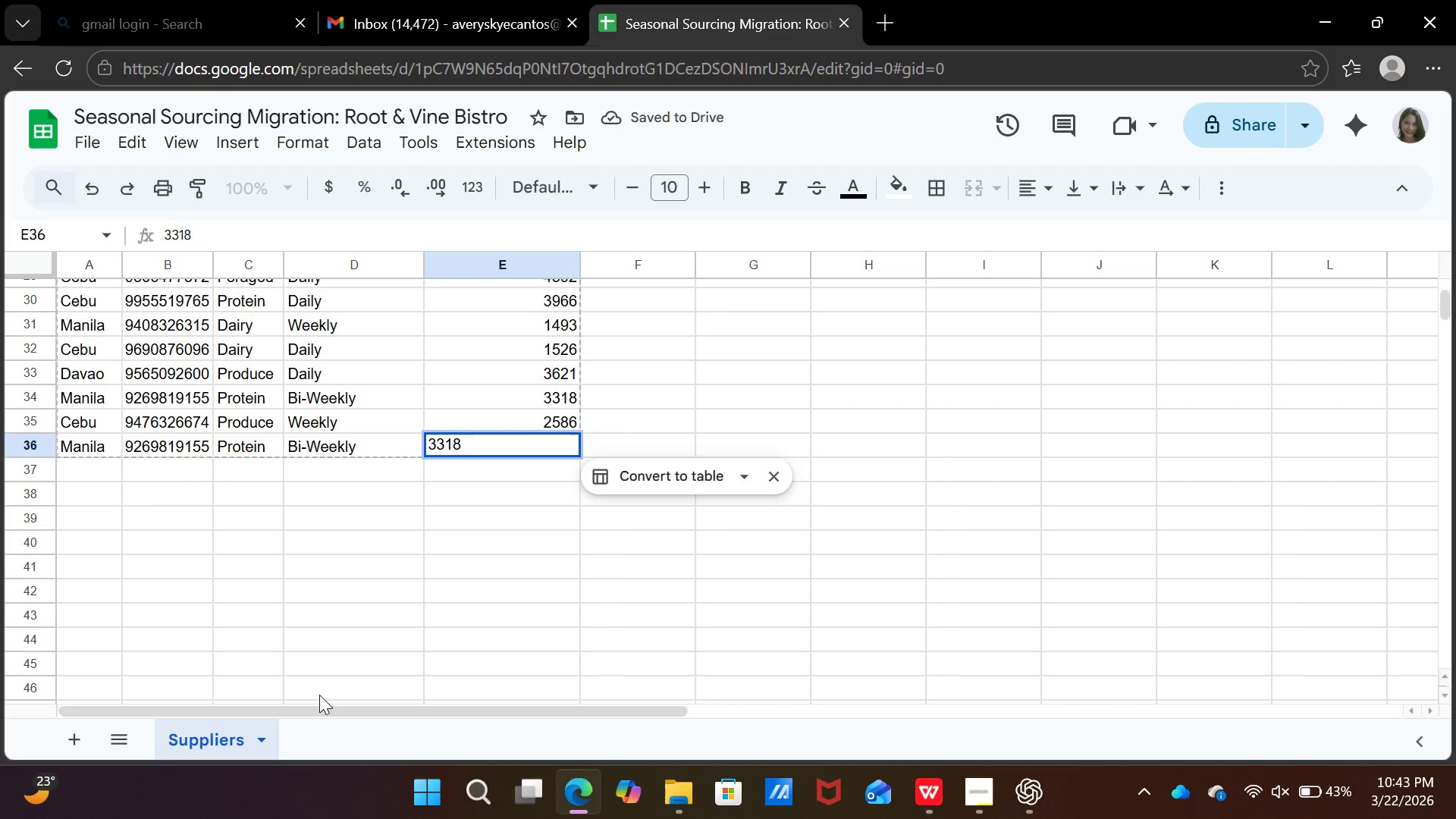 
key(ArrowDown)
 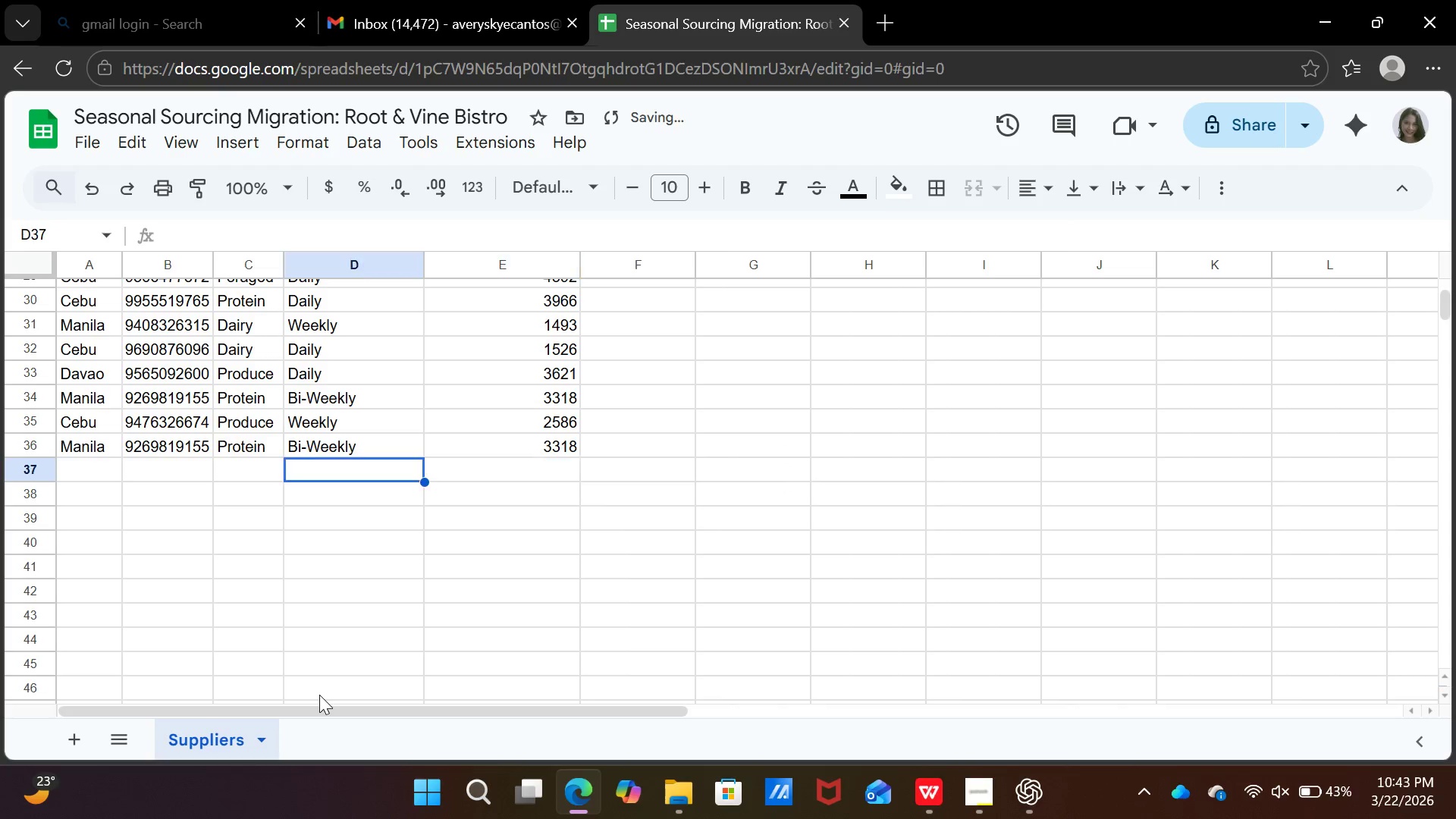 
key(ArrowLeft)
 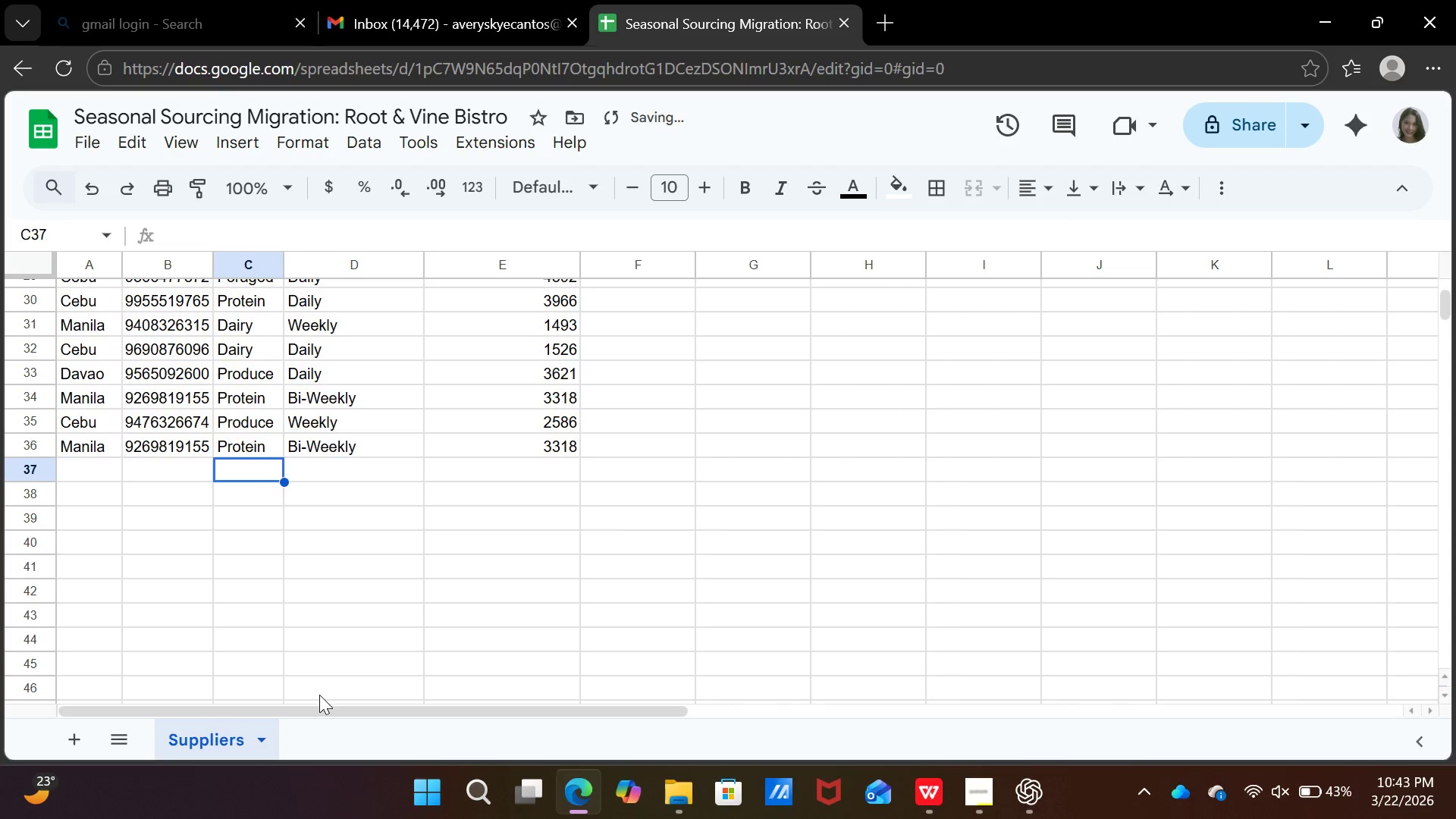 
key(ArrowLeft)
 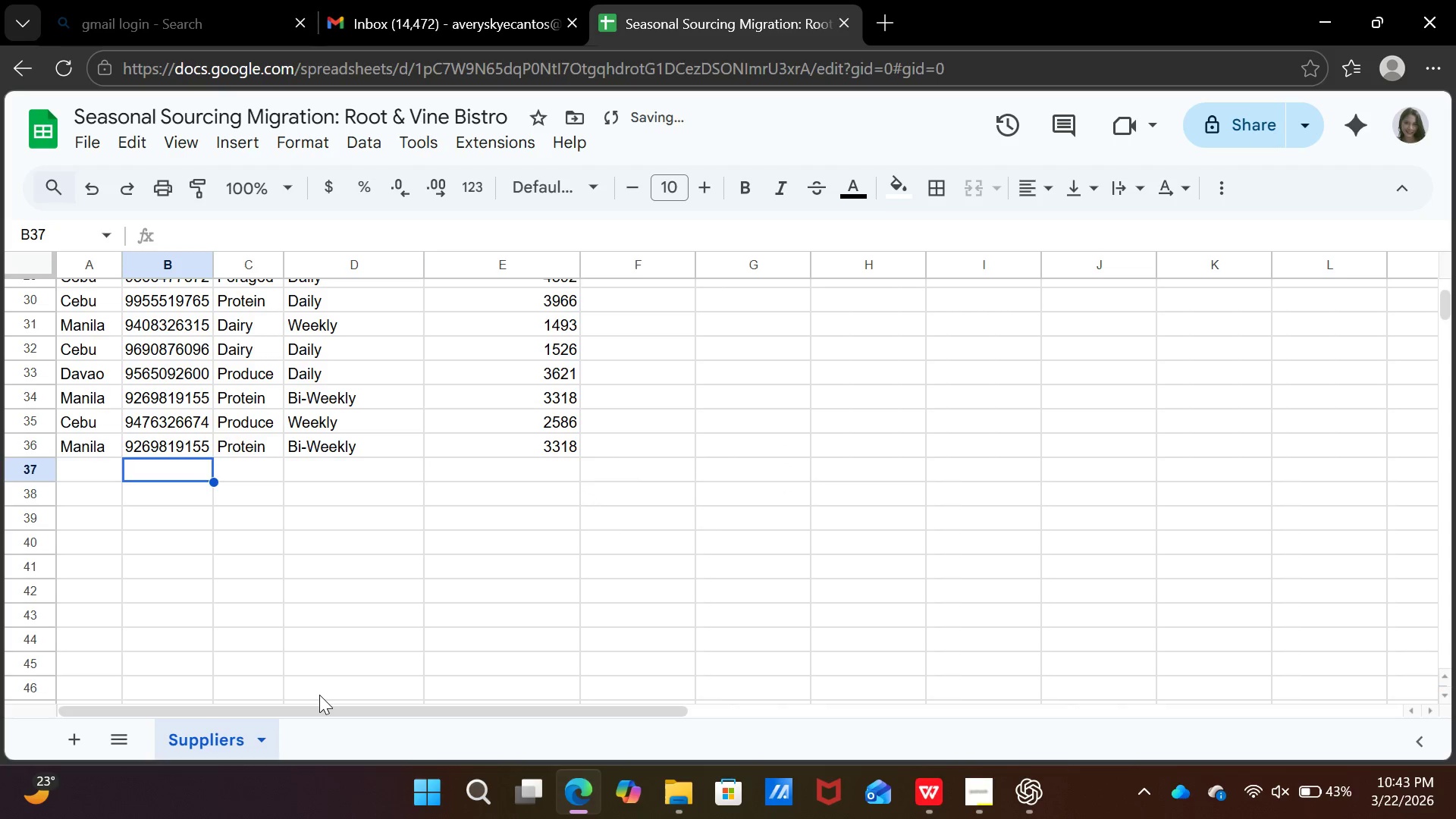 
key(ArrowLeft)
 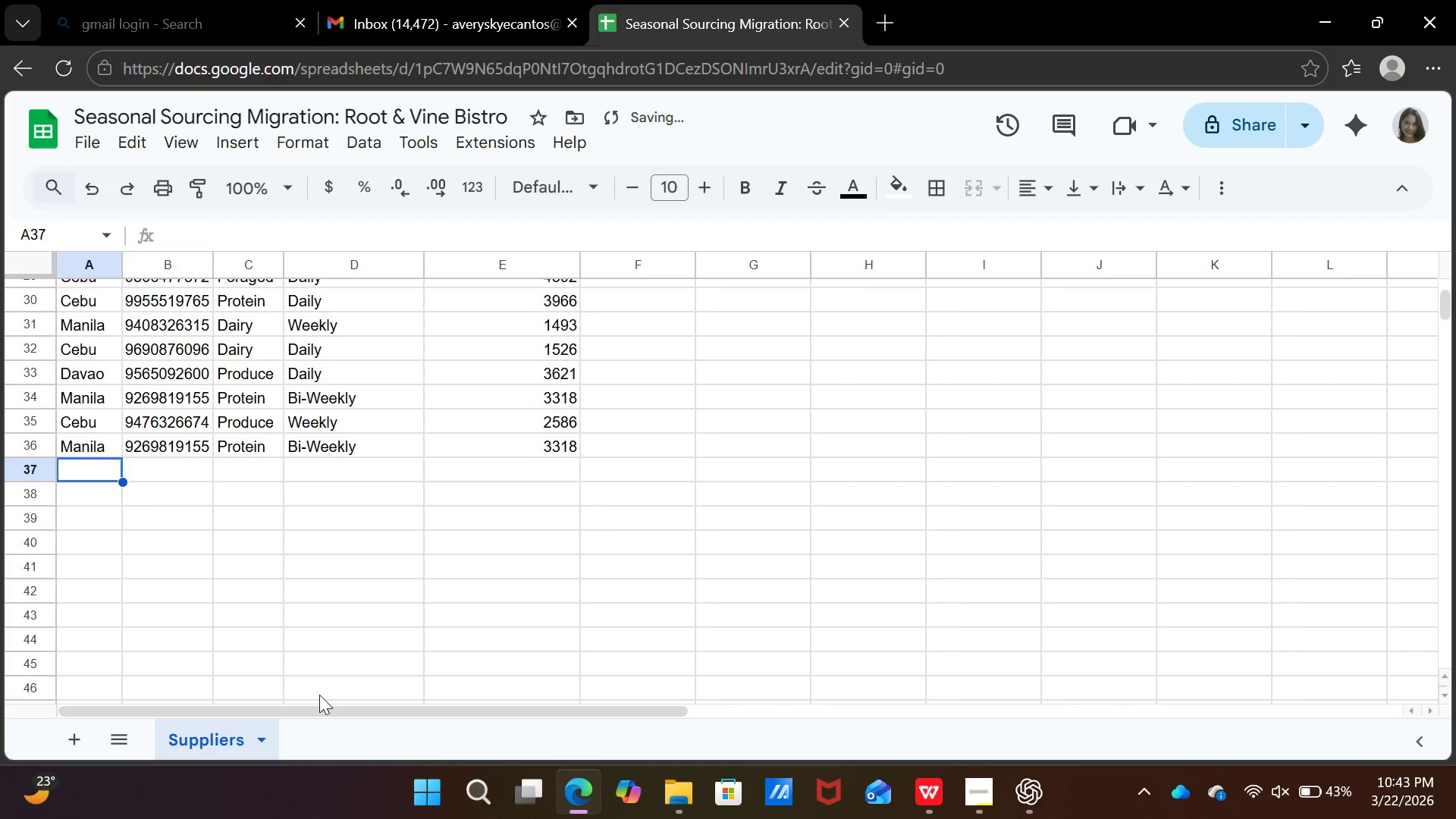 
key(ArrowLeft)
 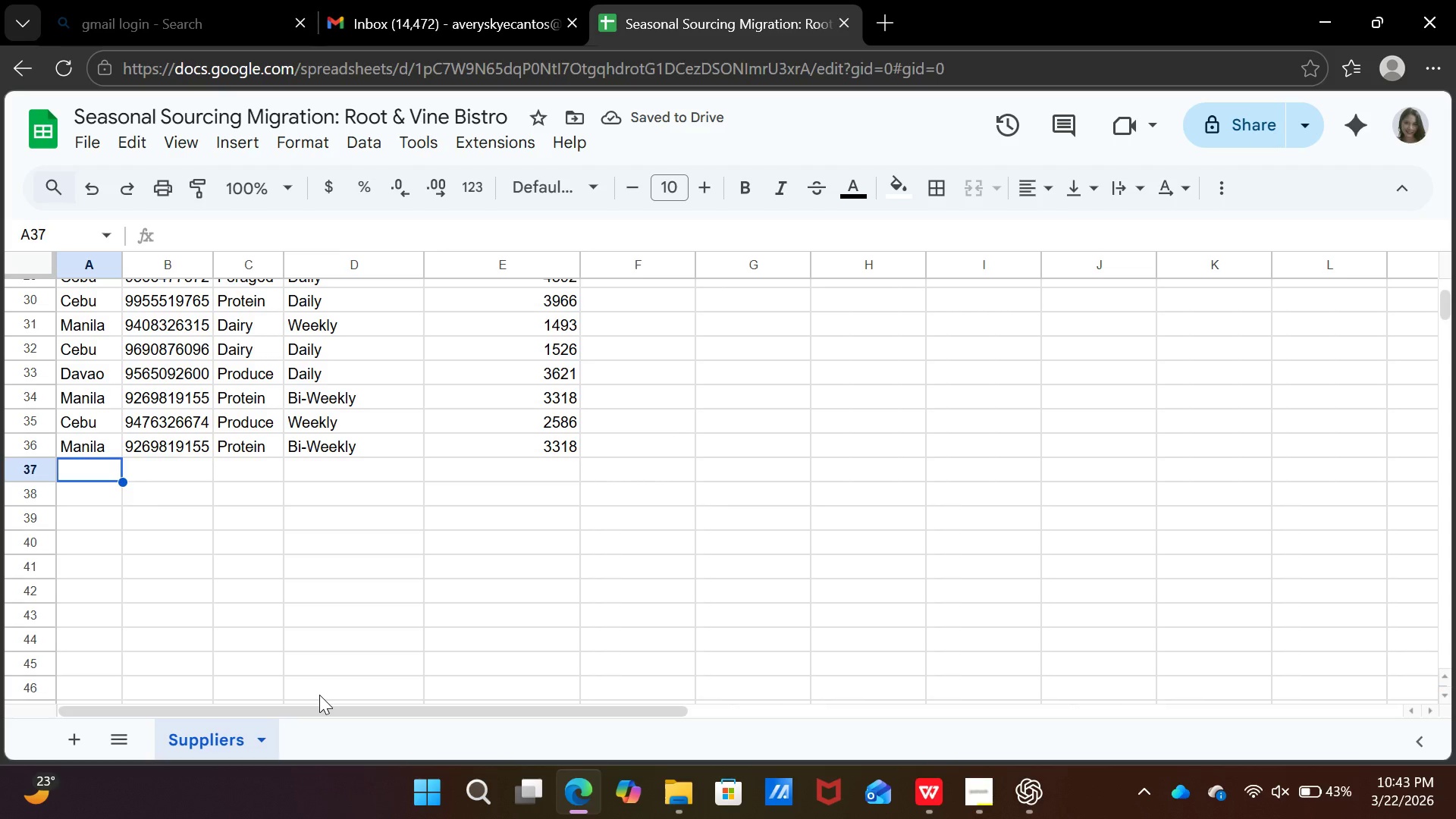 
type(ce)
 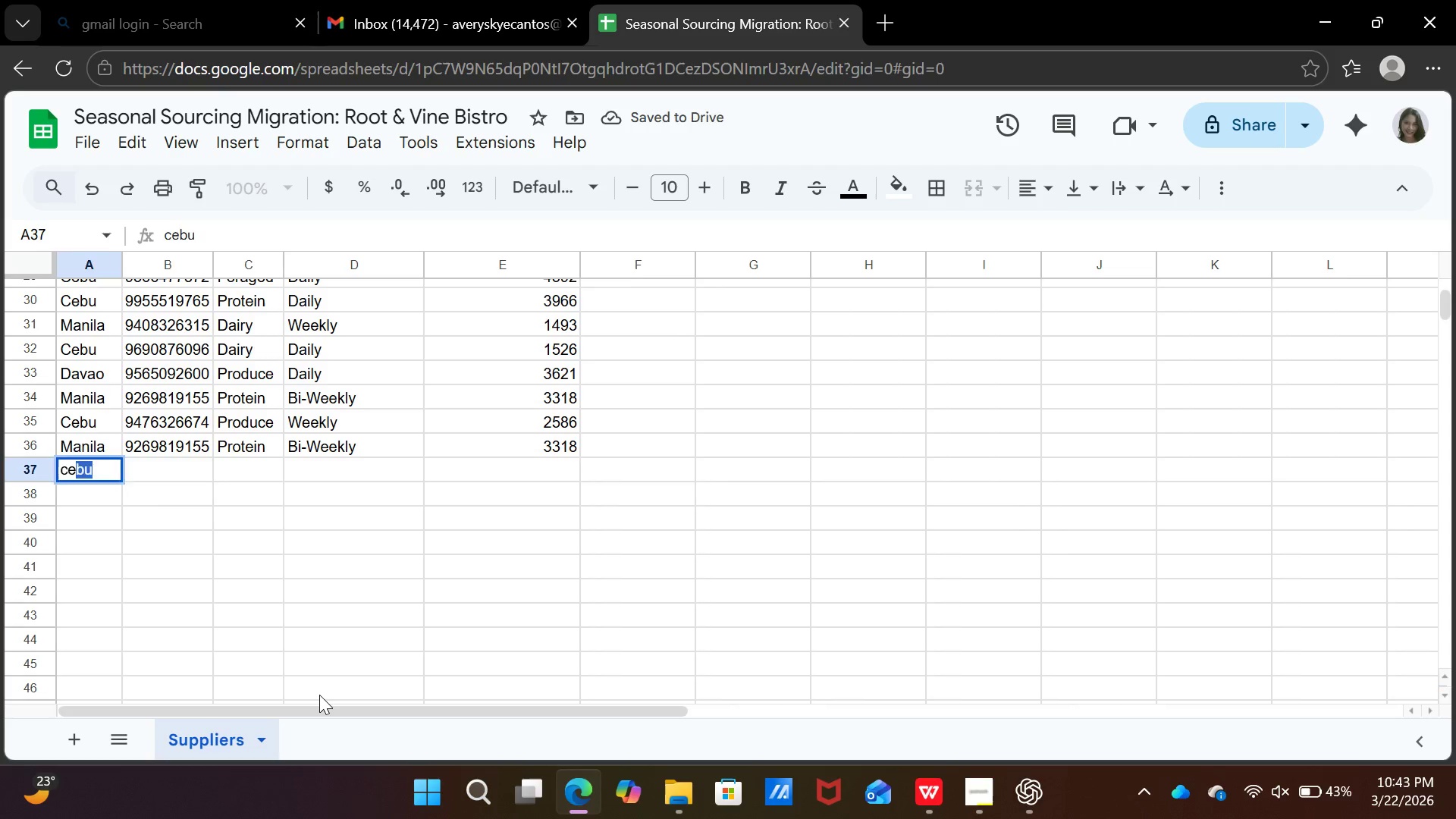 
key(ArrowRight)
 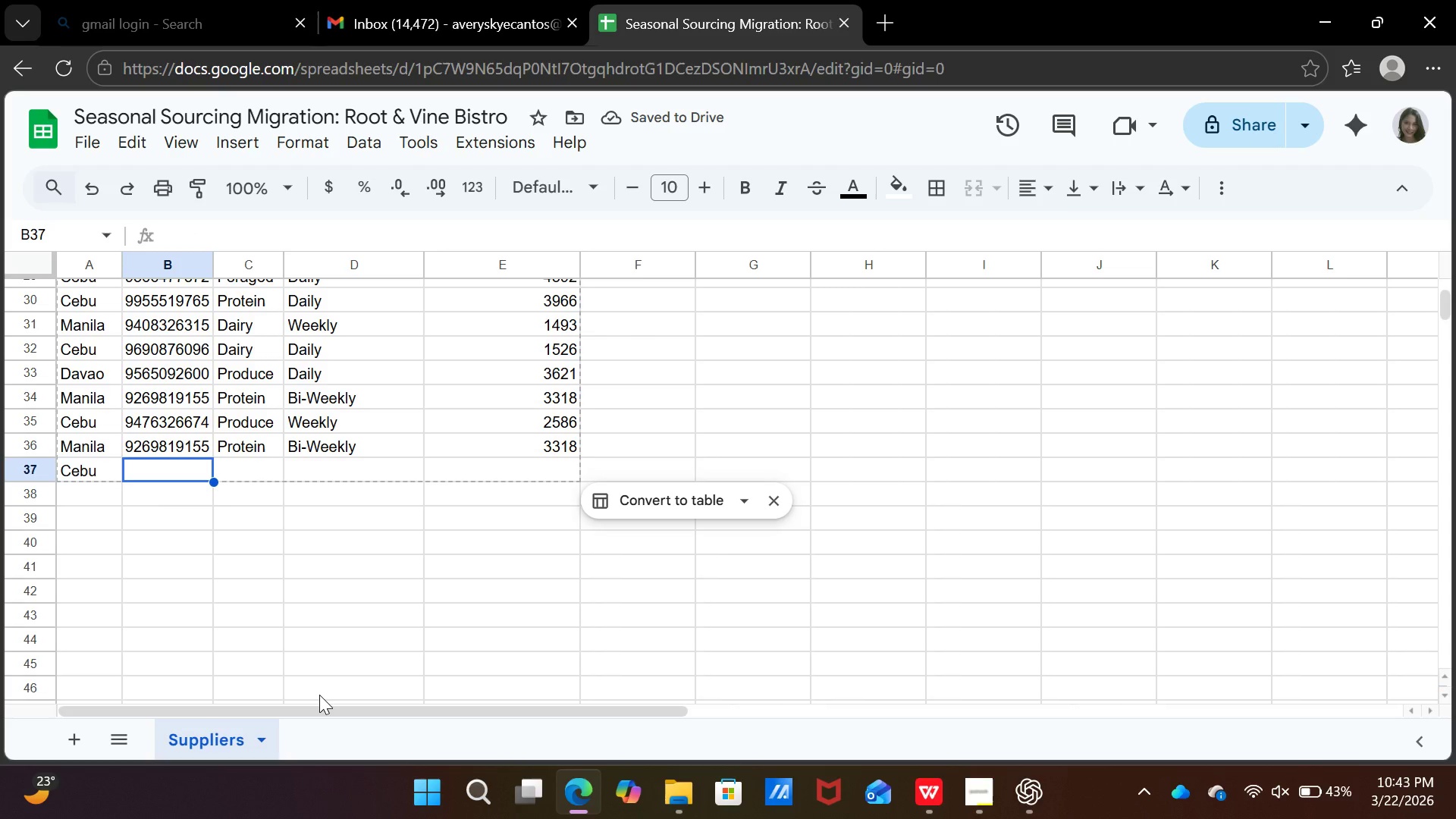 
type(09962599795)
 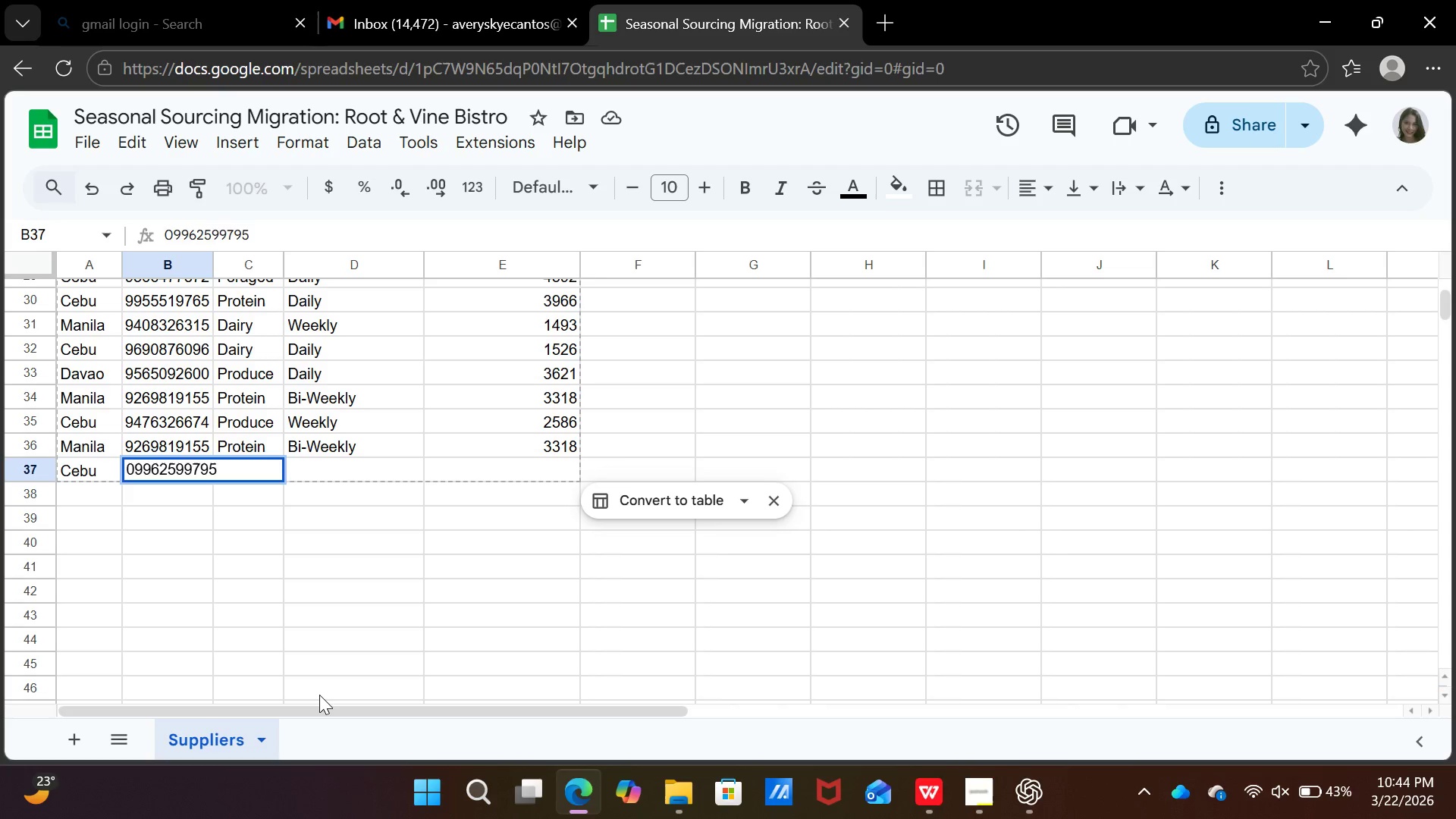 
key(ArrowRight)
 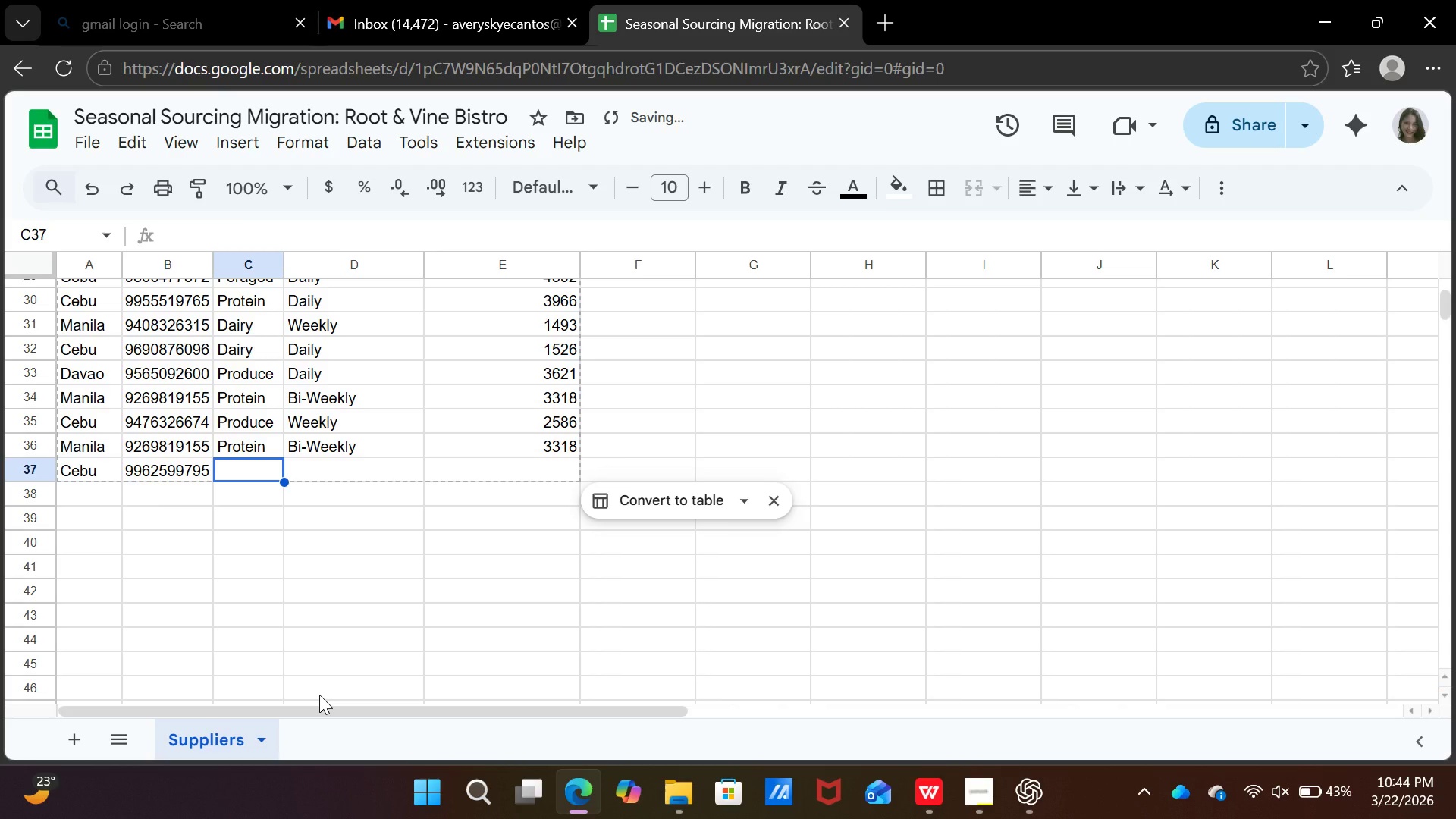 
type(prot)
 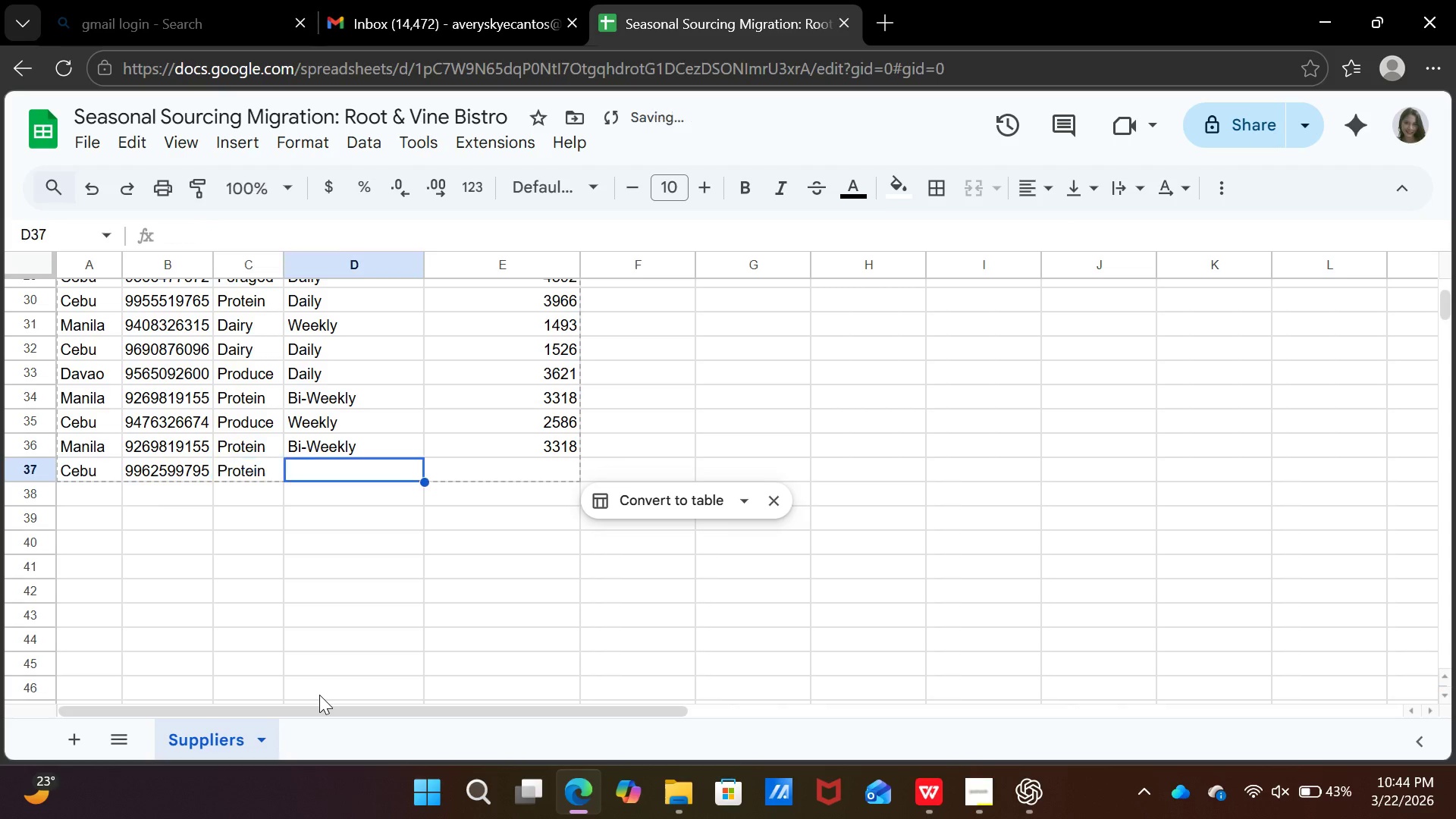 
key(ArrowRight)
 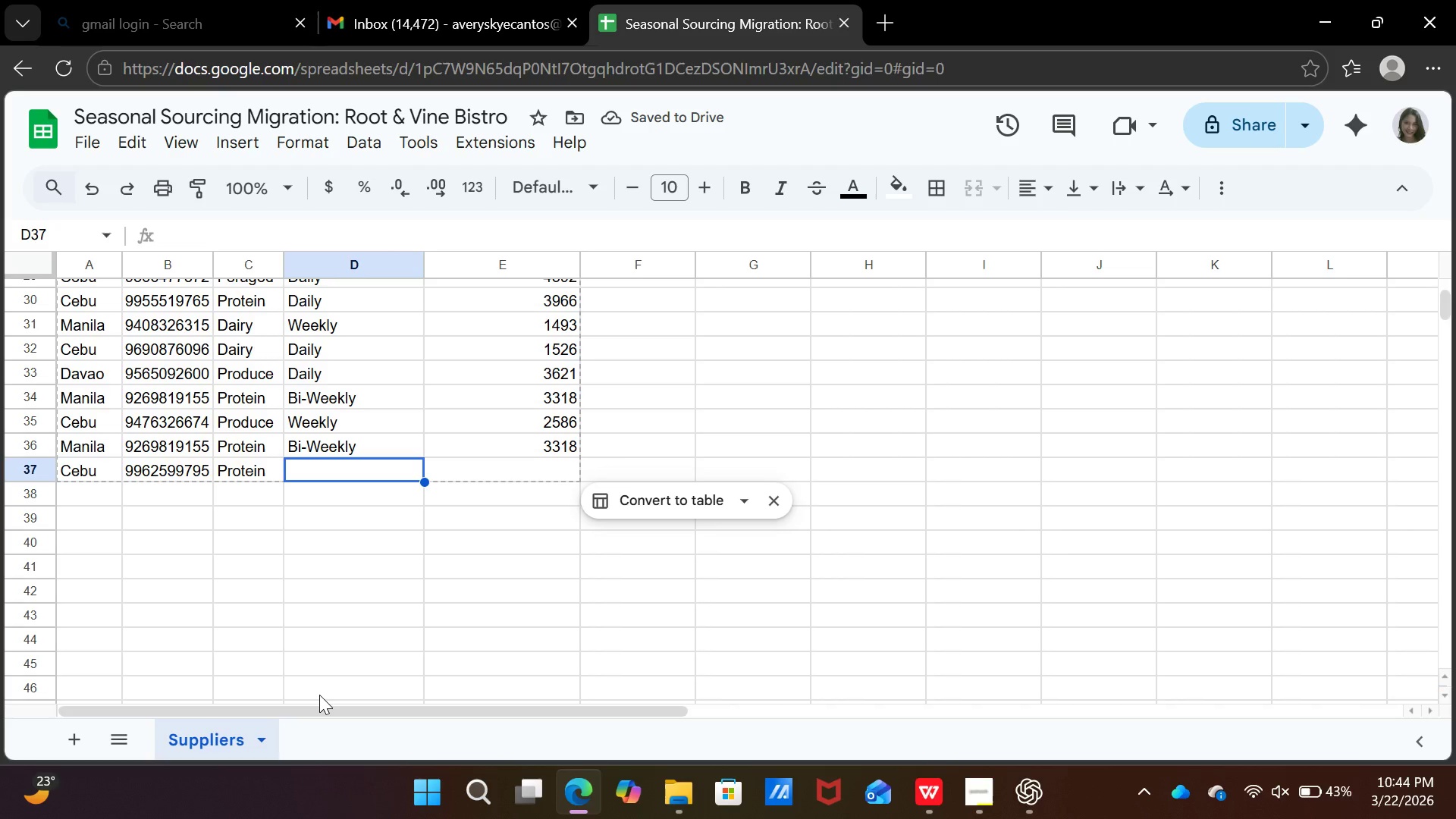 
wait(5.02)
 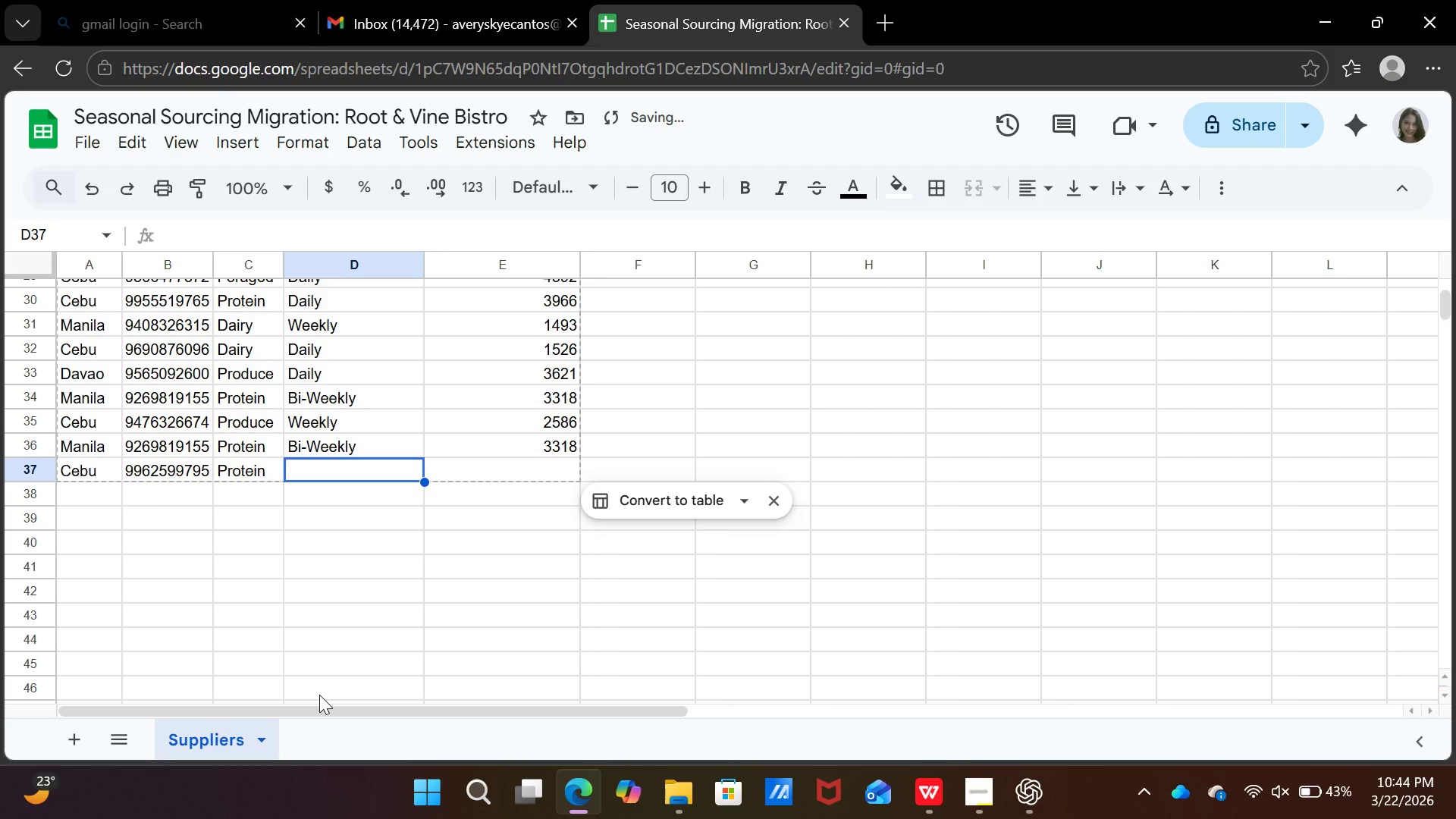 
type(da)
 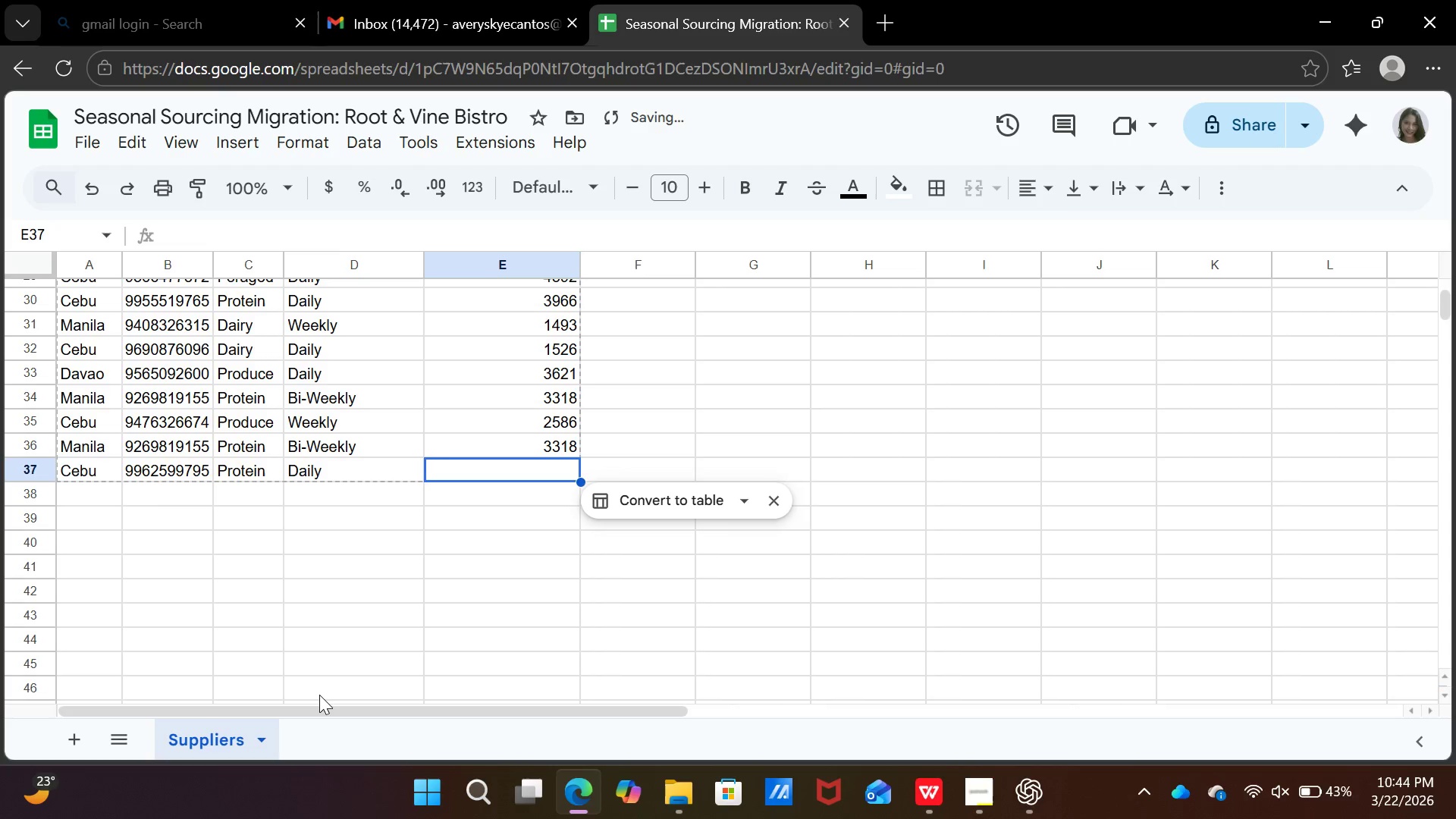 
key(ArrowRight)
 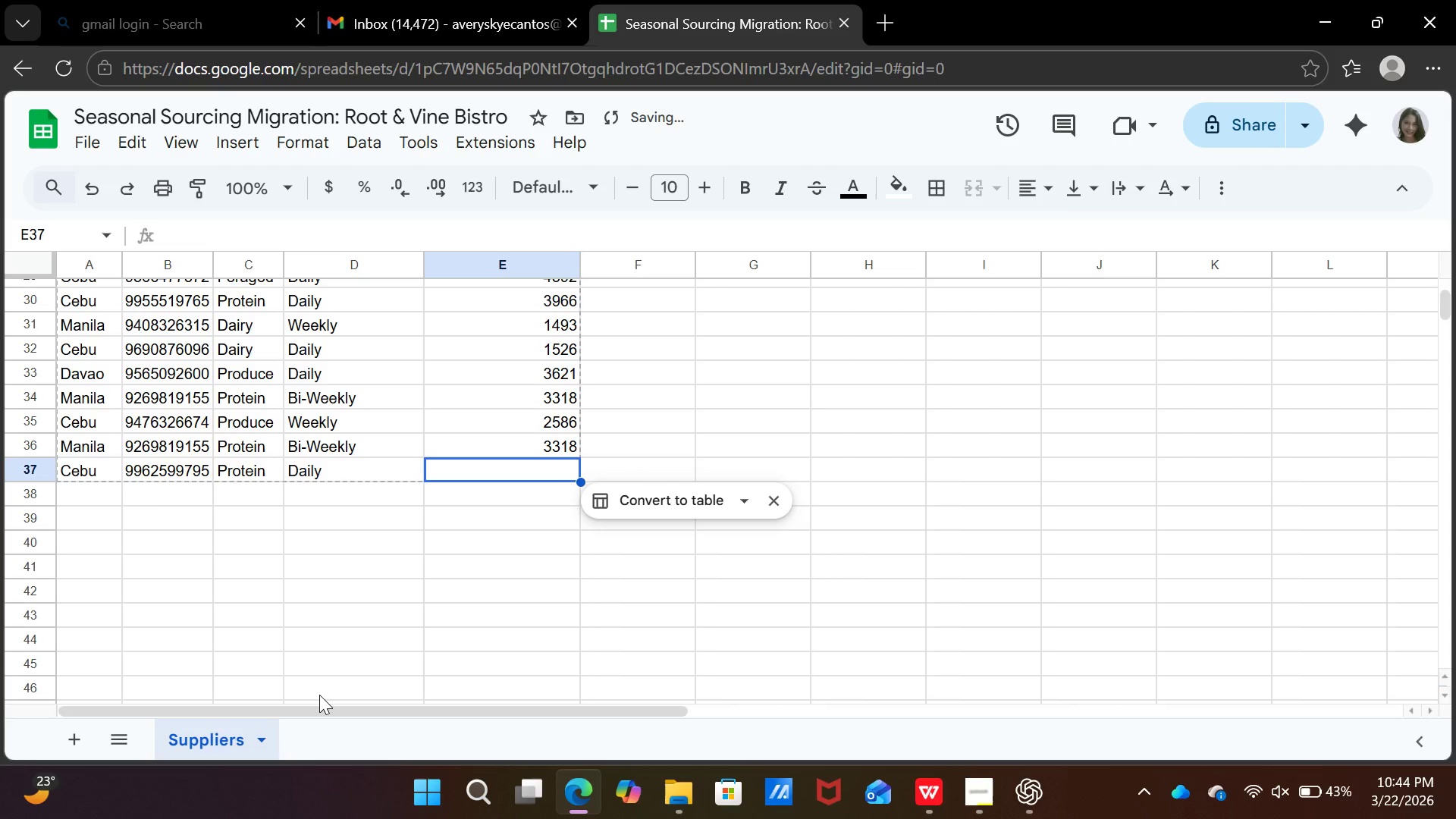 
type(2057)
 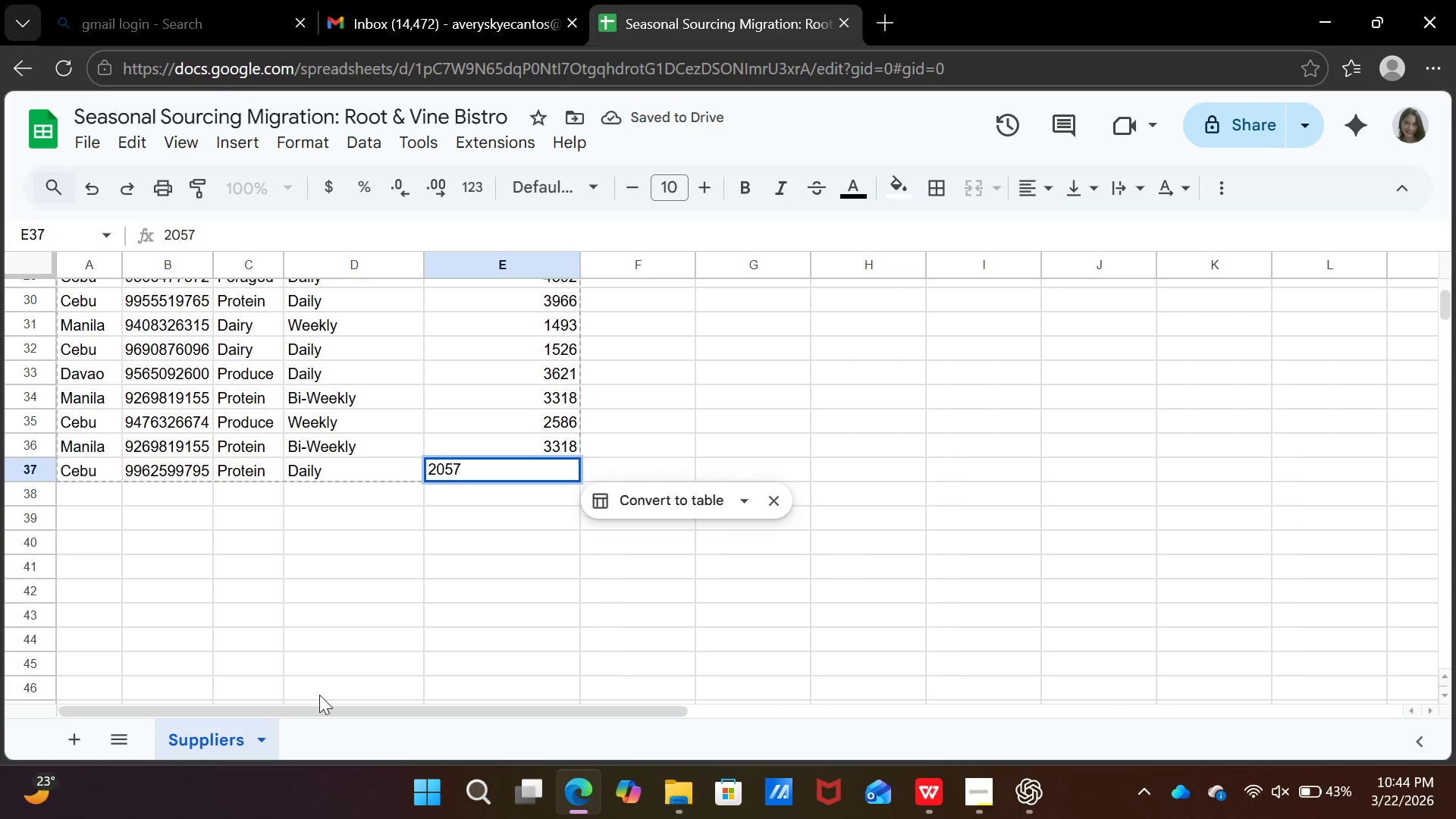 
key(ArrowDown)
 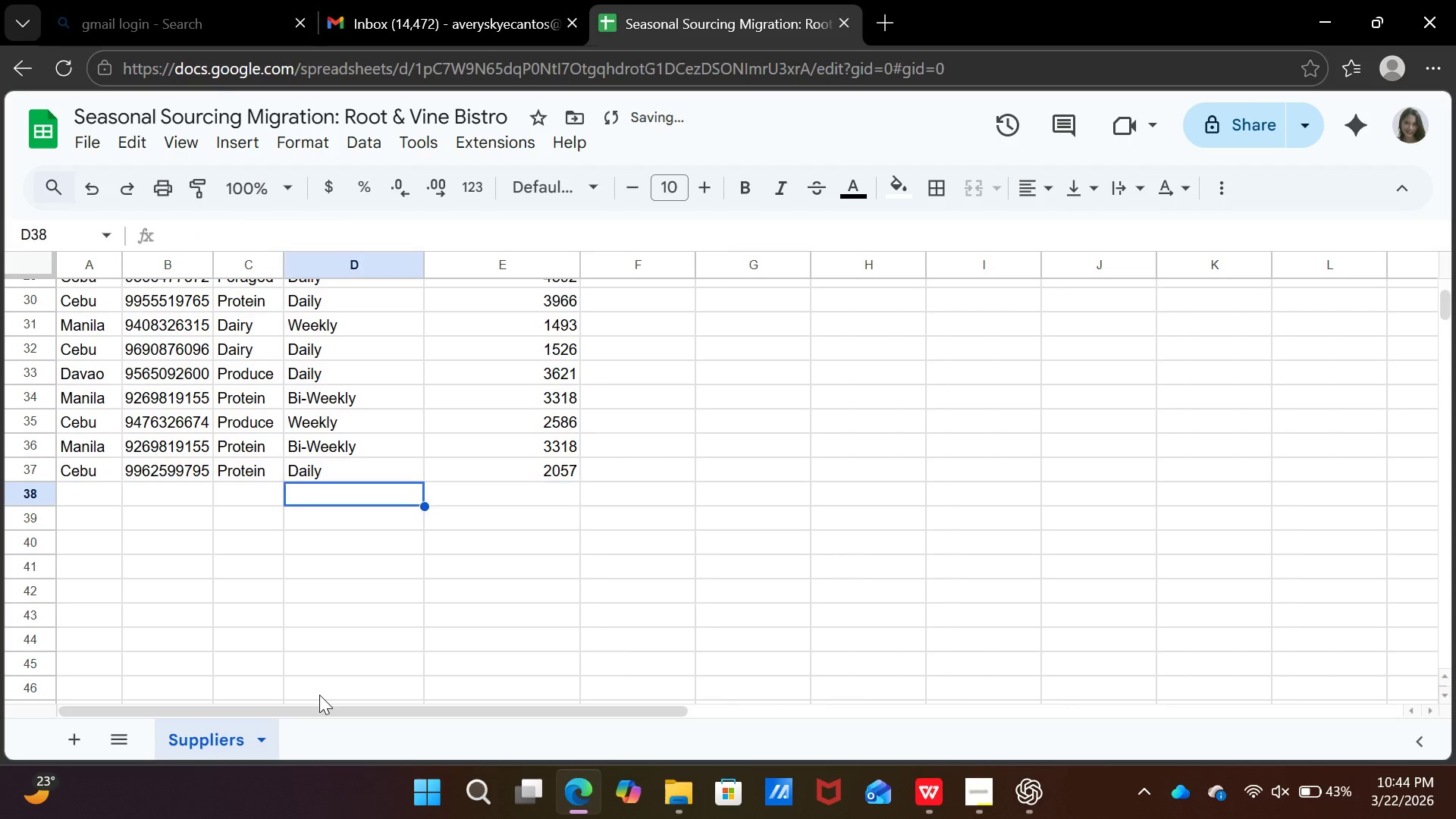 
key(ArrowLeft)
 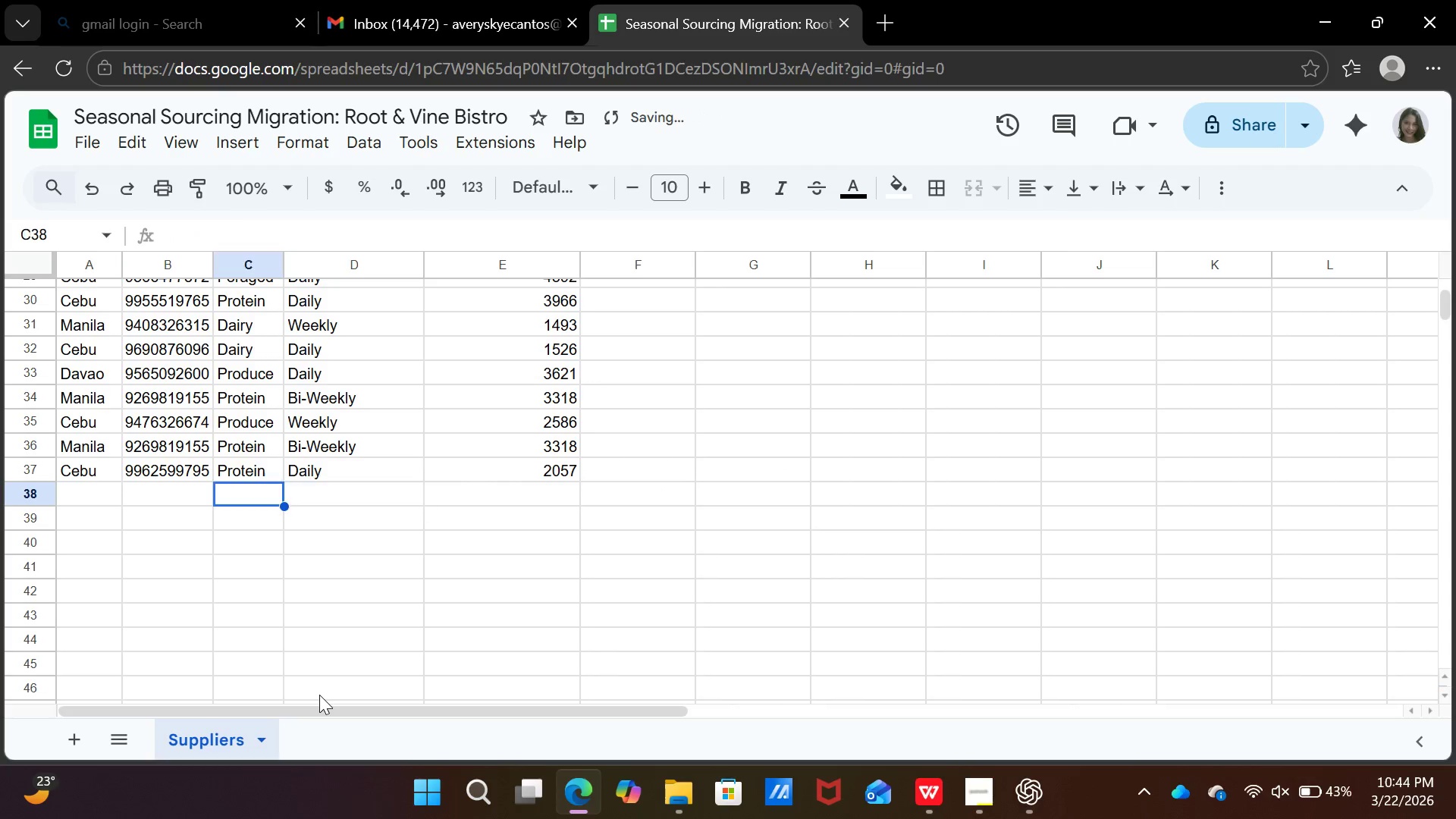 
key(ArrowLeft)
 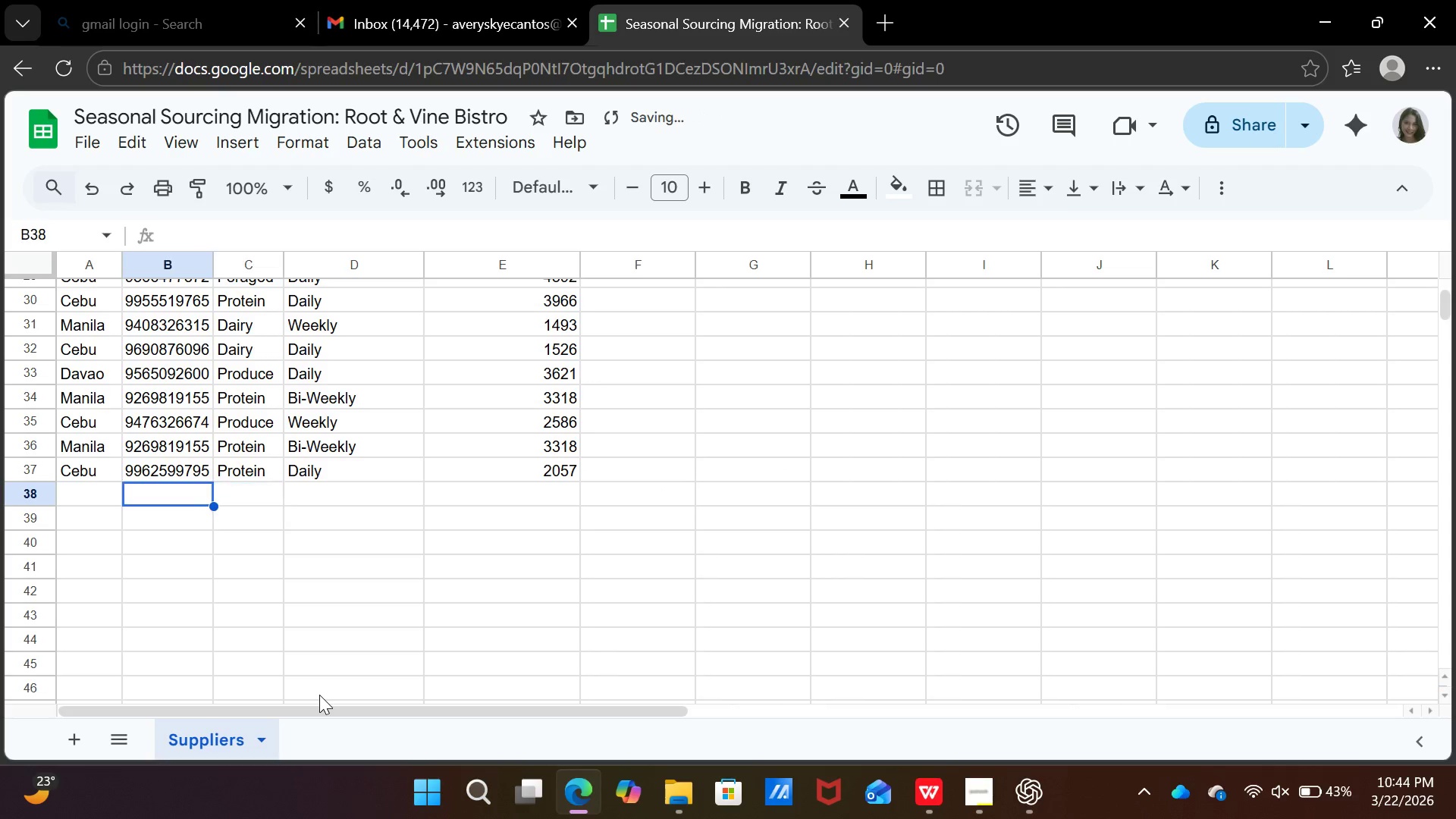 
key(ArrowLeft)
 